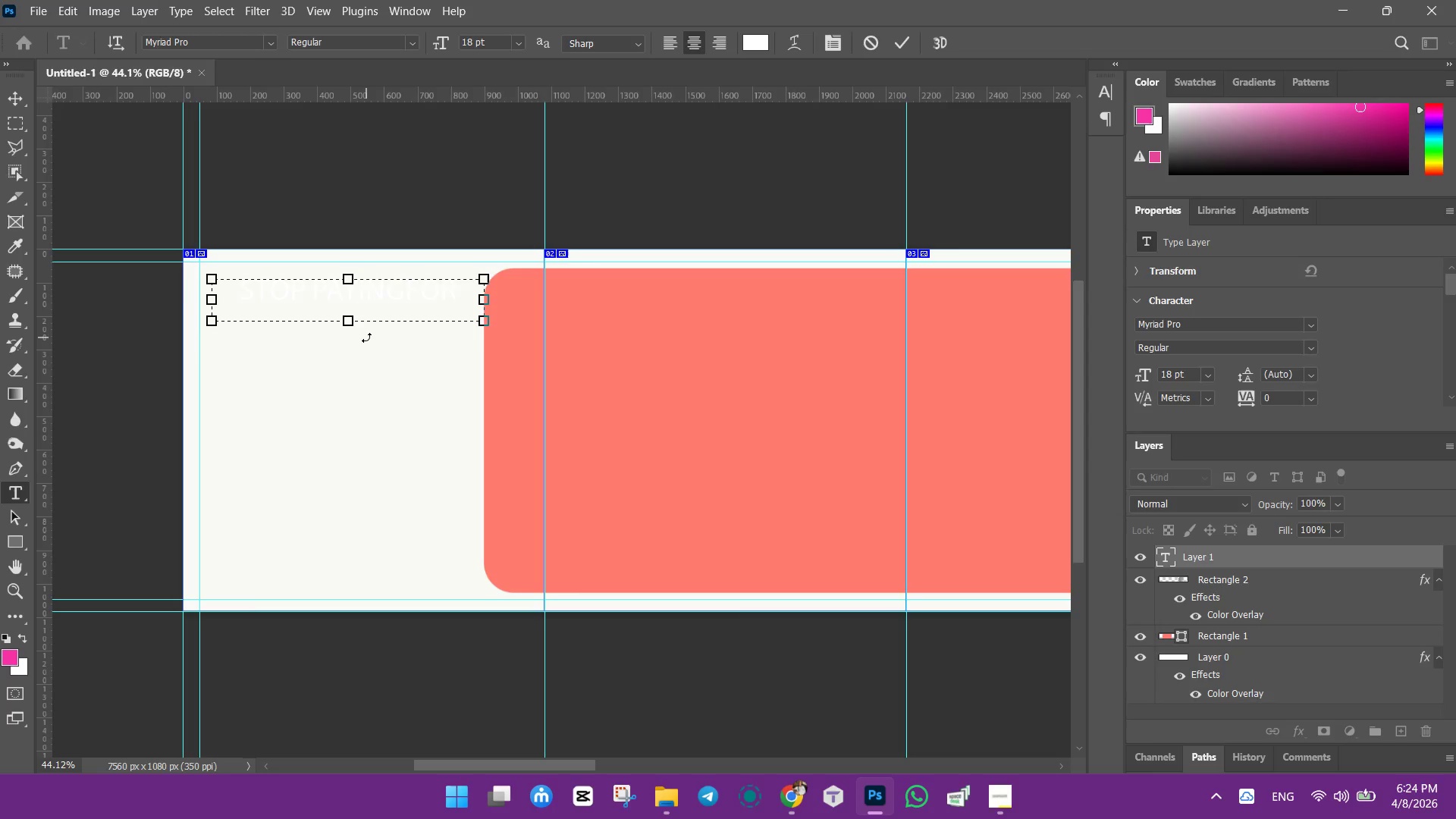 
key(Space)
 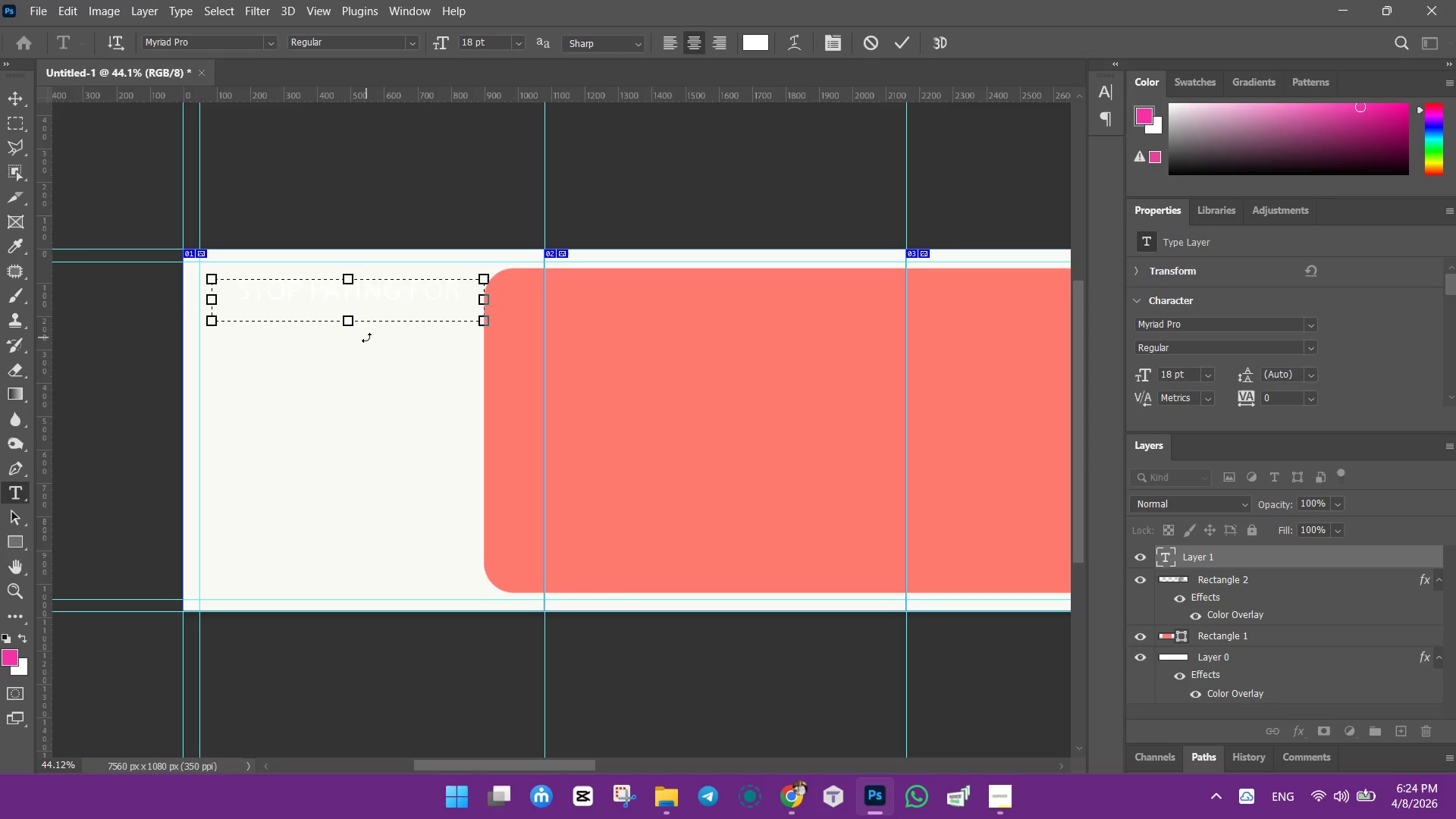 
key(ArrowRight)
 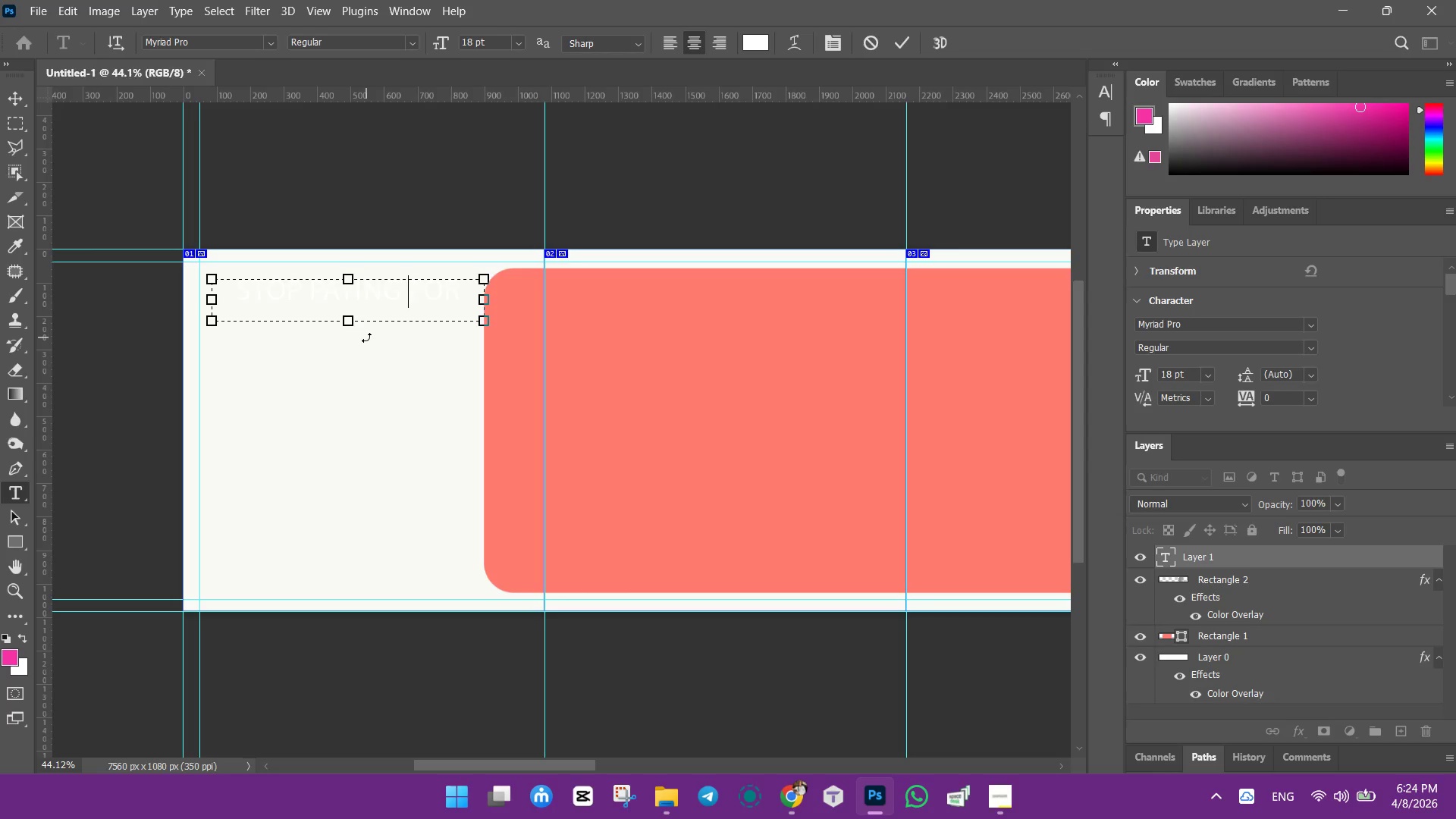 
key(ArrowRight)
 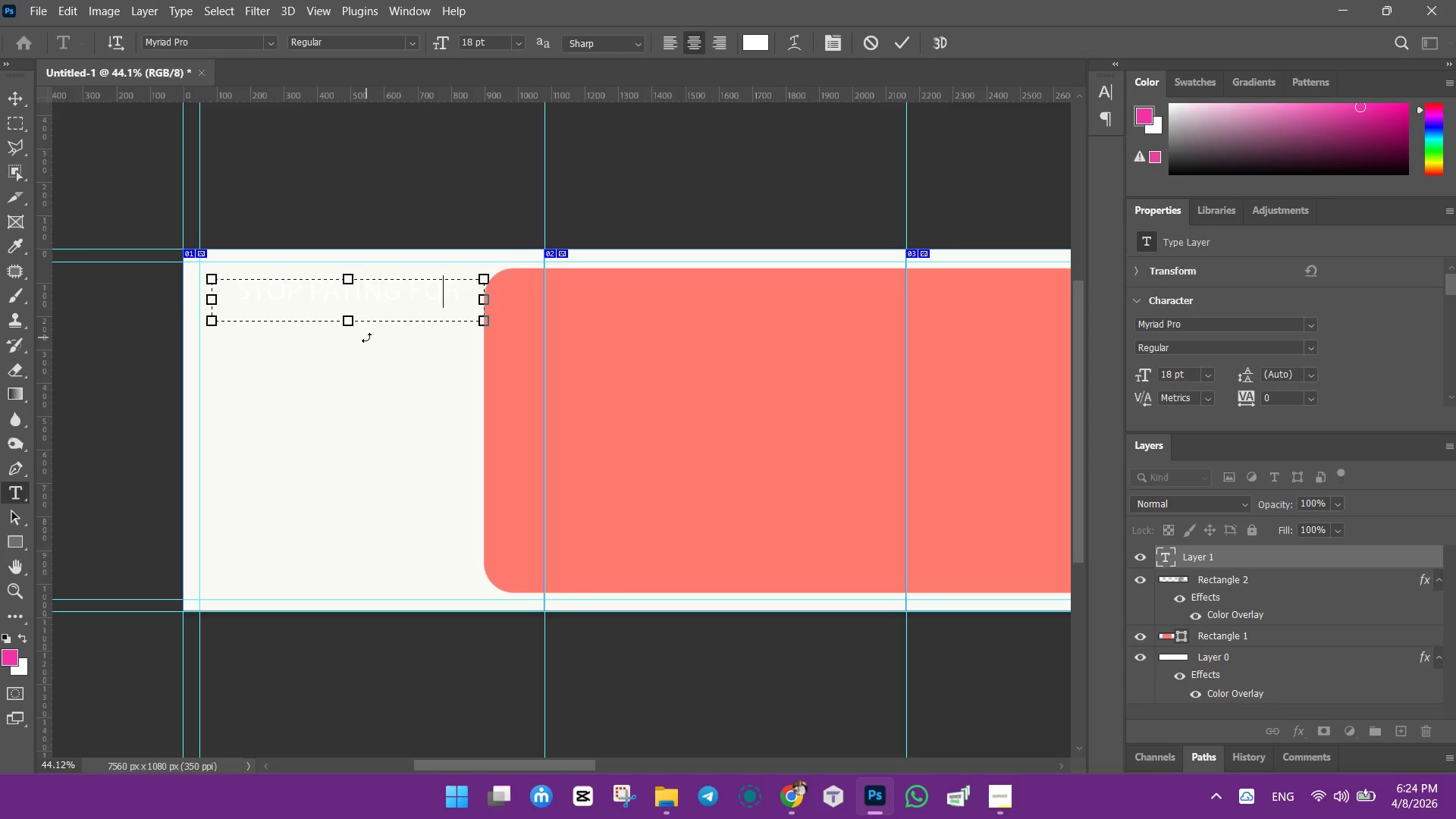 
key(ArrowRight)
 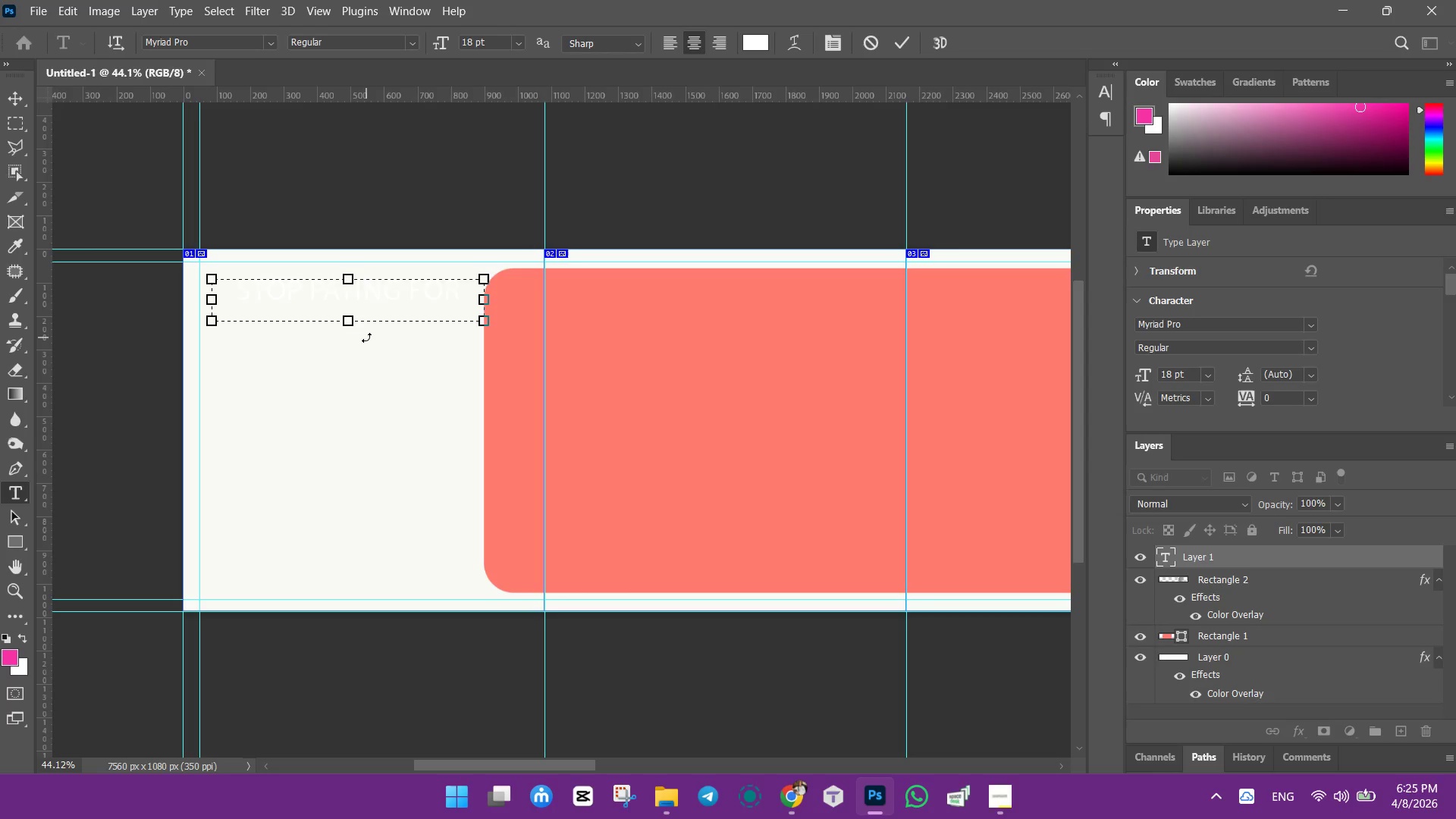 
type( ADS)
 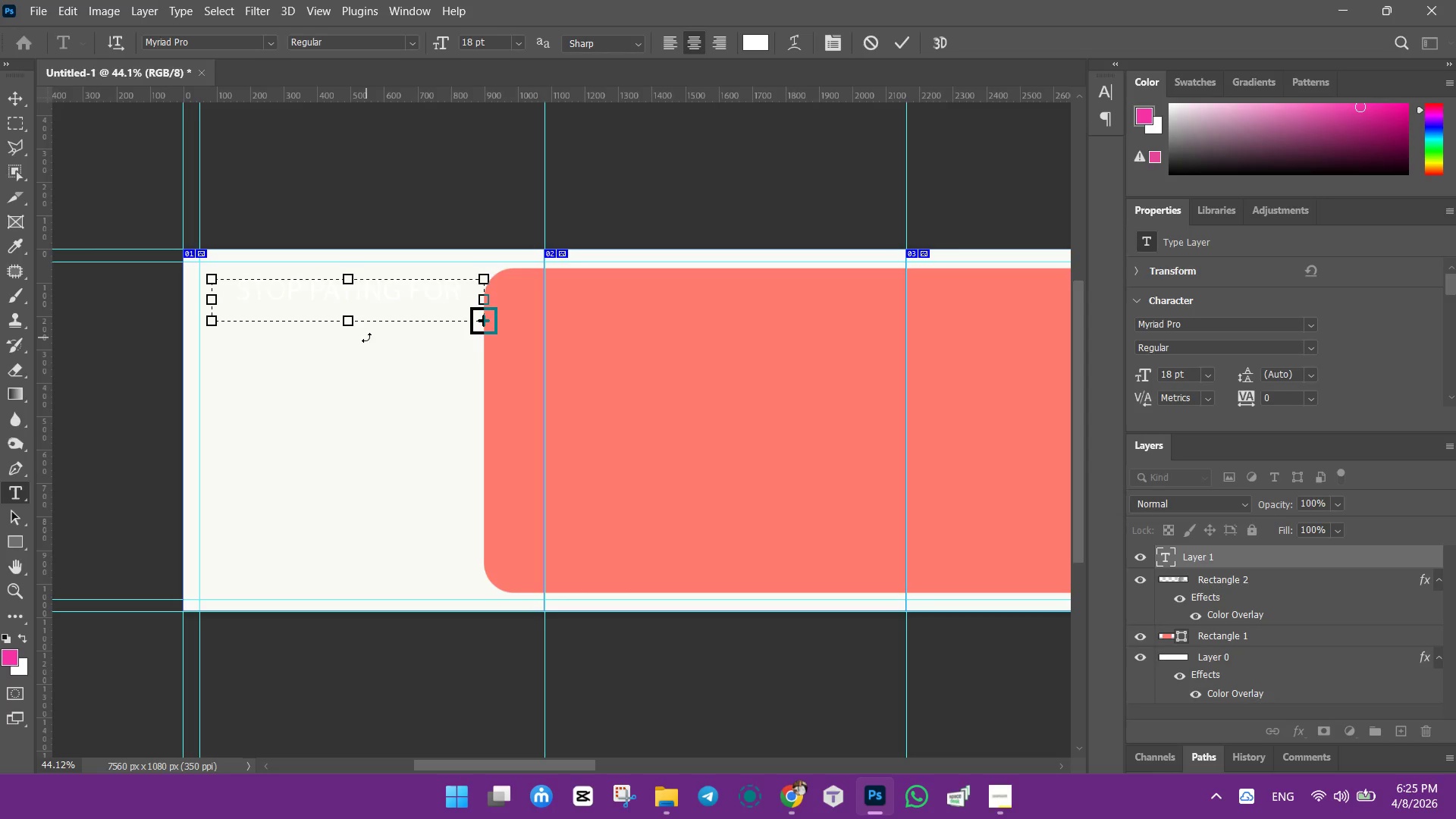 
key(CapsLock)
 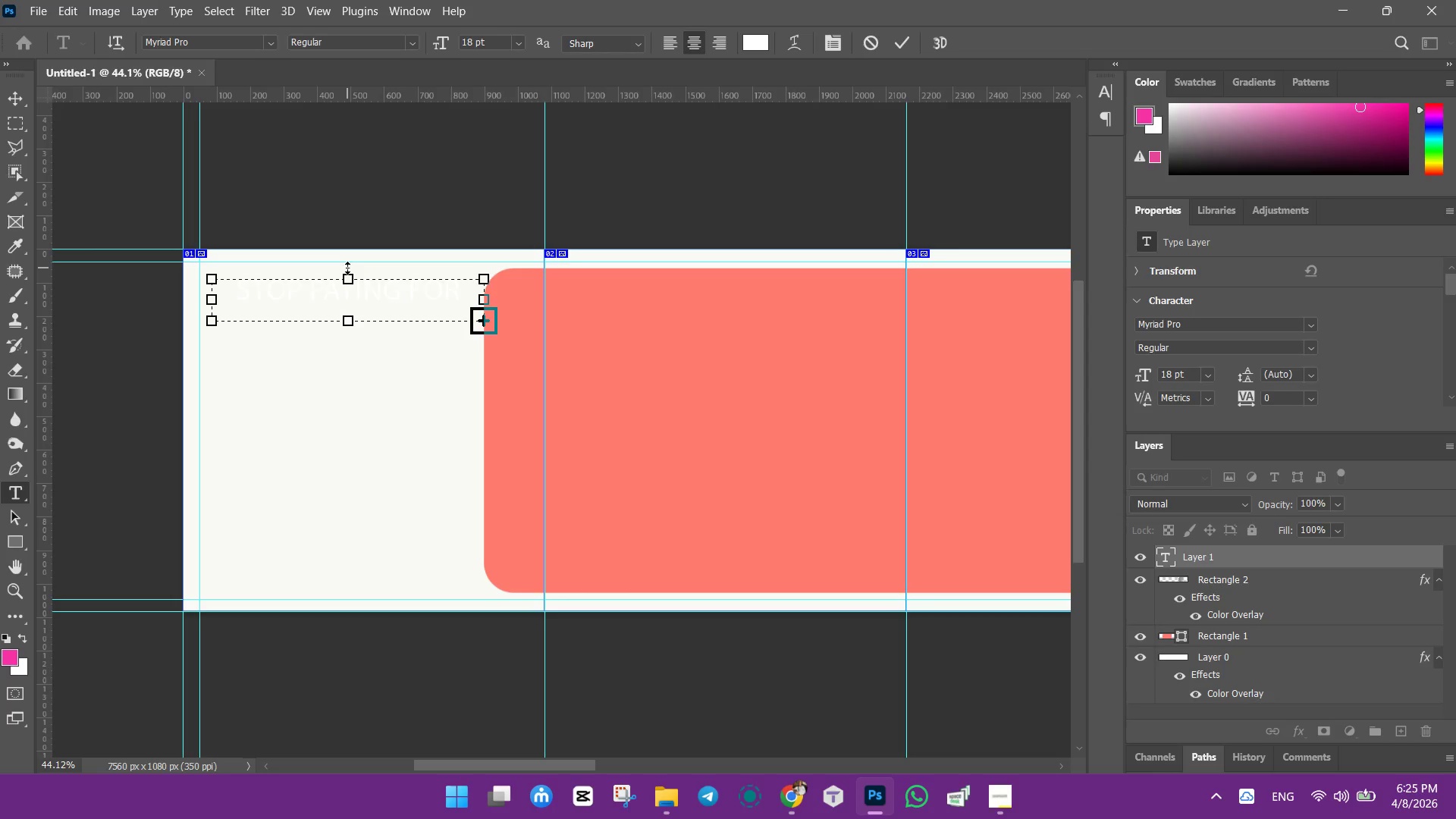 
type(on)
 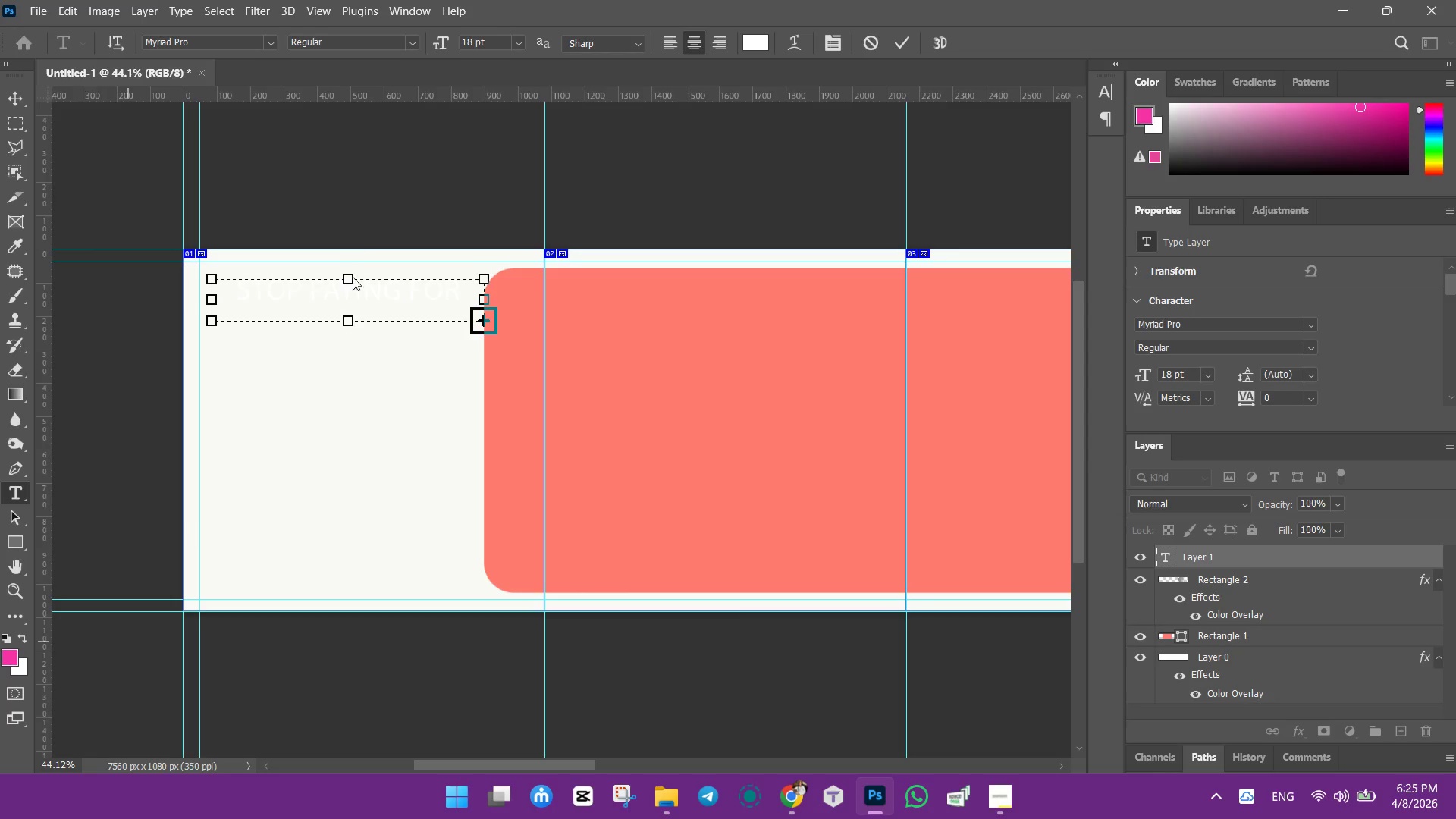 
left_click([397, 297])
 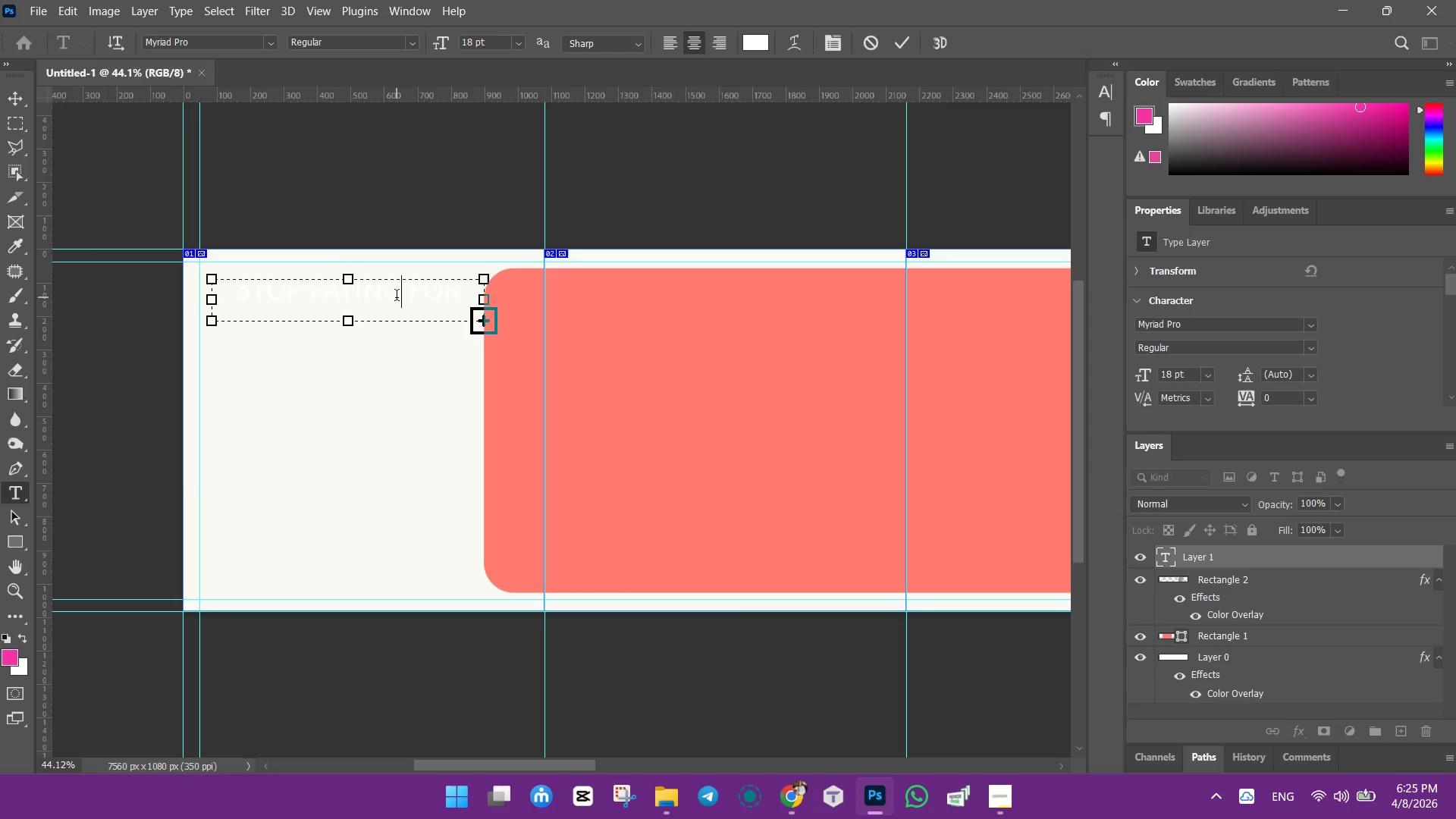 
key(Control+ControlLeft)
 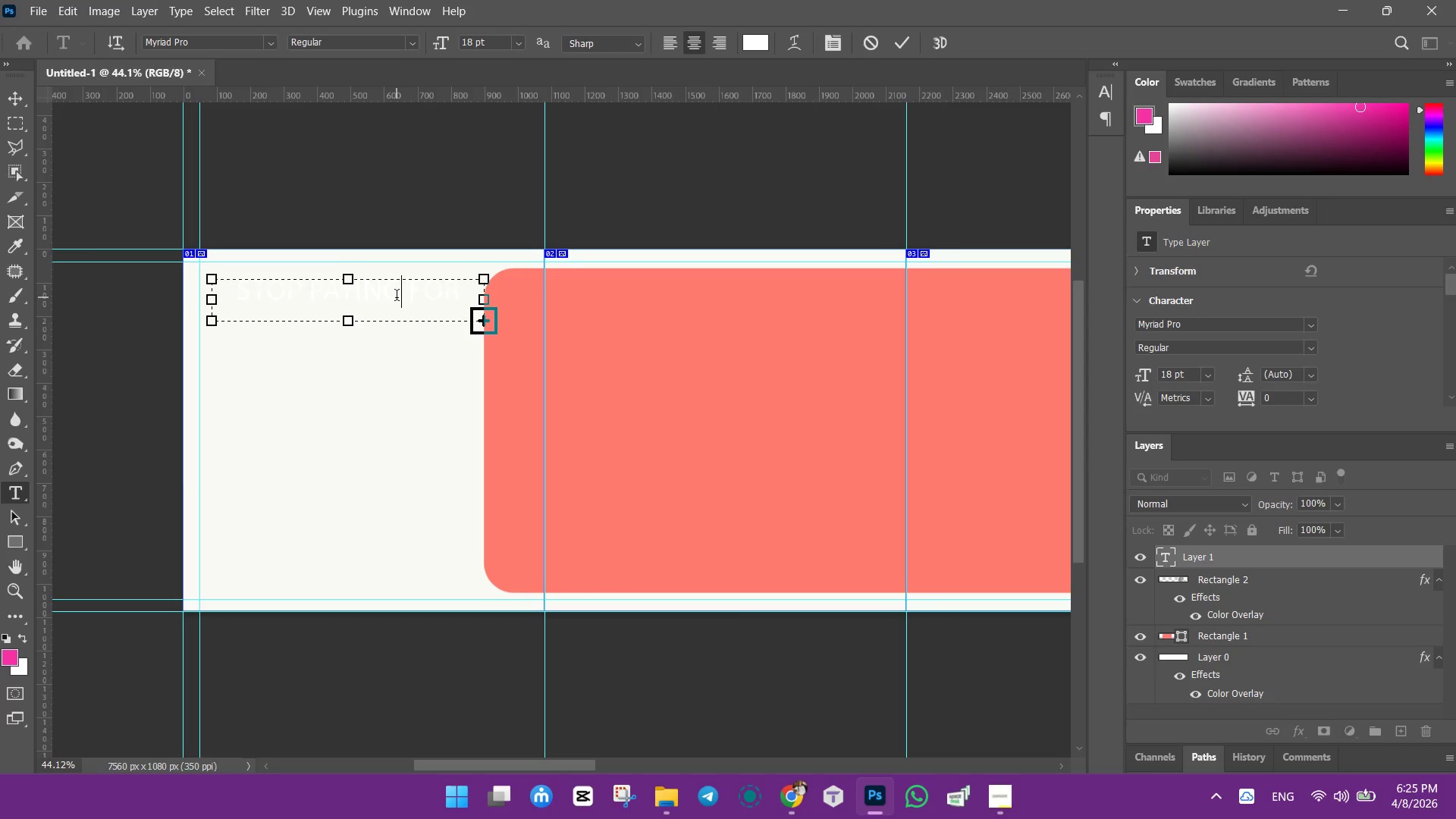 
key(Control+A)
 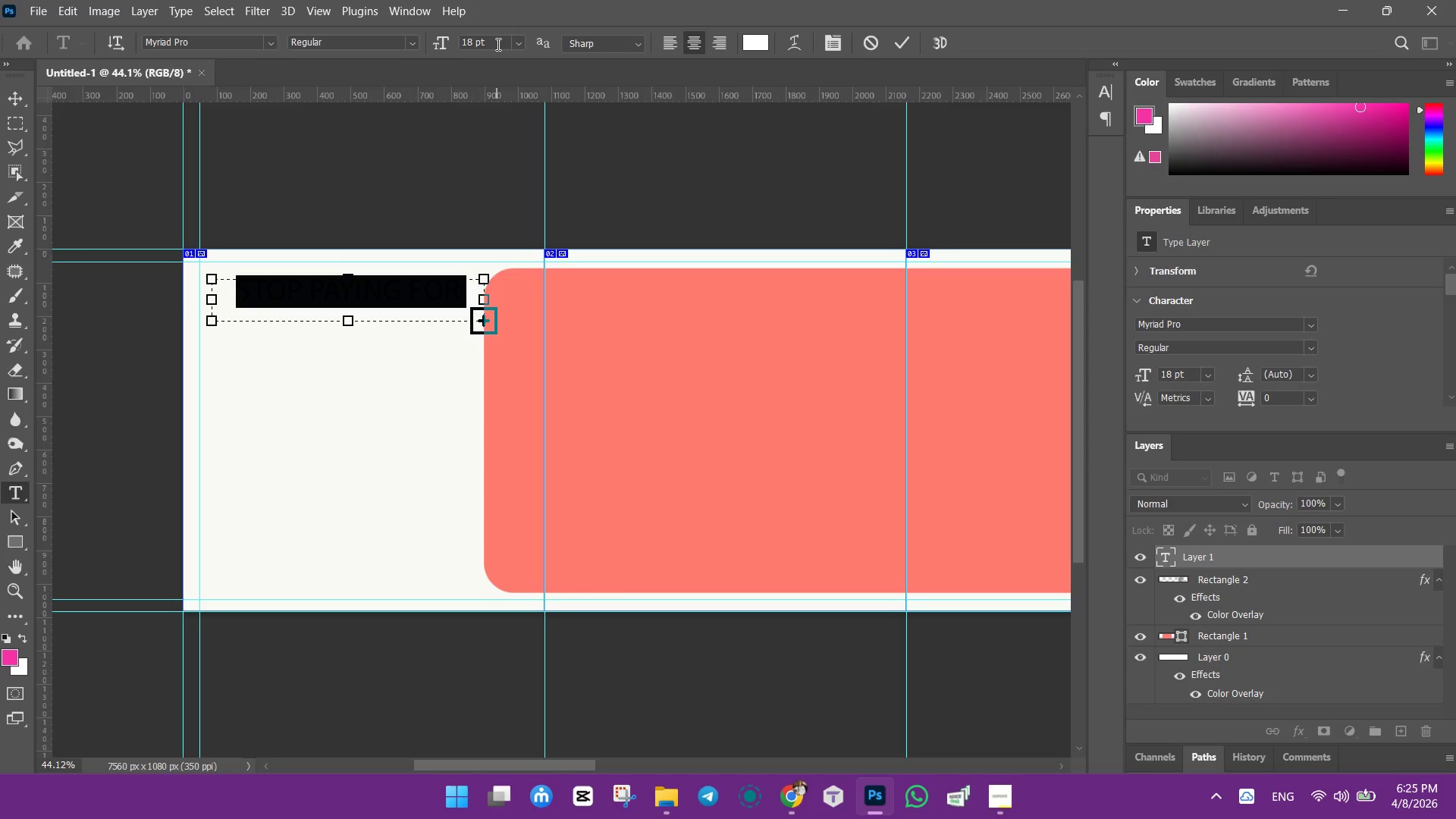 
left_click([517, 42])
 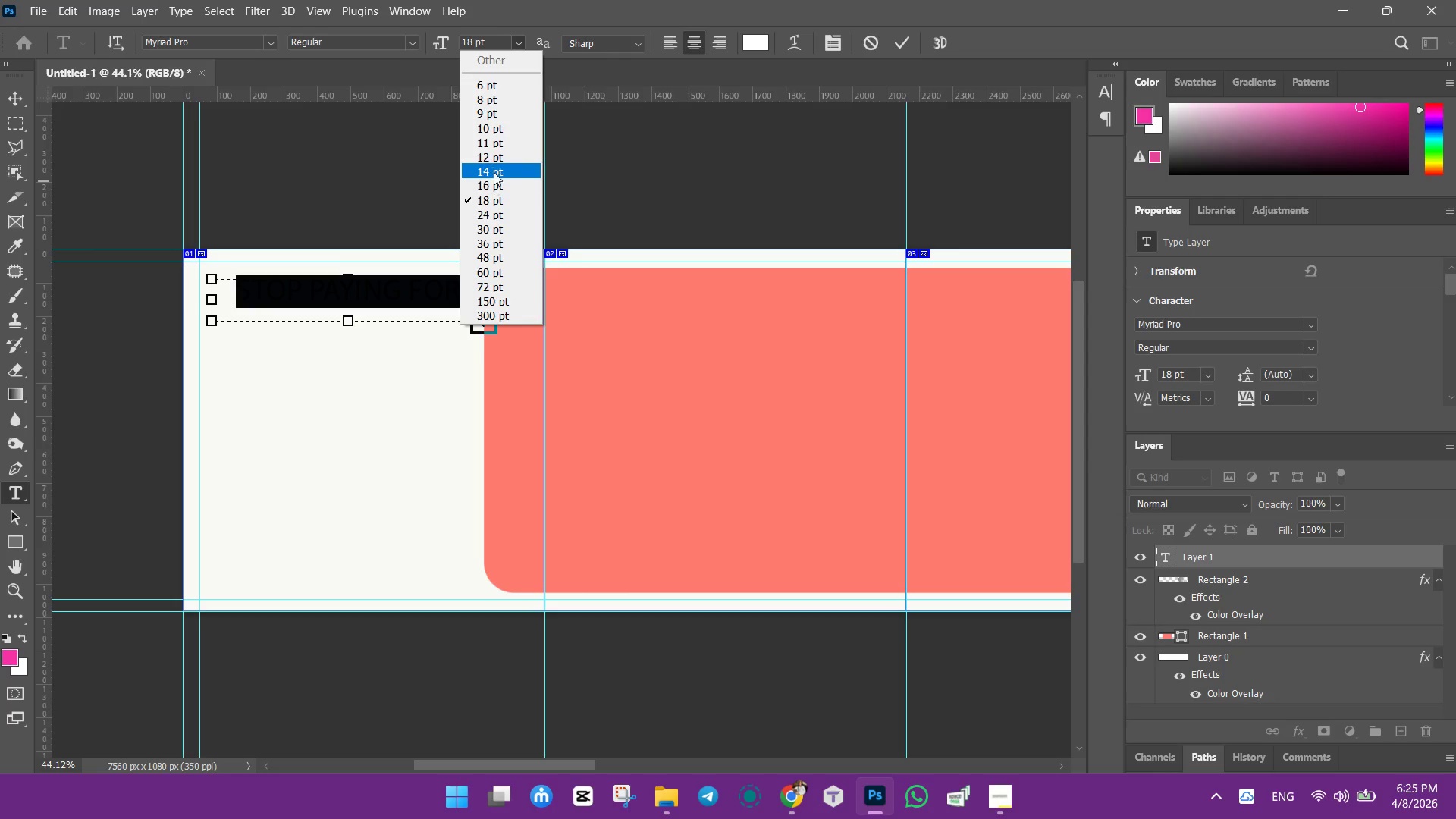 
left_click([494, 172])
 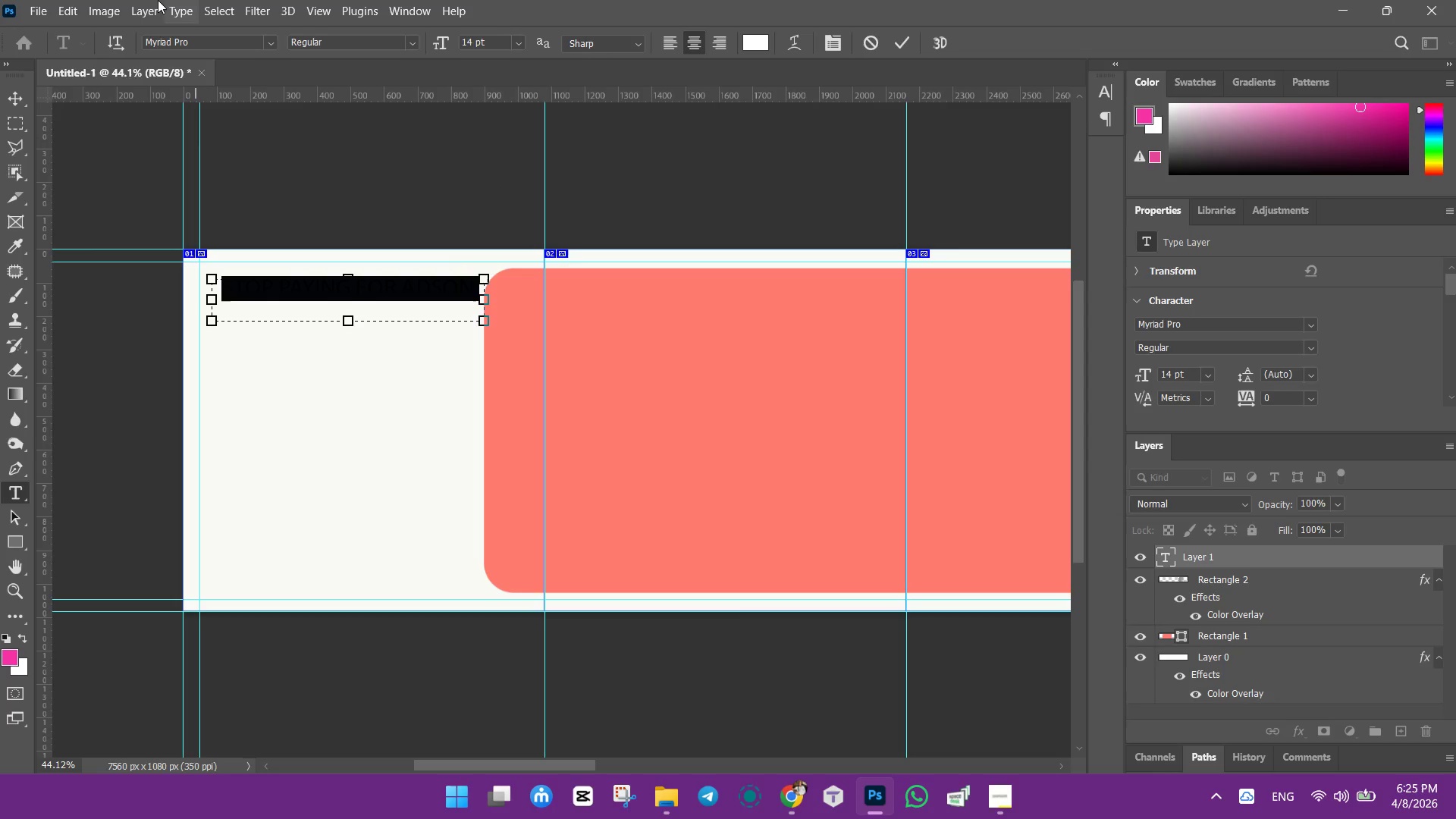 
left_click([187, 32])
 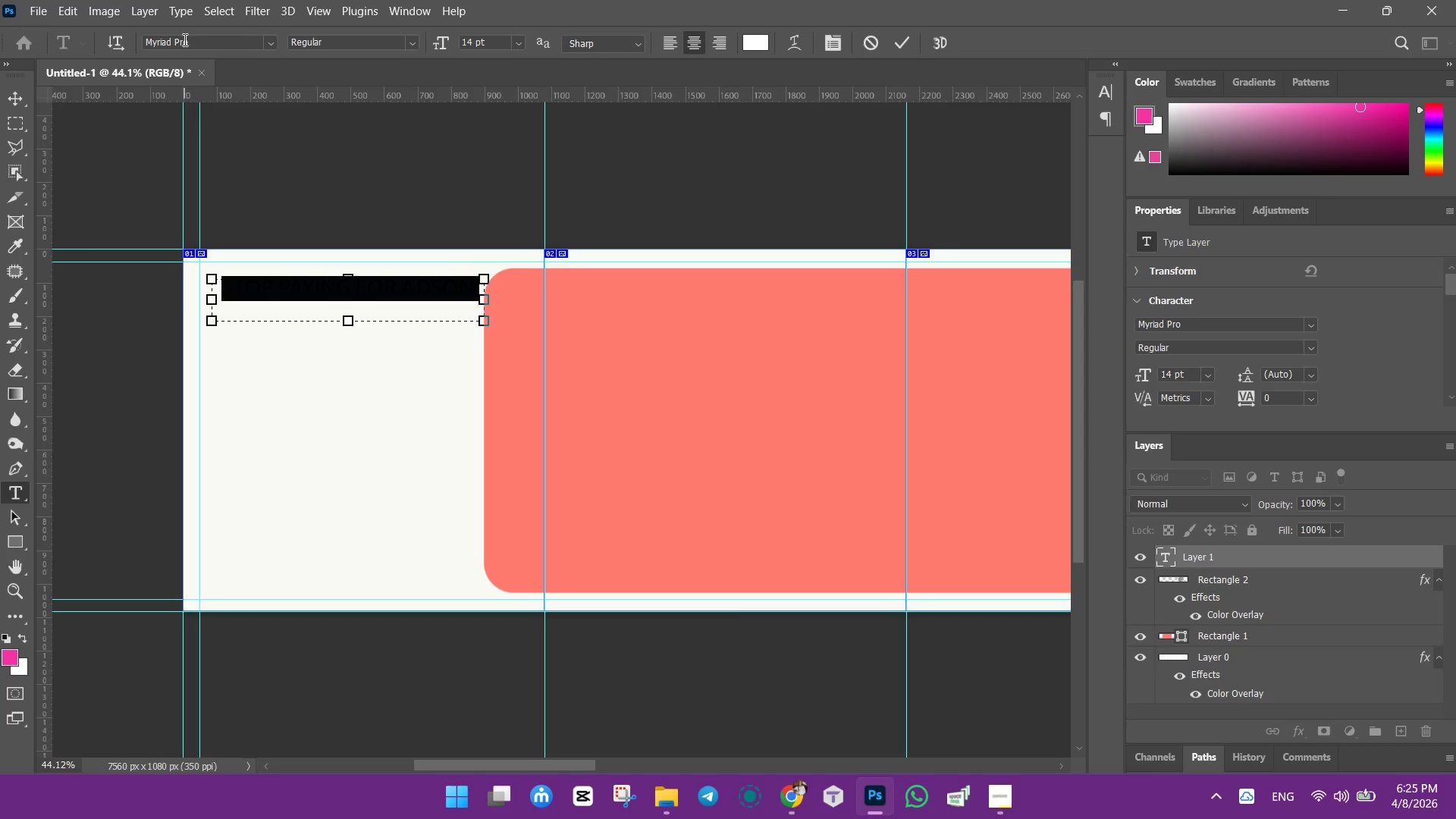 
left_click([185, 39])
 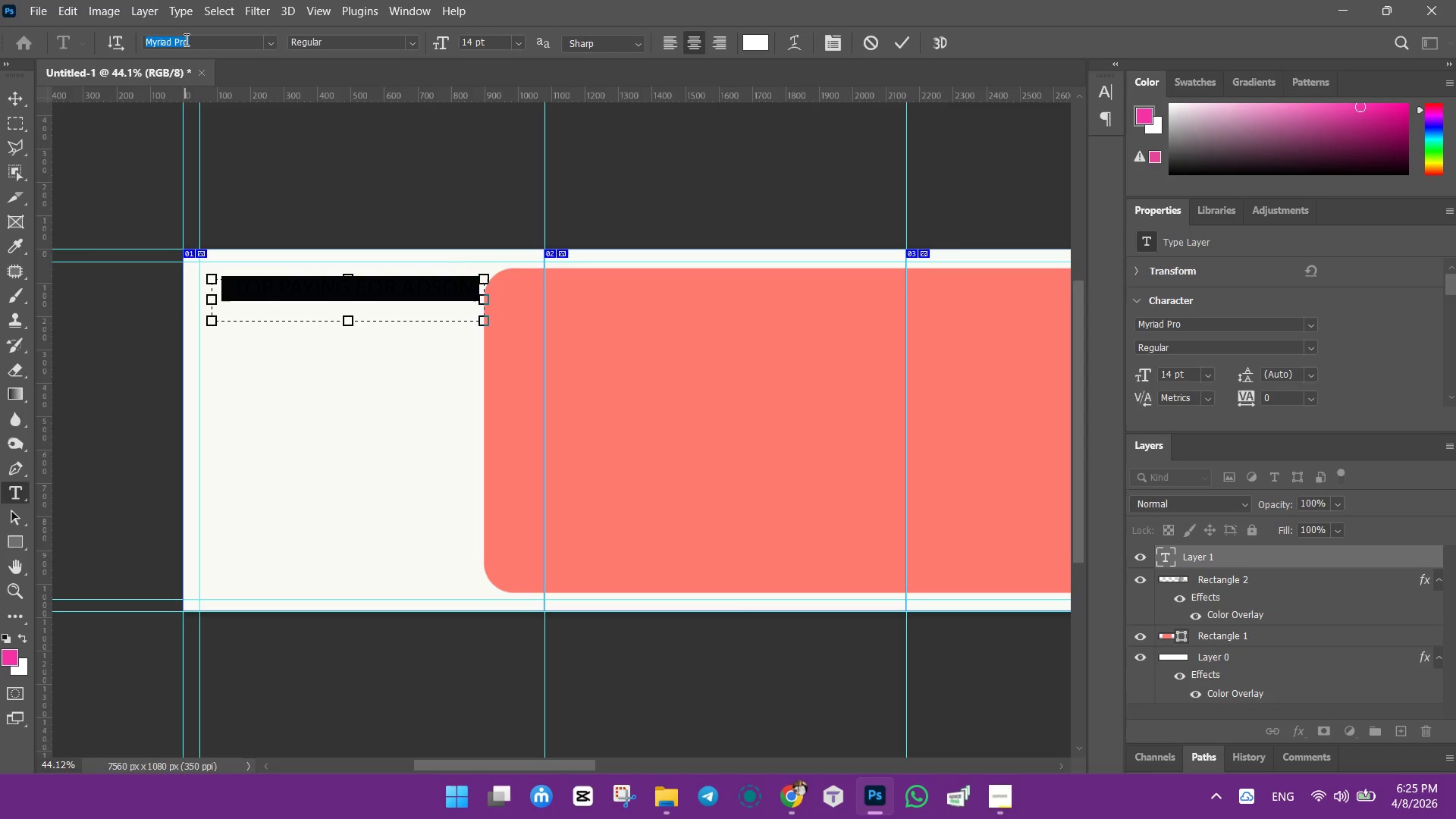 
type(mon)
 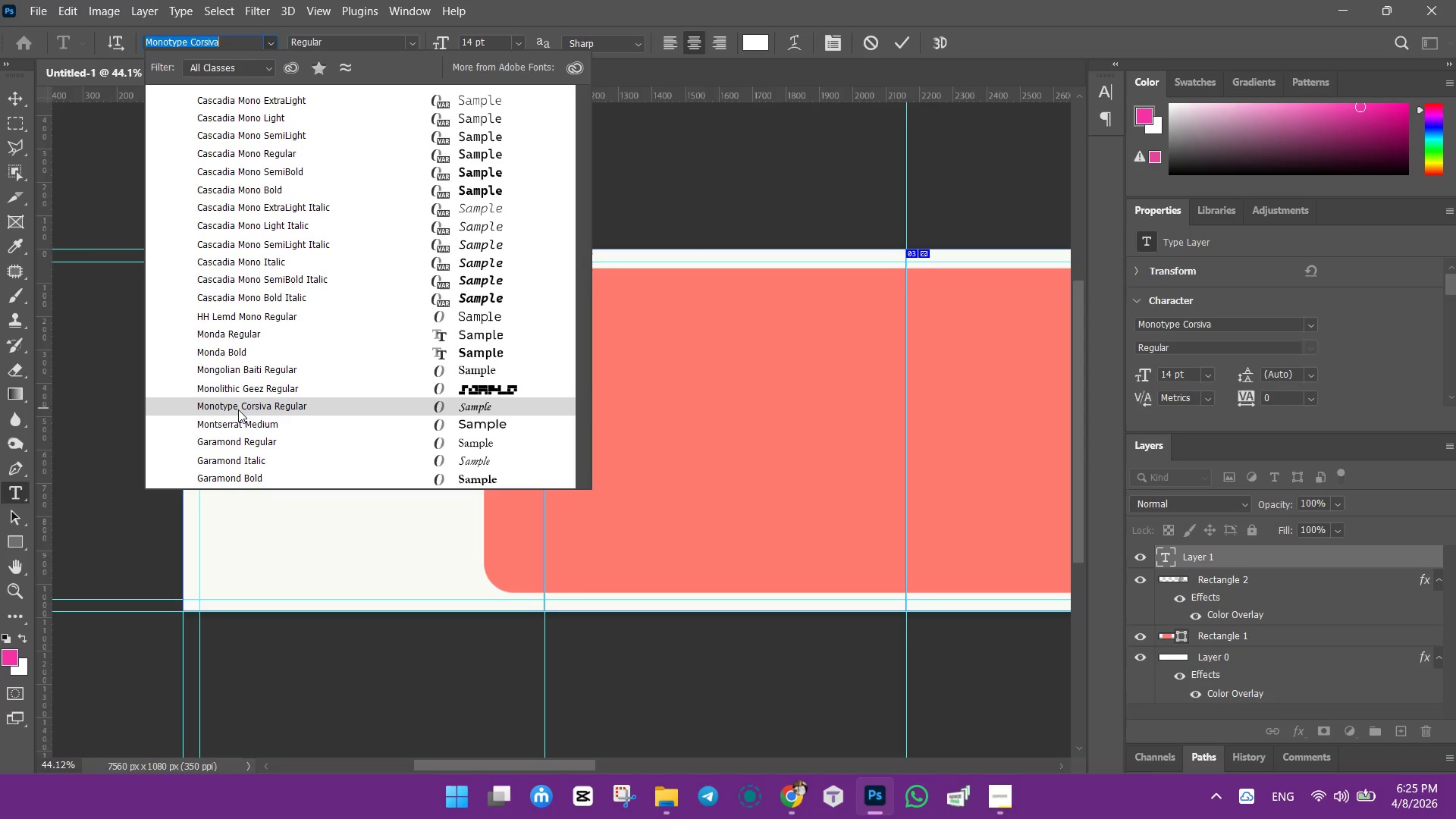 
wait(5.58)
 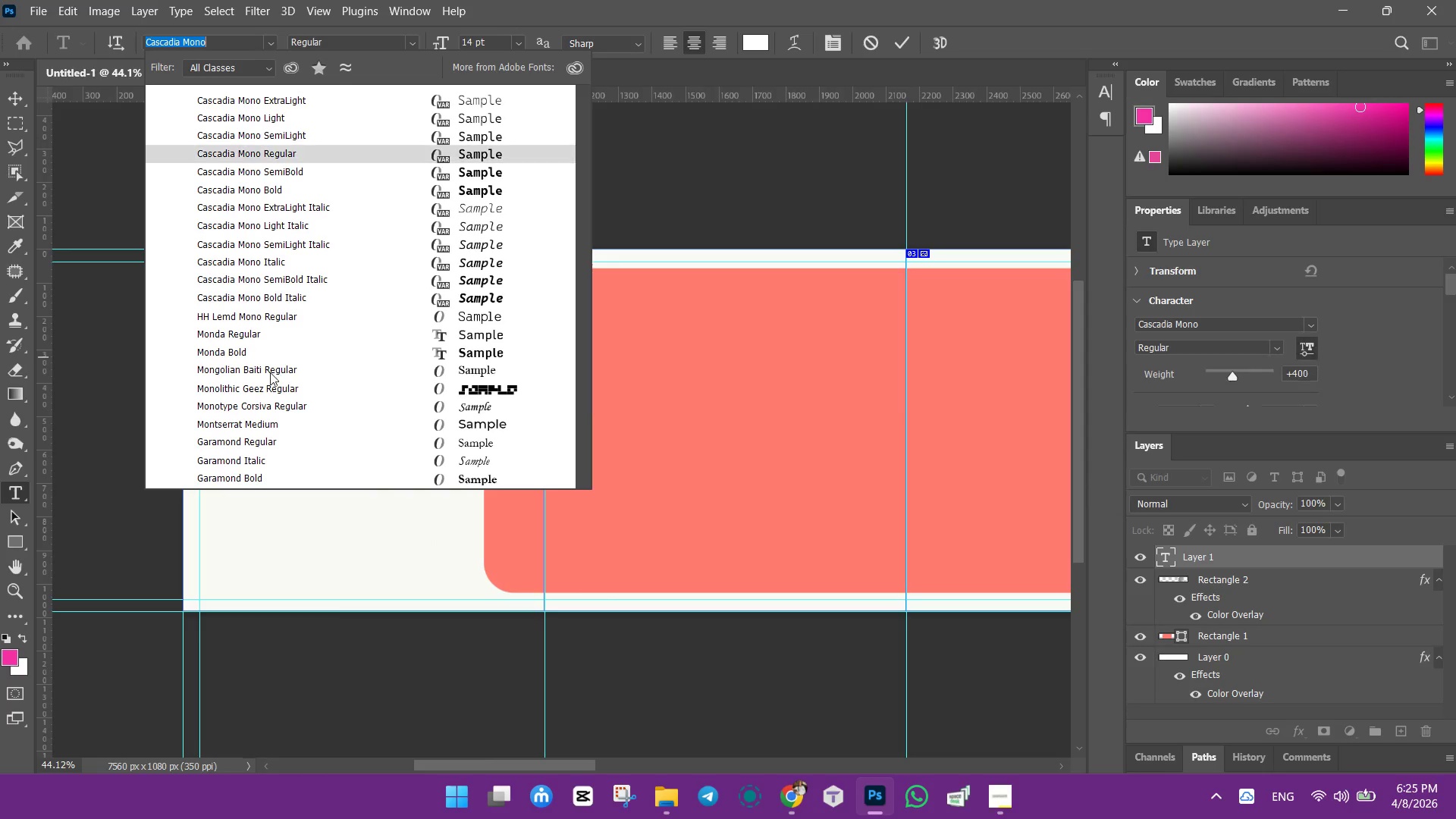 
left_click([241, 425])
 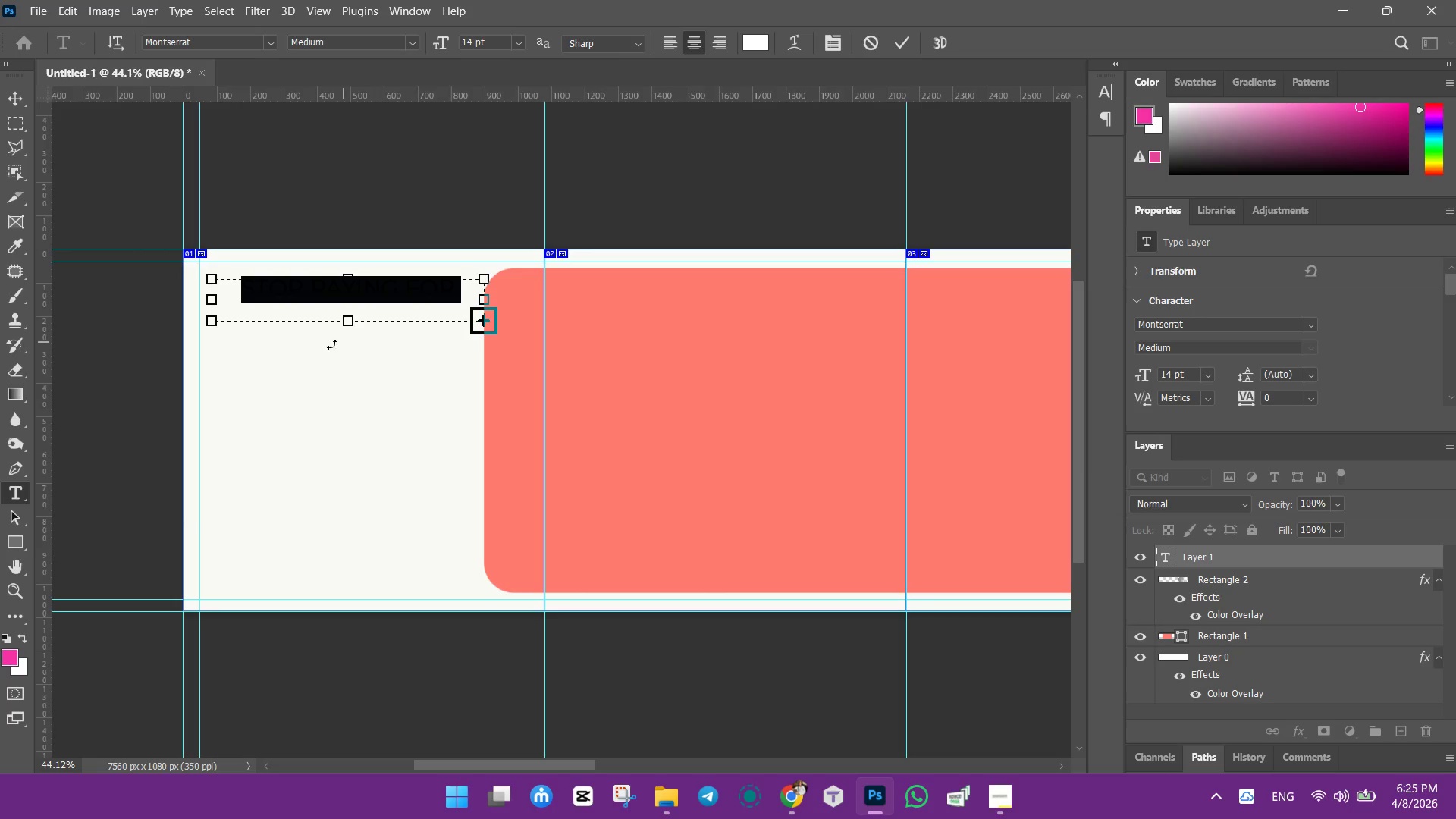 
left_click([320, 289])
 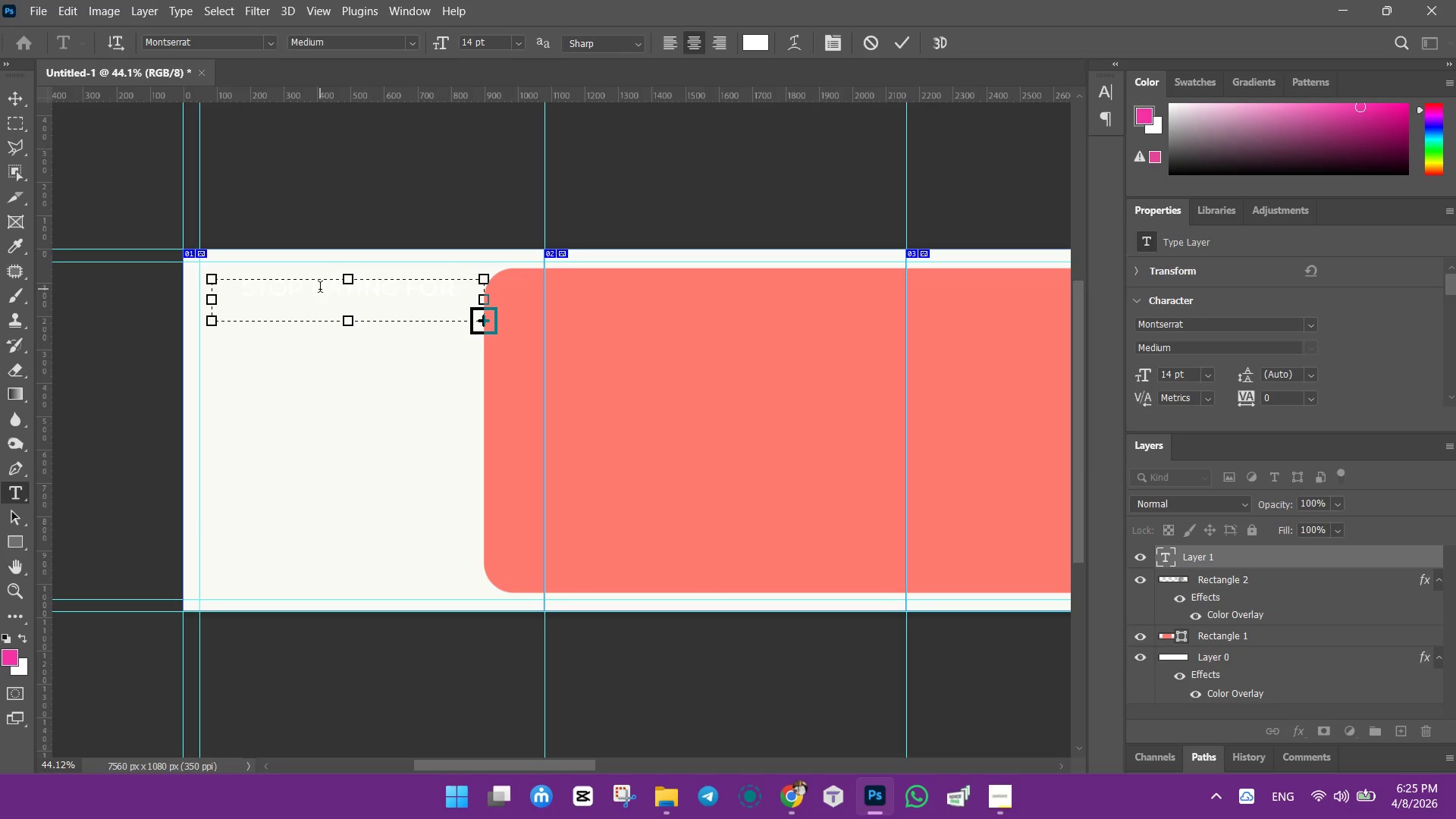 
key(Control+ControlLeft)
 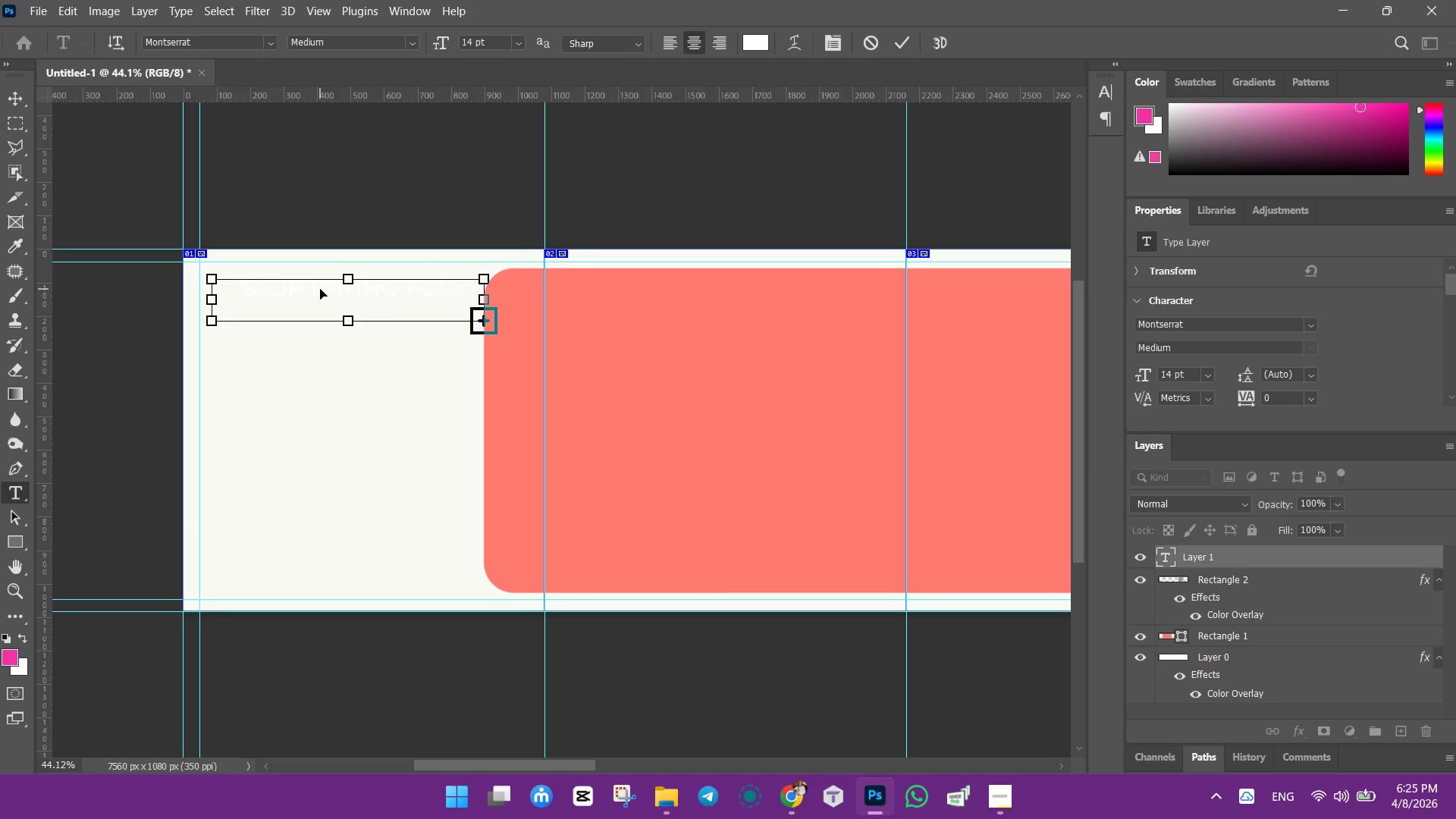 
key(Control+A)
 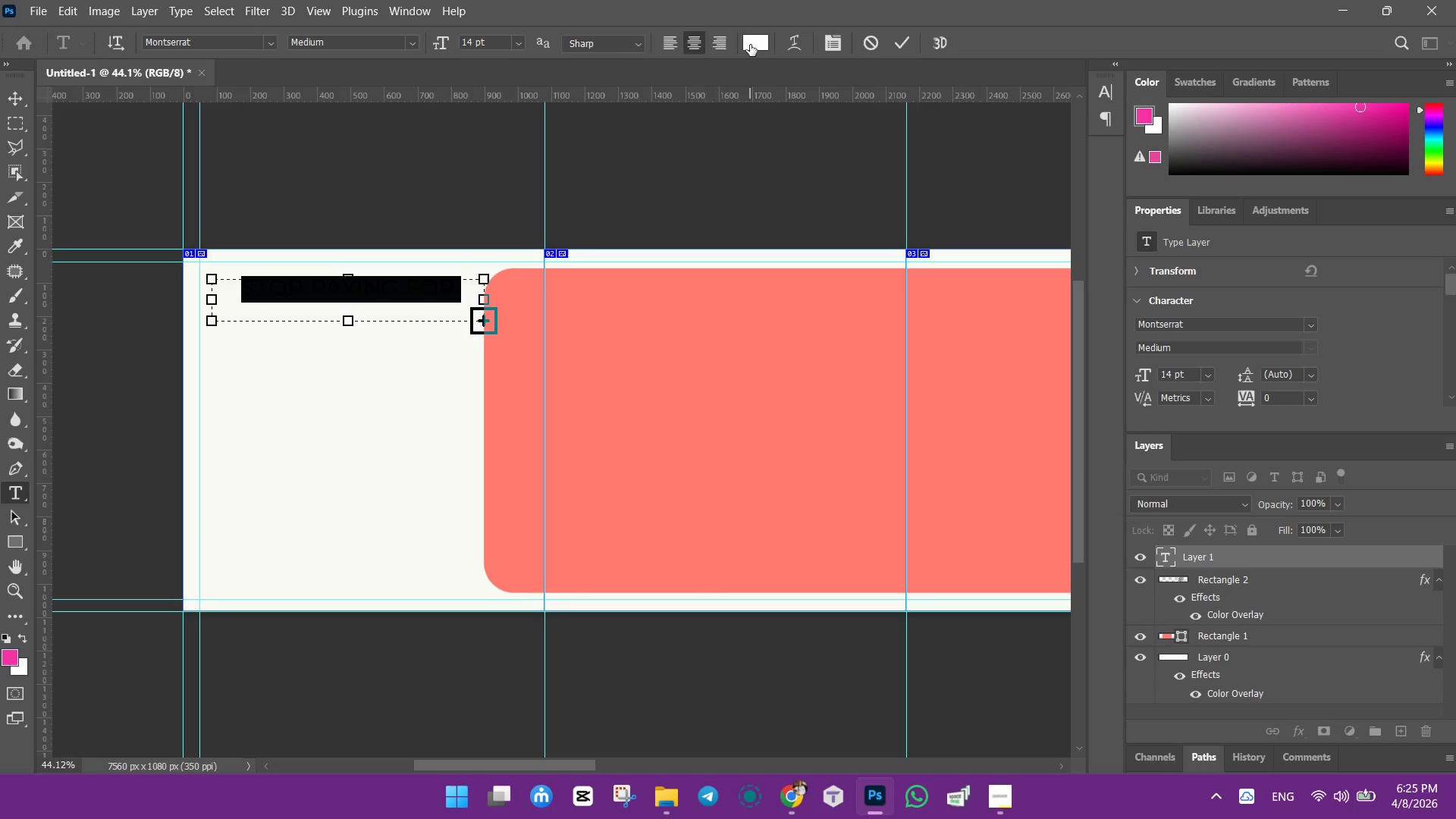 
left_click([750, 45])
 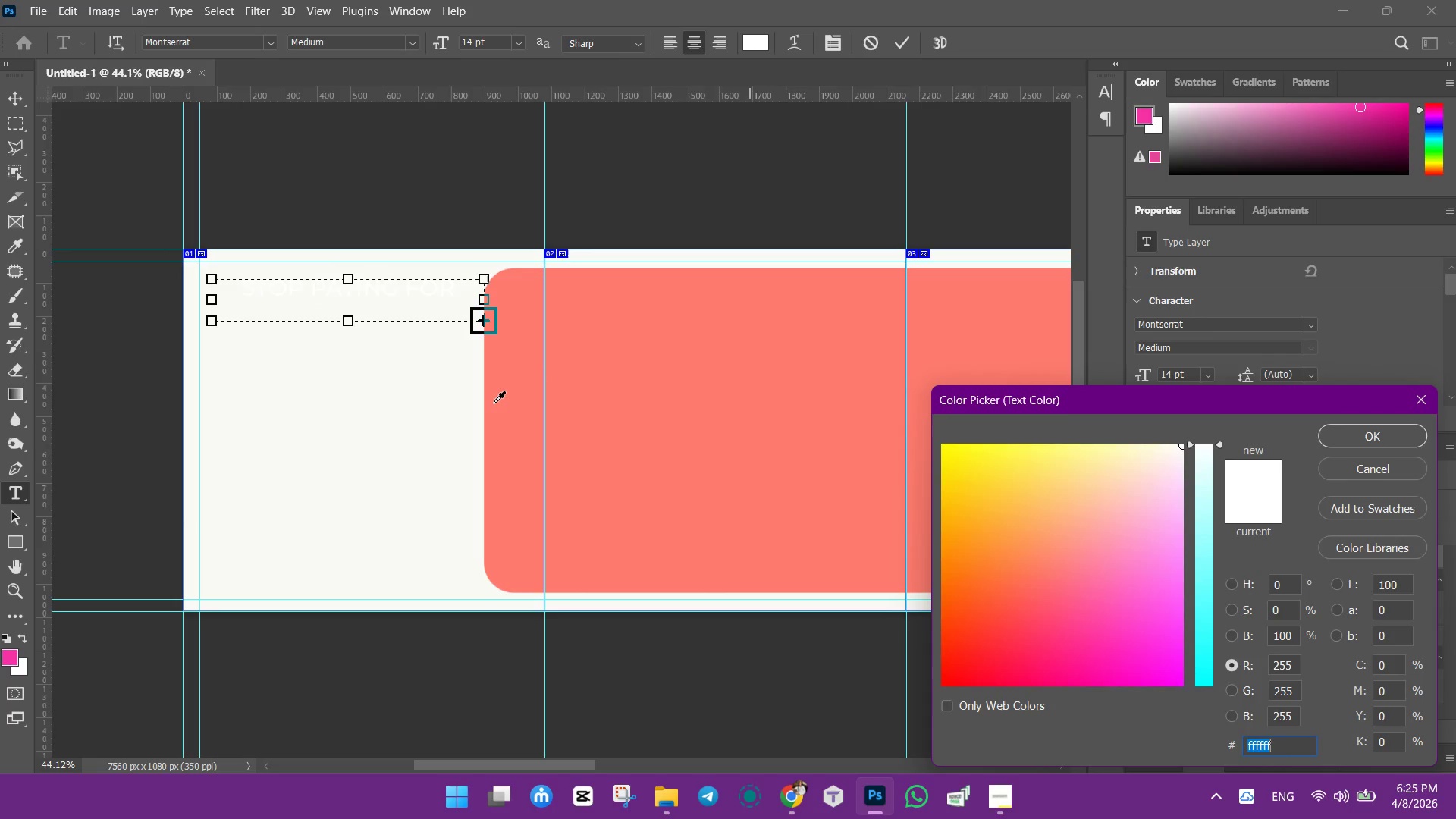 
left_click([494, 403])
 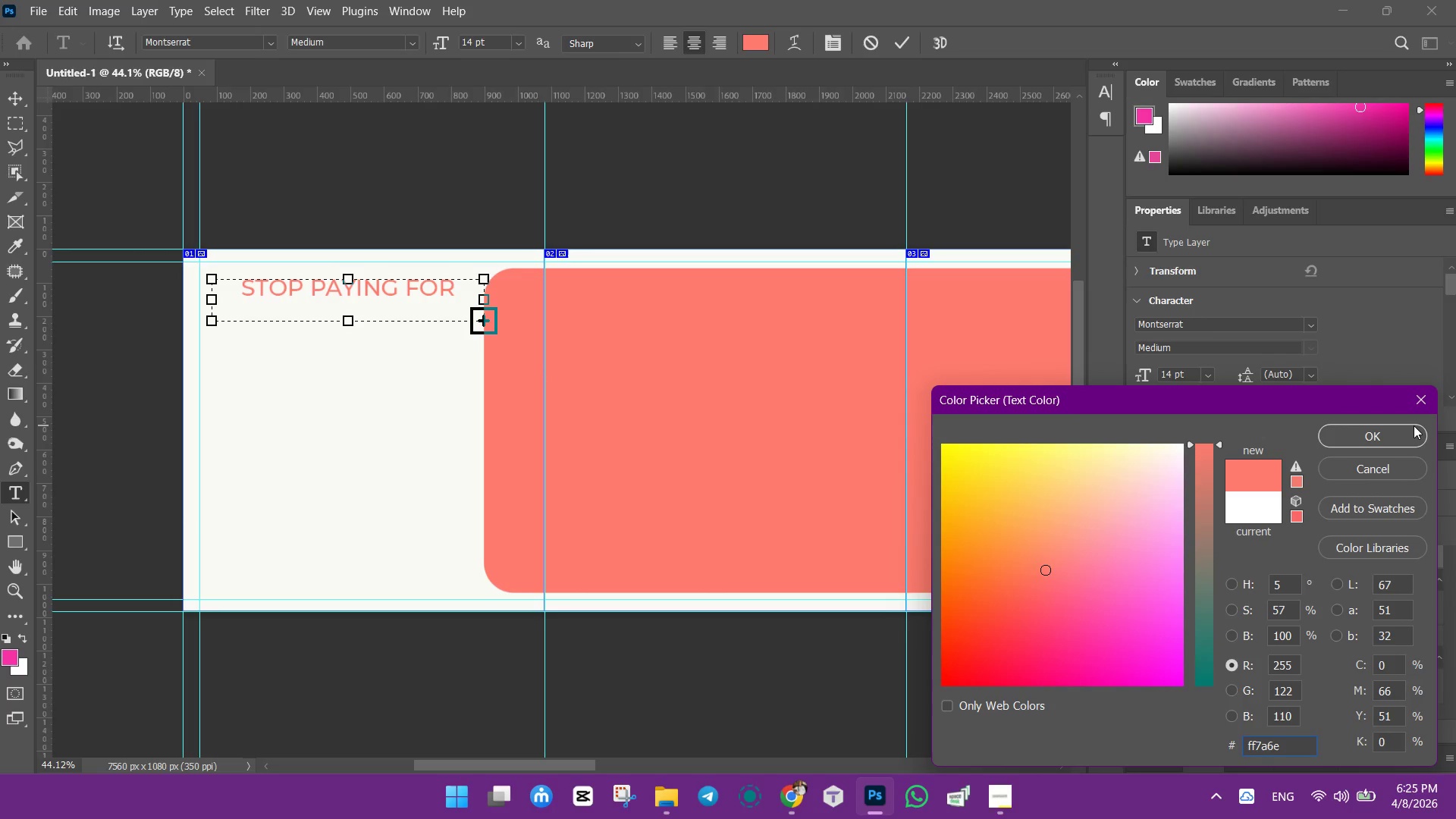 
left_click([1396, 431])
 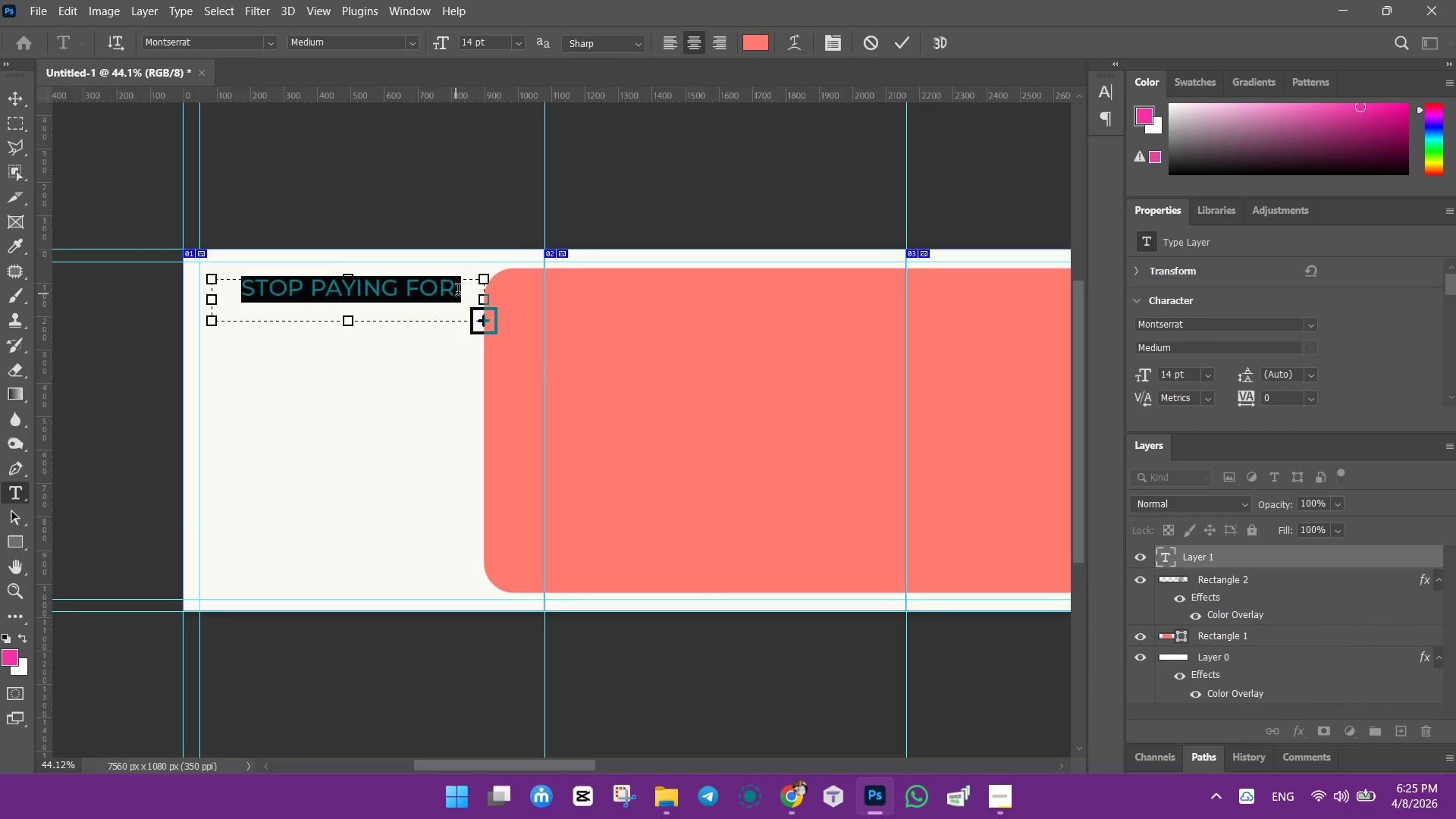 
left_click([460, 291])
 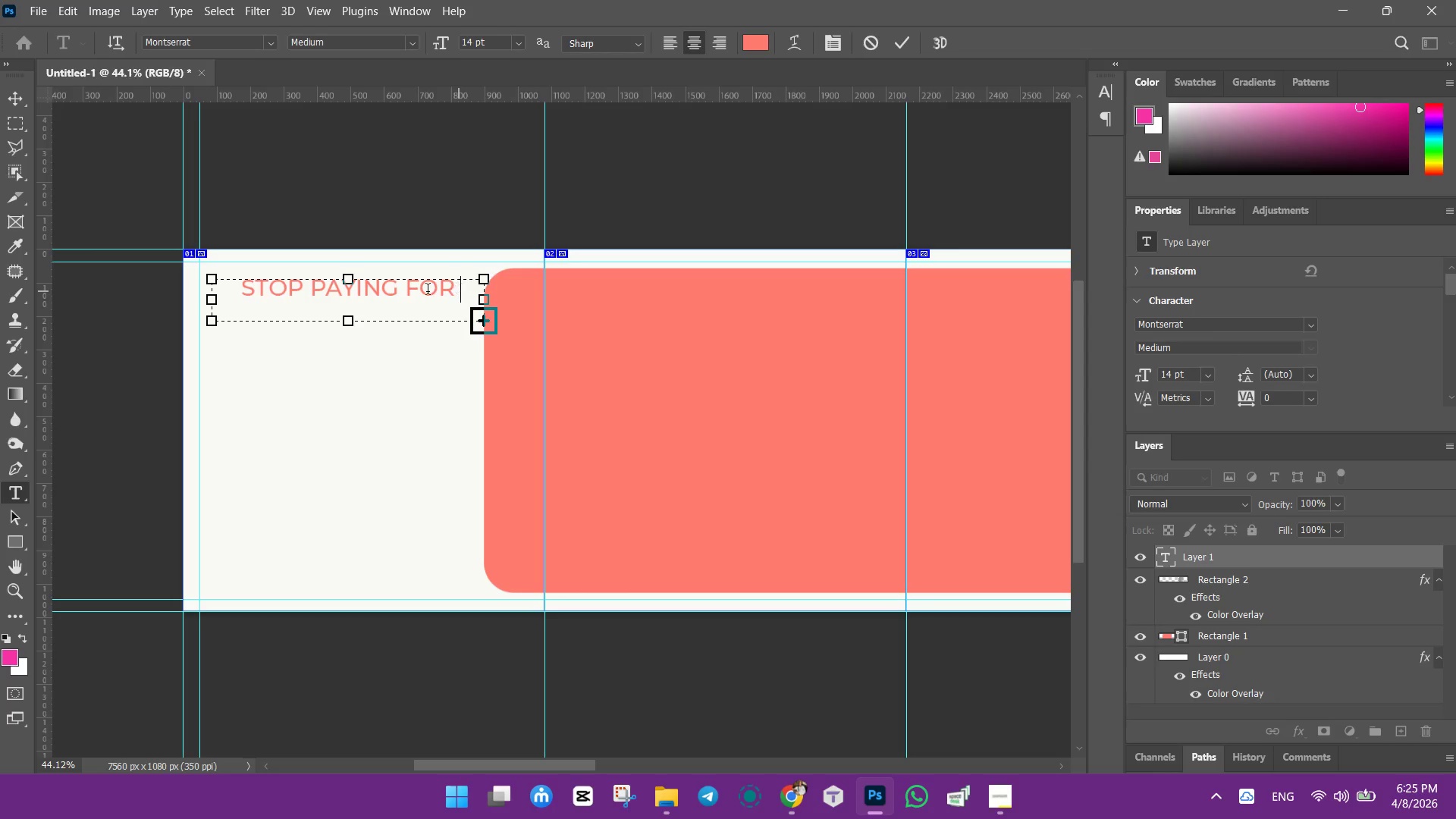 
left_click([428, 291])
 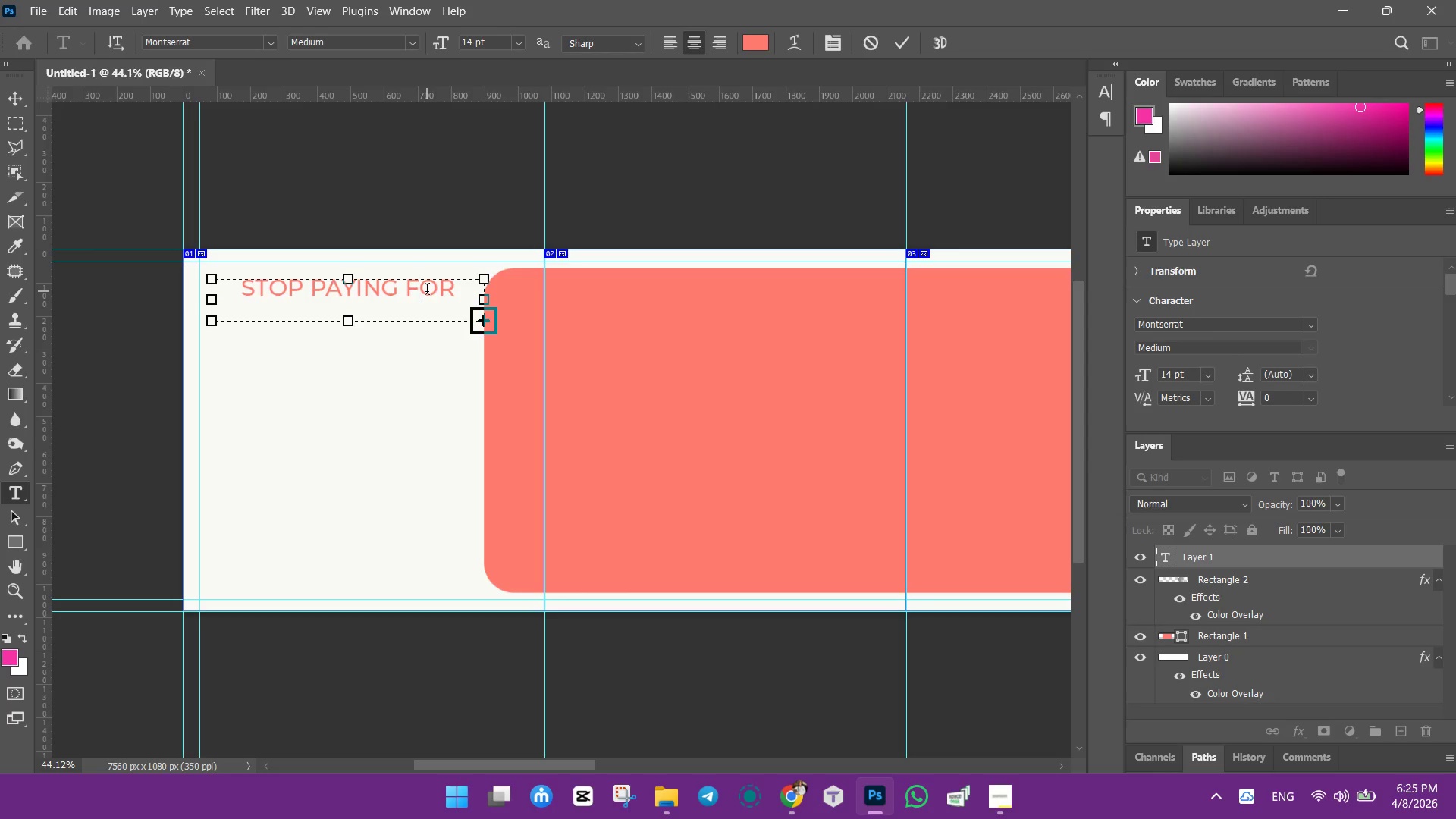 
key(Control+ControlLeft)
 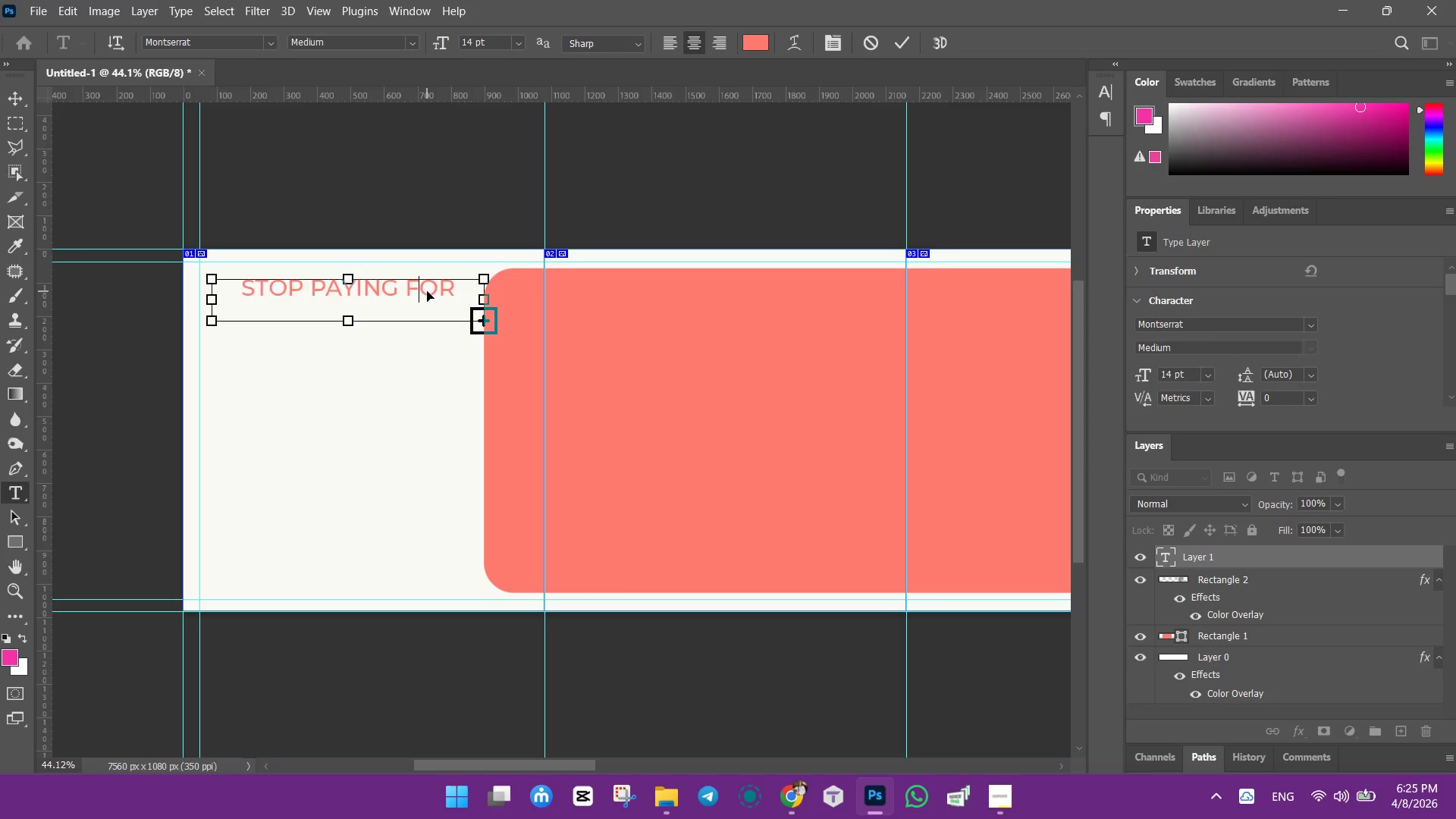 
key(Control+A)
 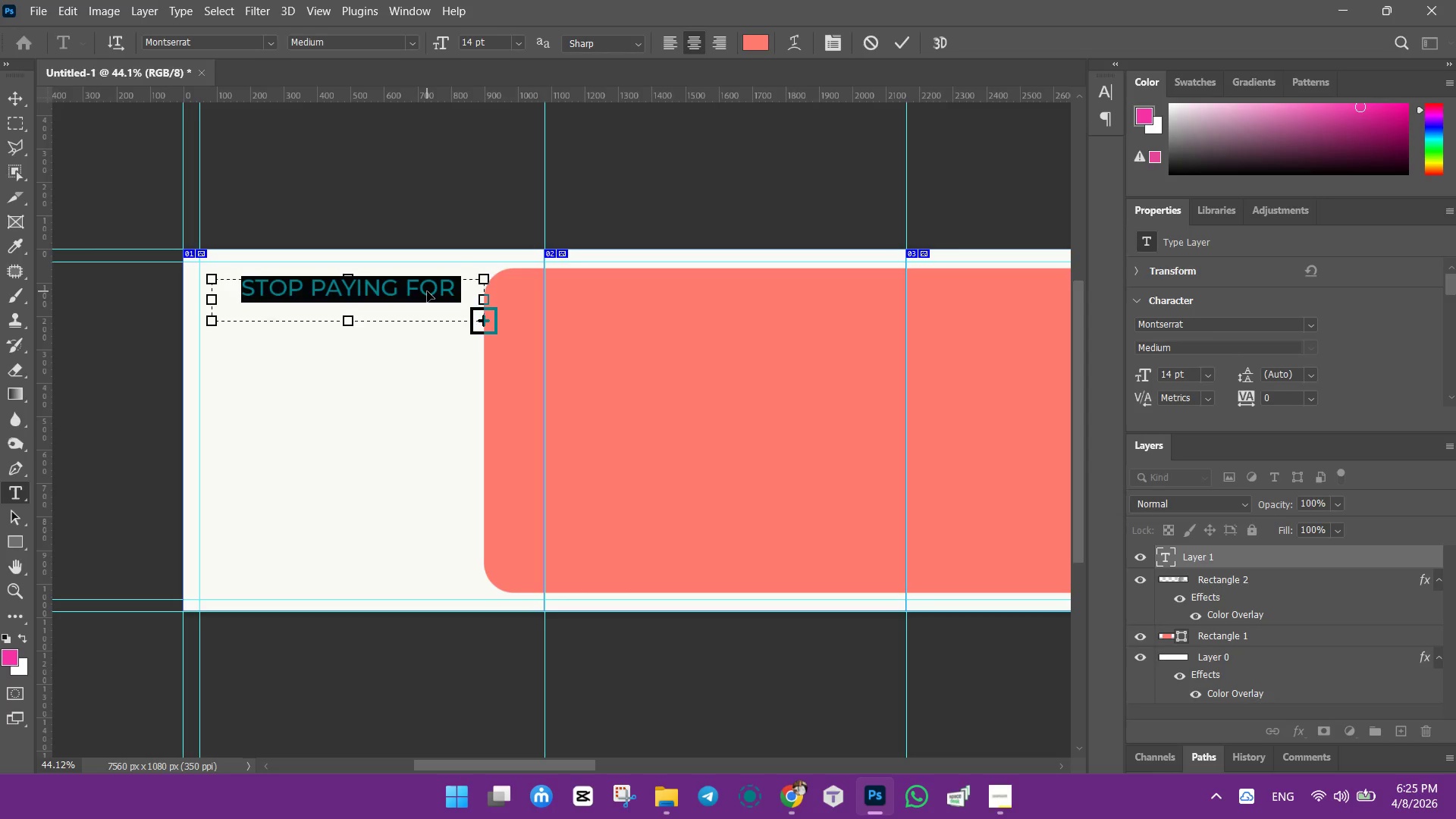 
right_click([427, 291])
 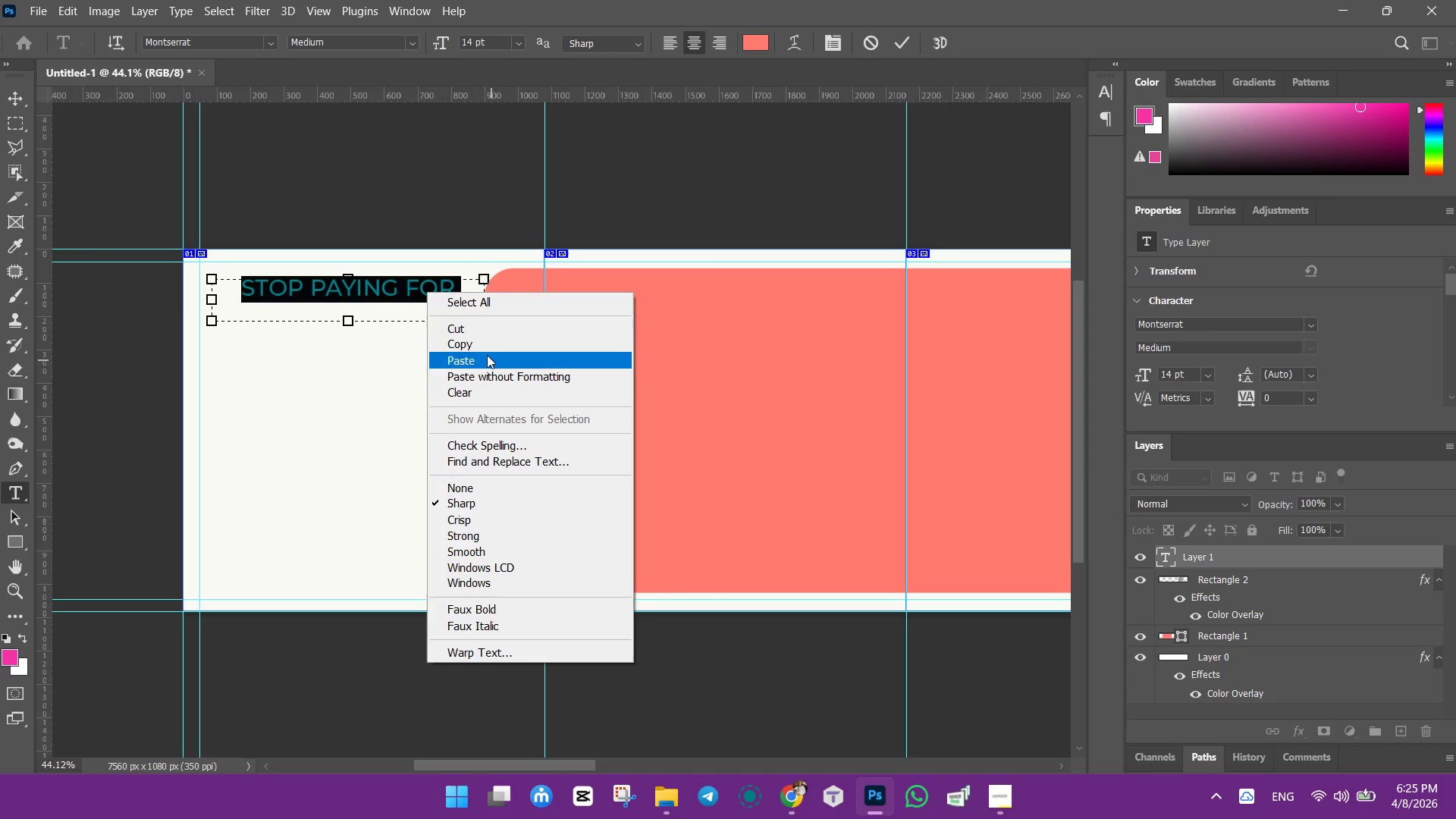 
left_click([485, 348])
 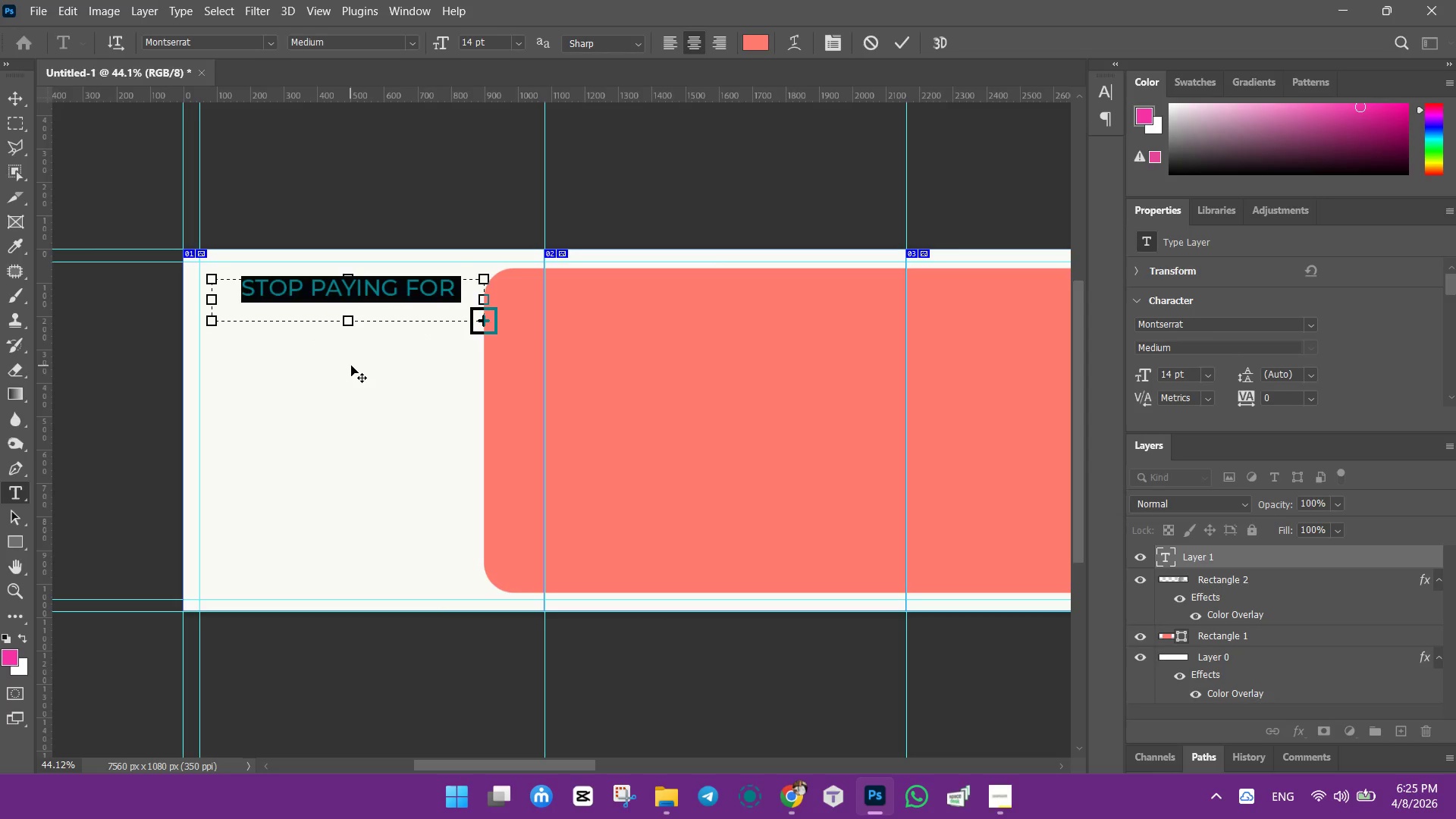 
left_click([368, 363])
 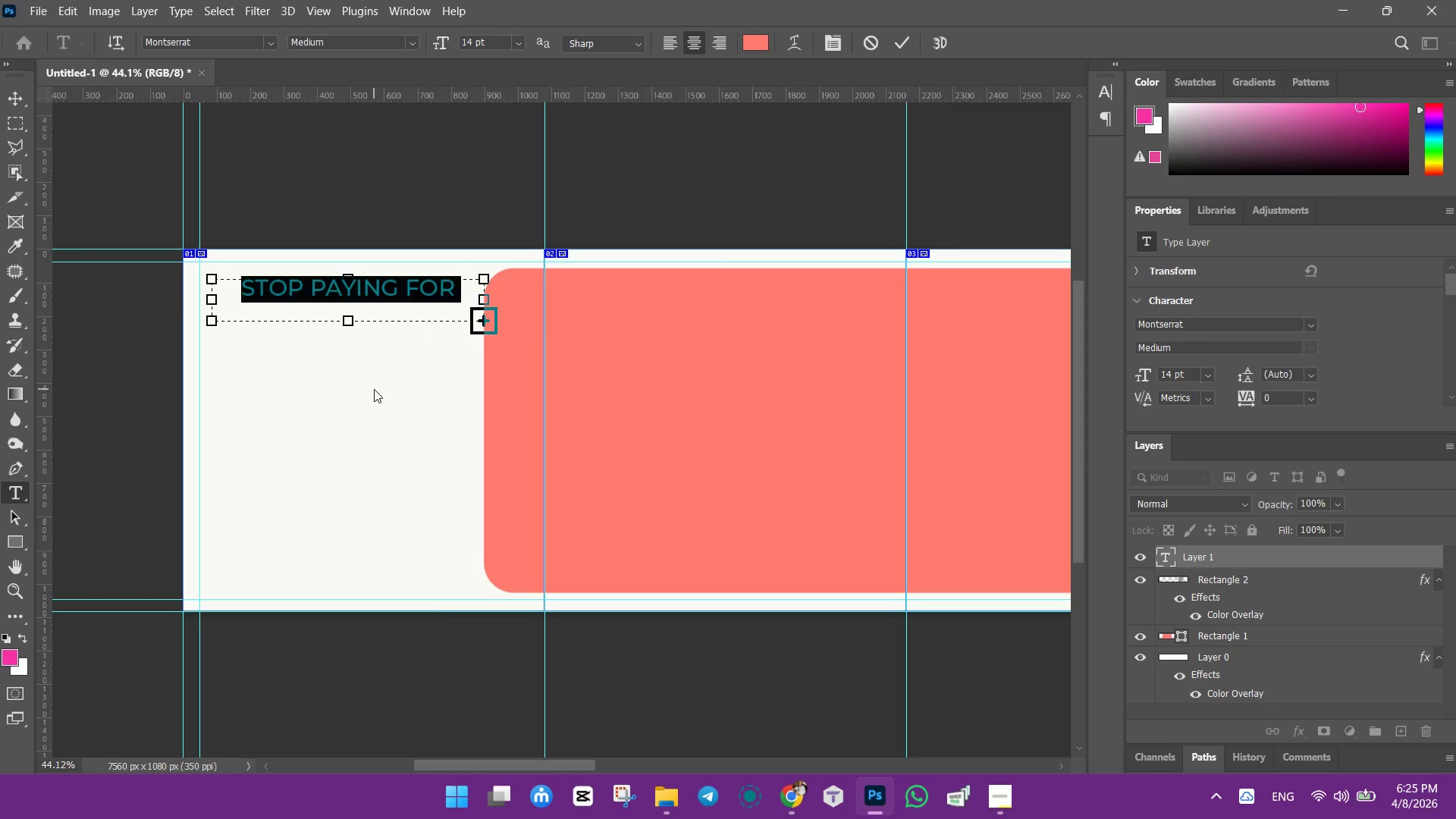 
left_click([374, 389])
 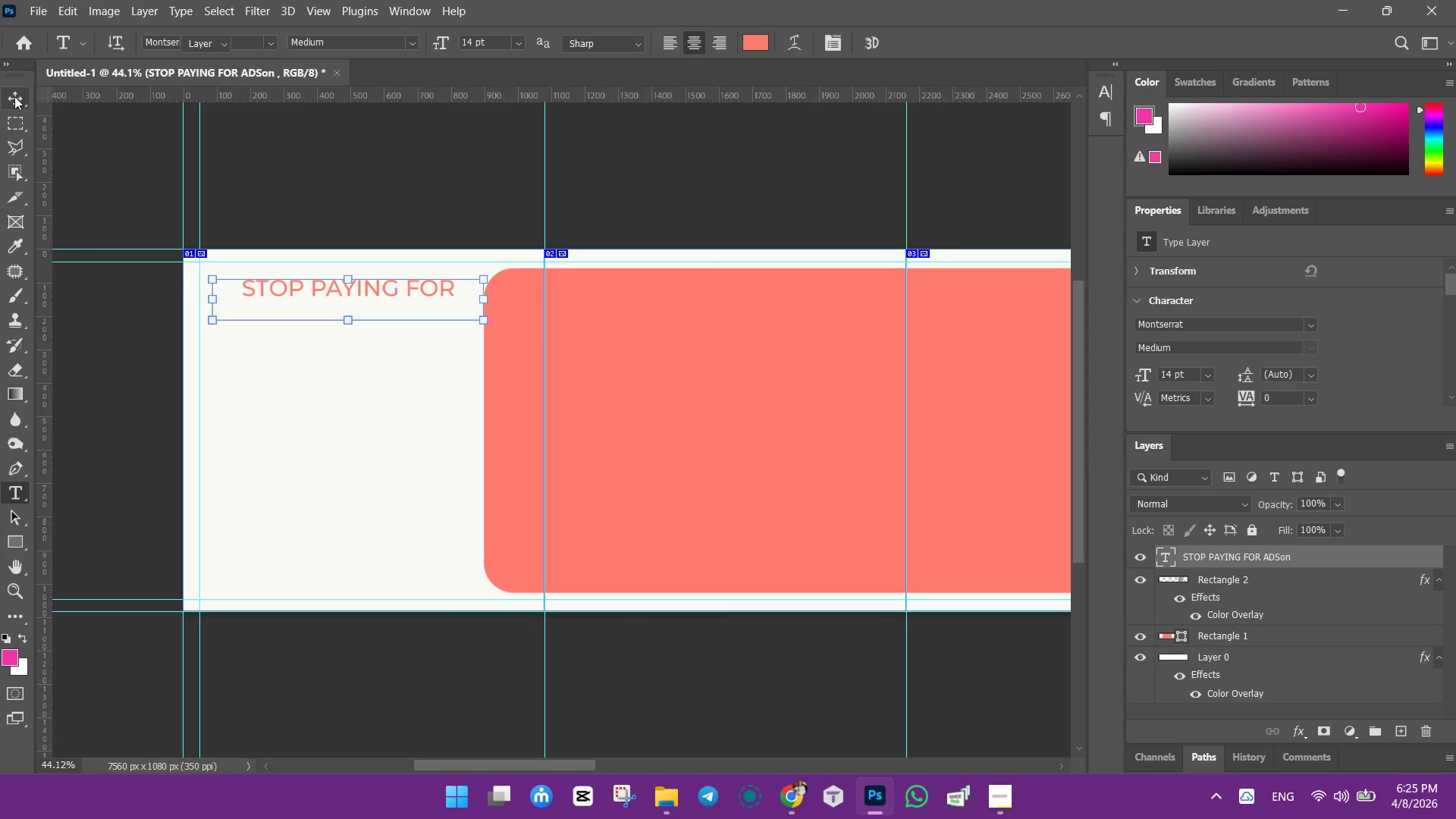 
key(Backspace)
 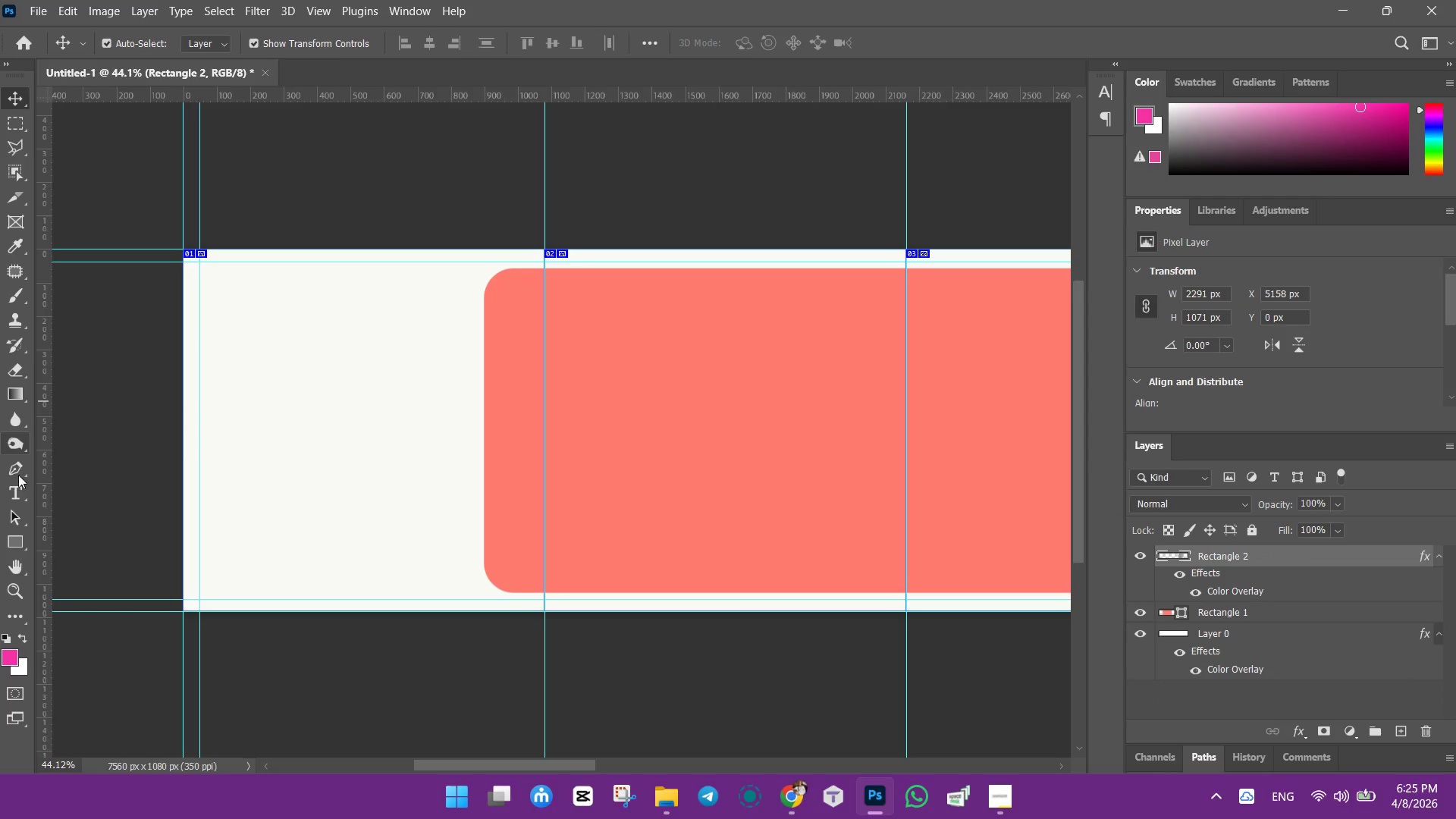 
left_click([18, 486])
 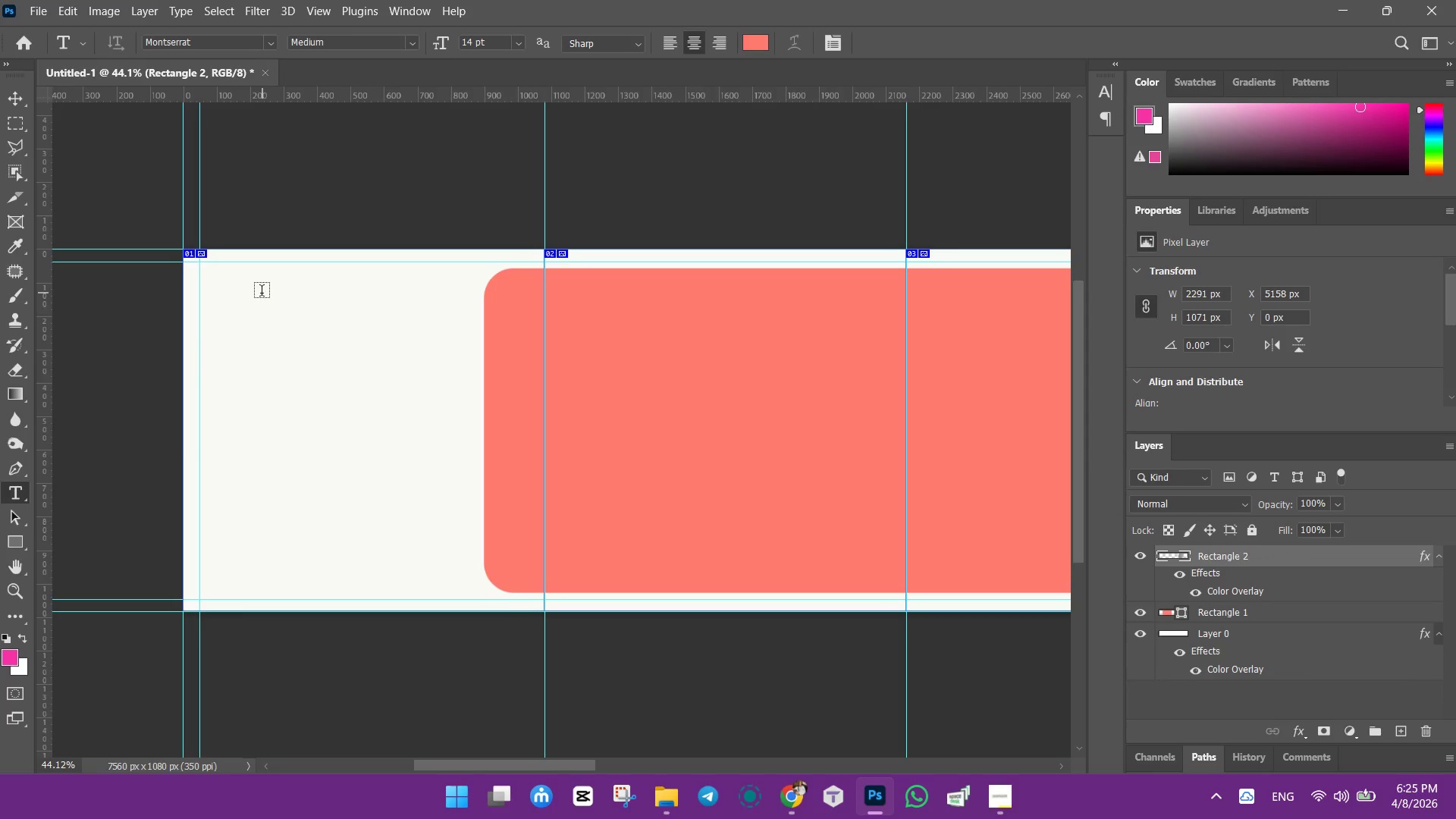 
left_click([259, 292])
 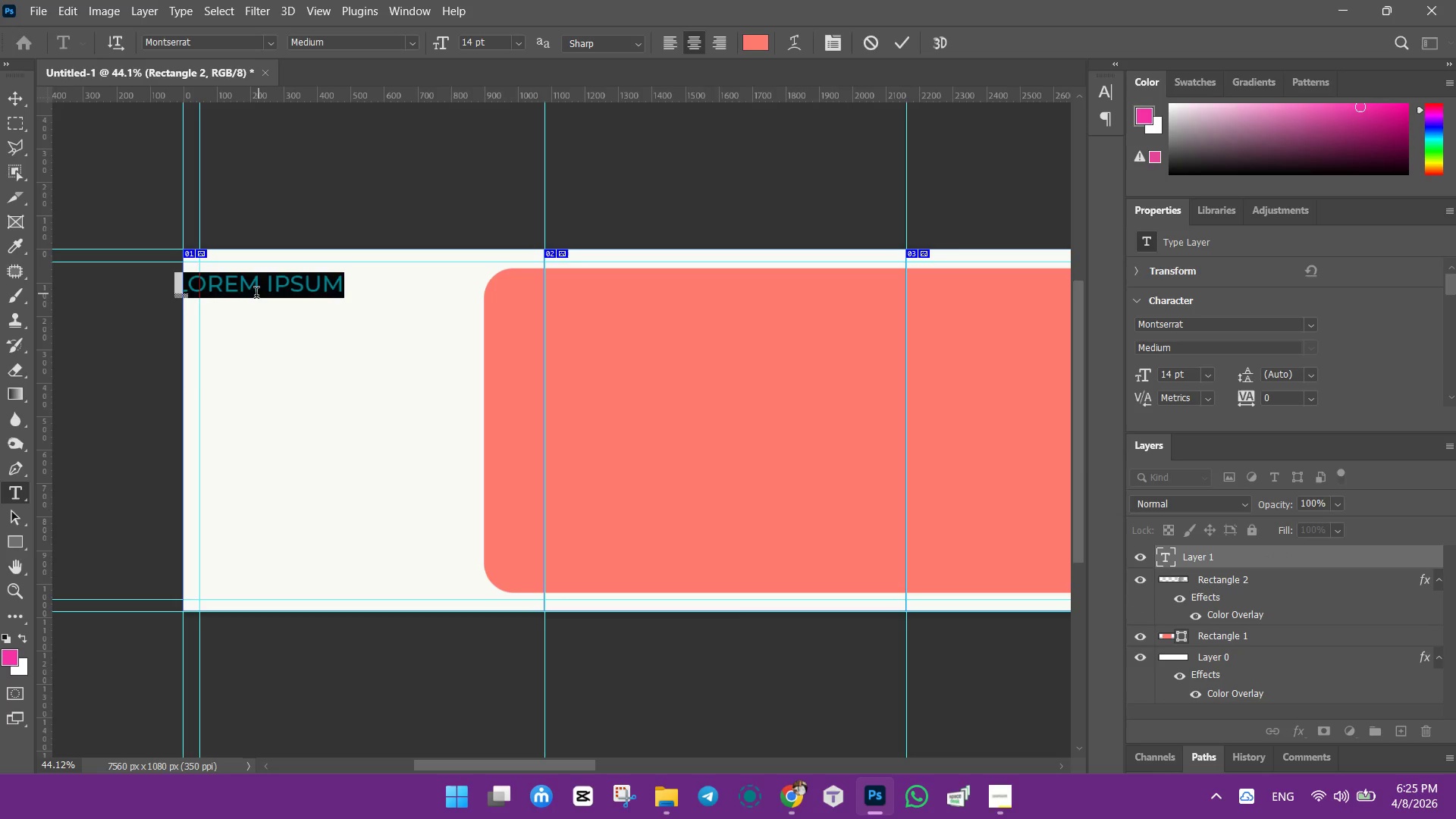 
key(Control+V)
 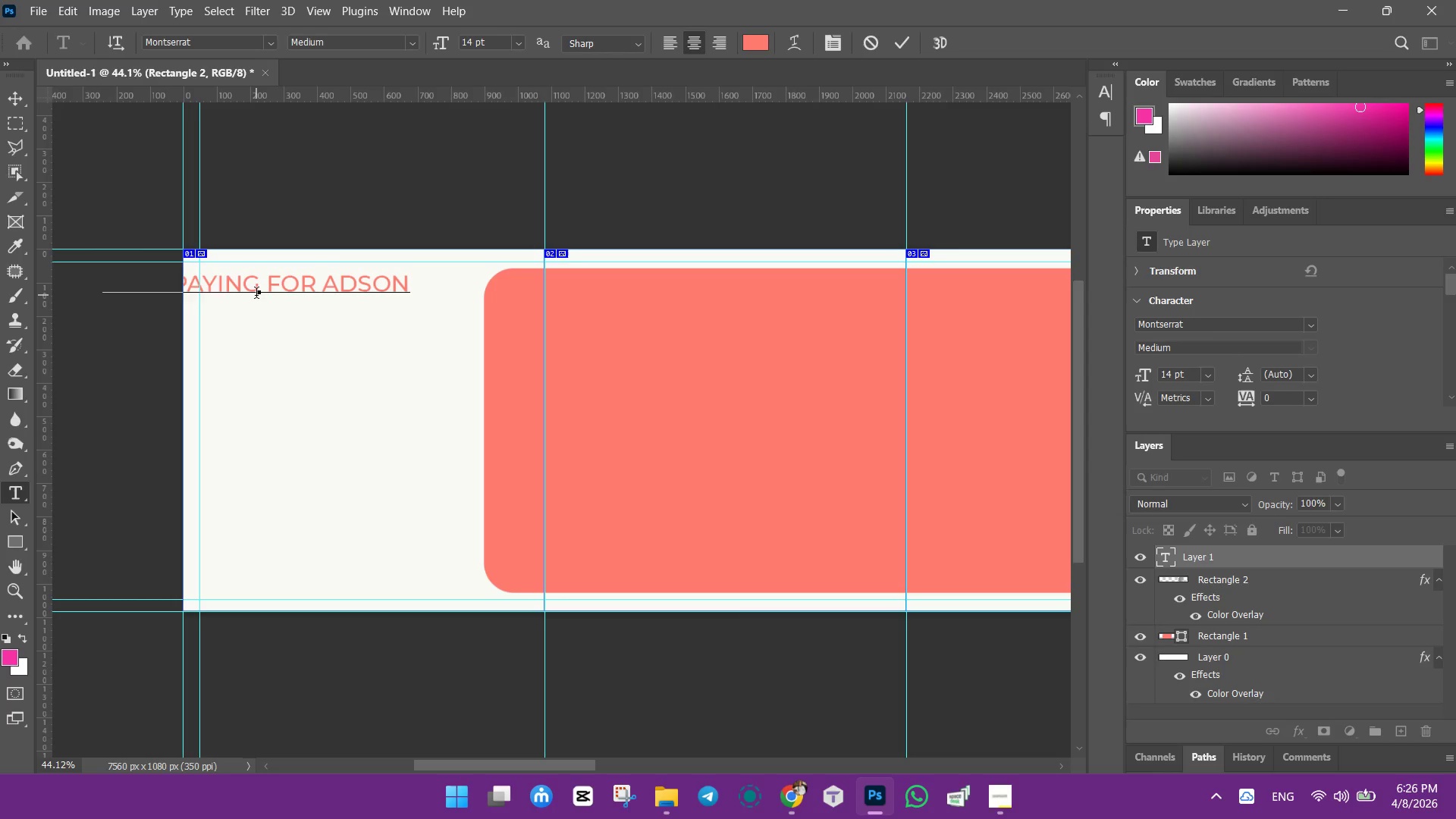 
wait(13.5)
 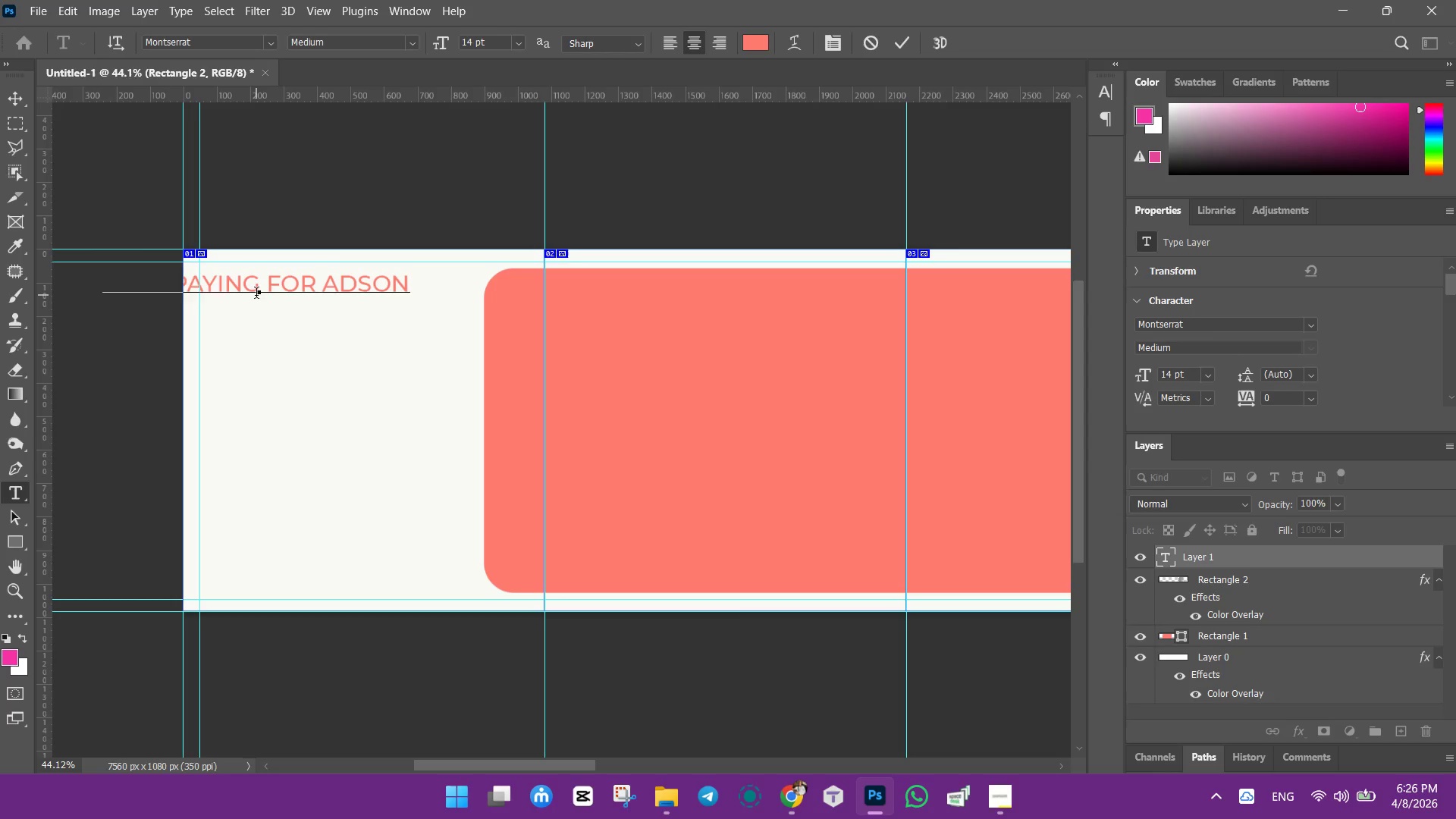 
left_click([375, 283])
 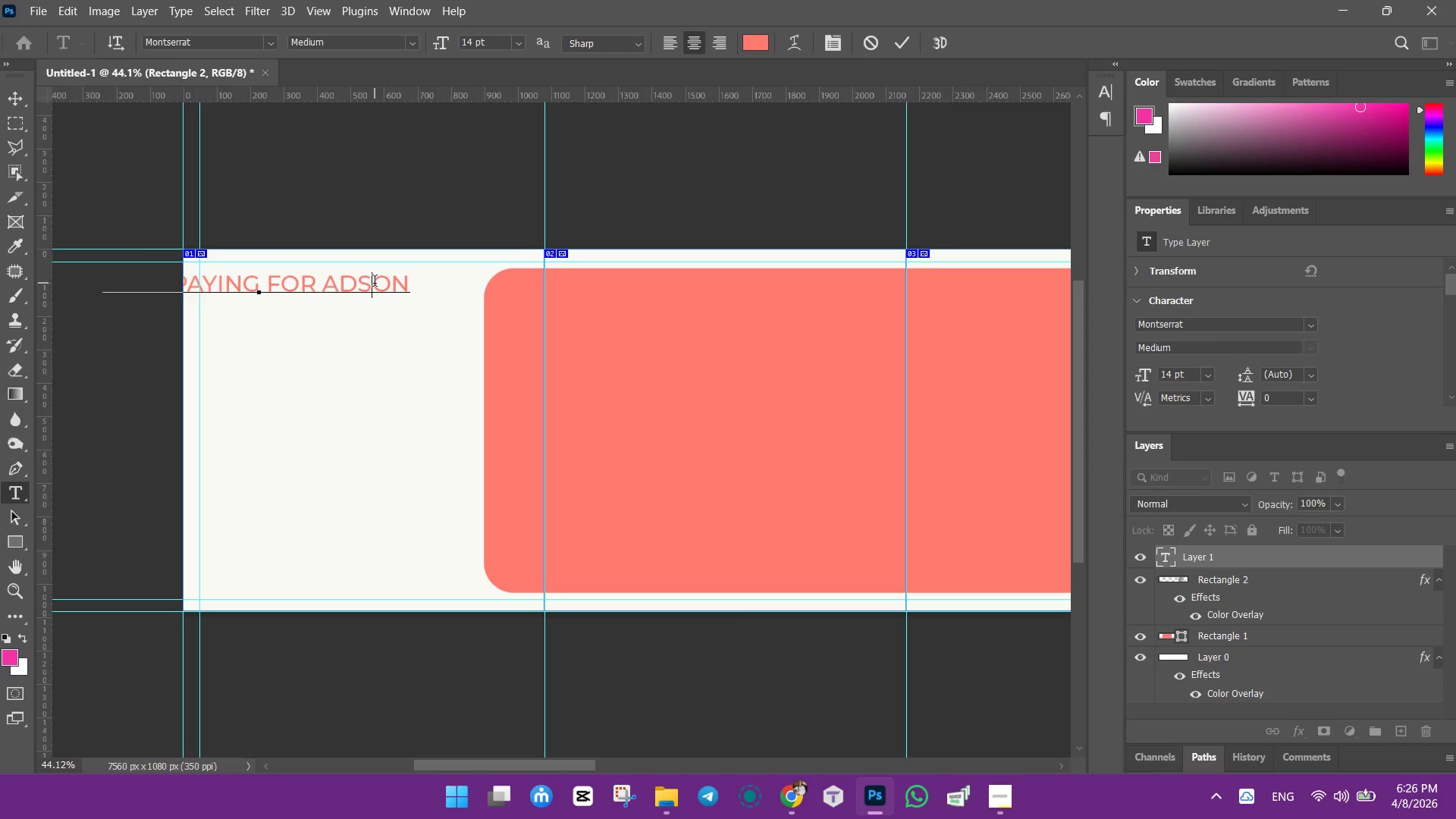 
key(Space)
 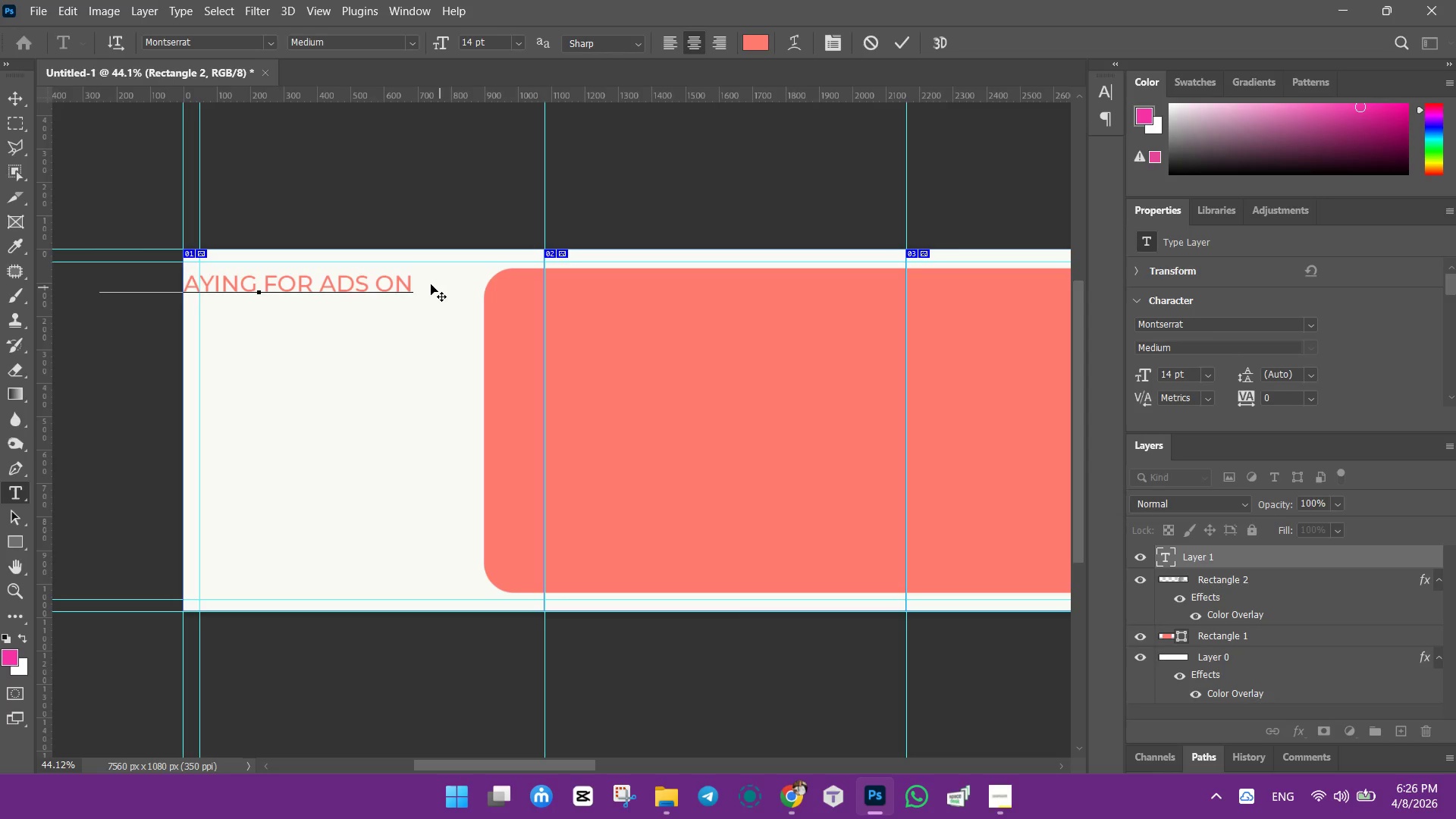 
left_click([410, 274])
 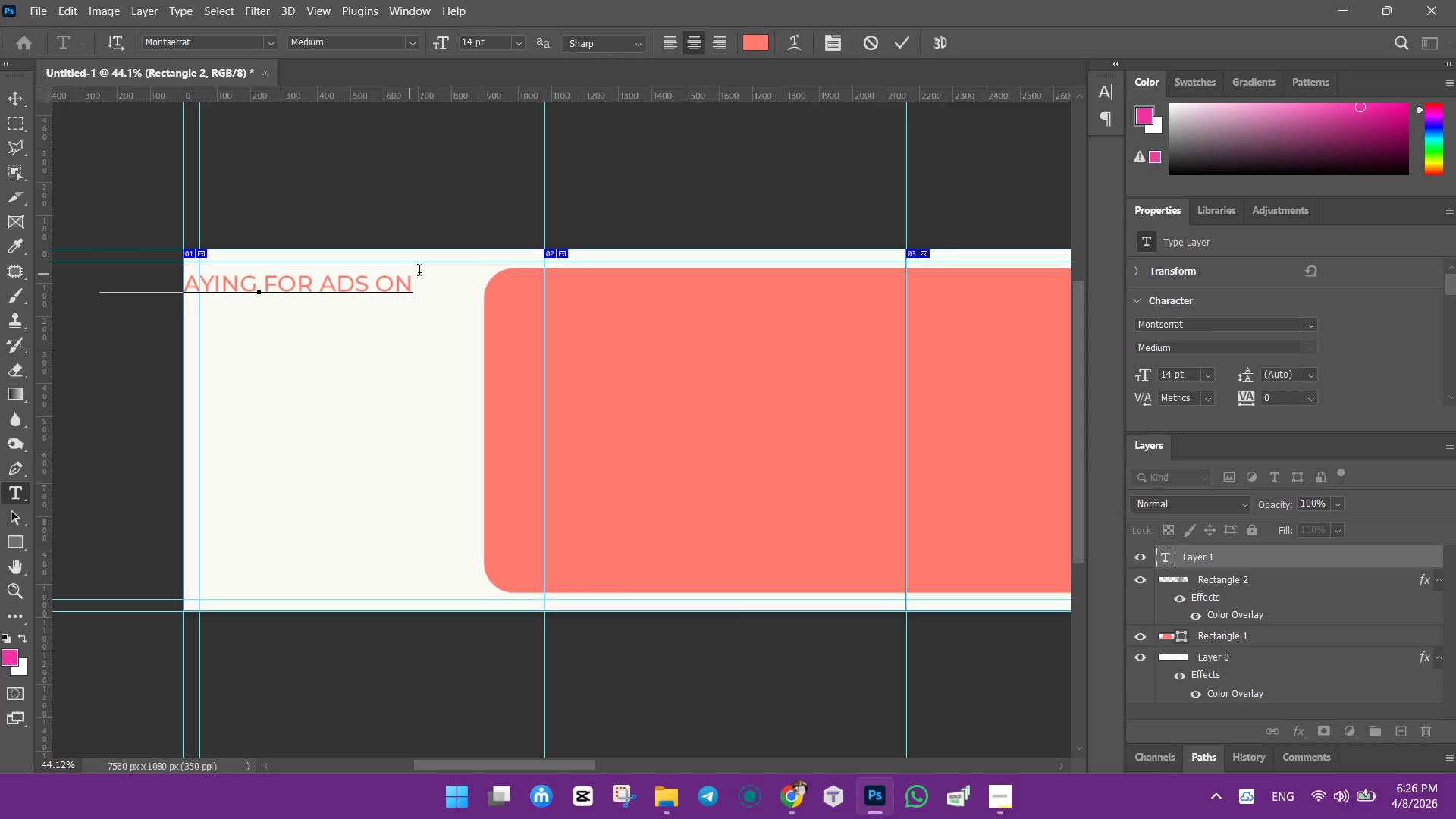 
key(Space)
 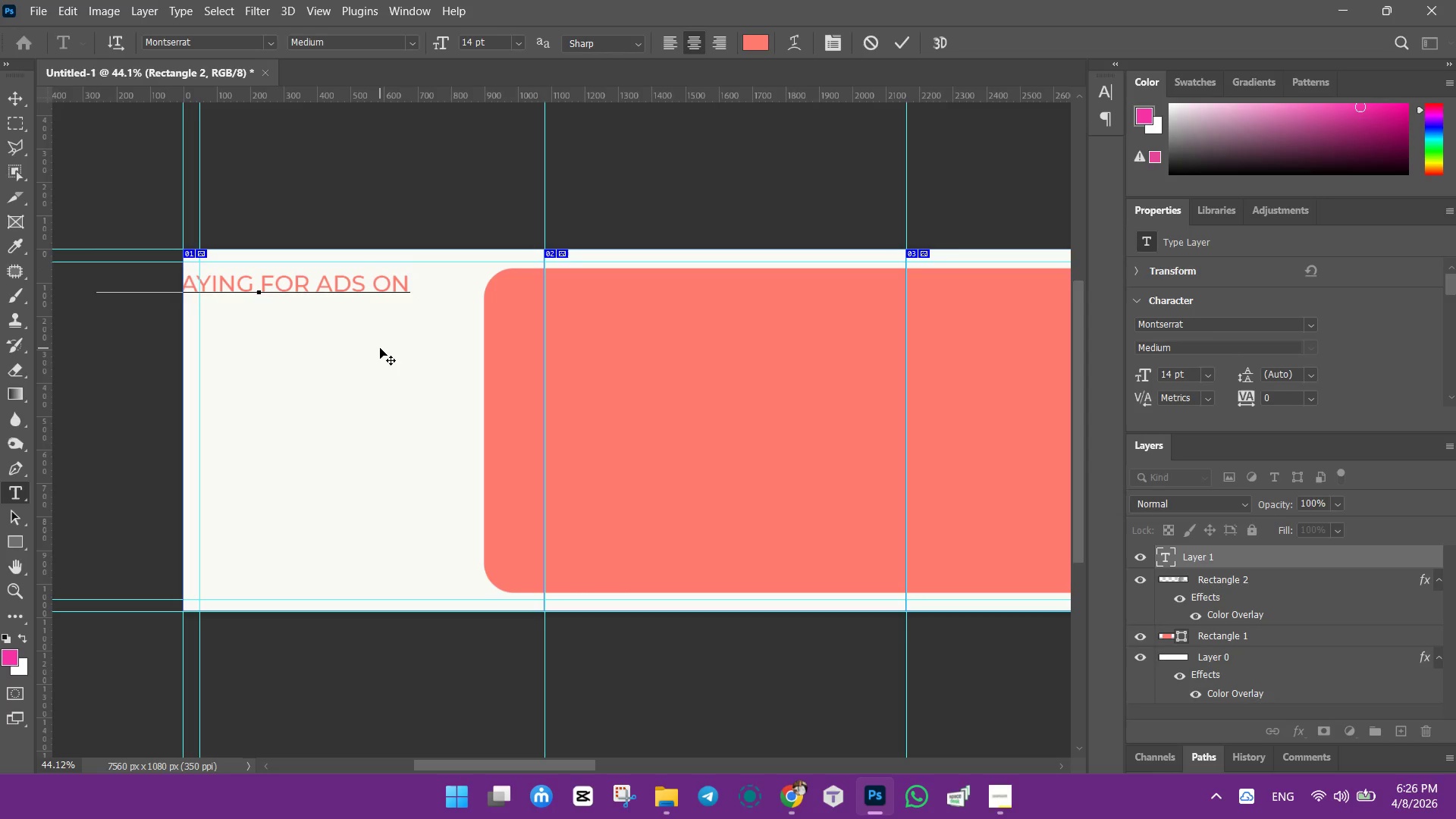 
type(SOLD )
 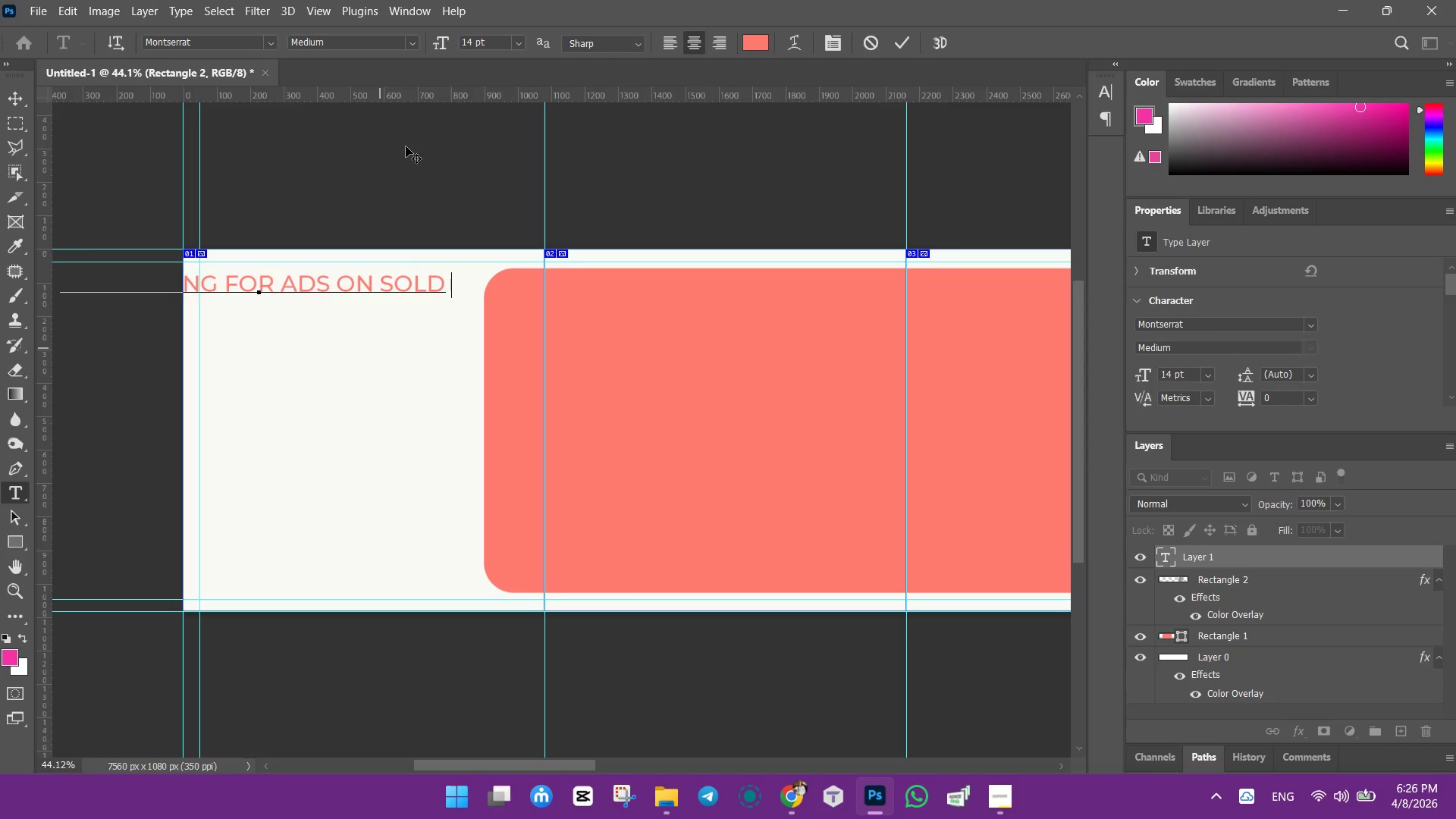 
type(OUT P)
 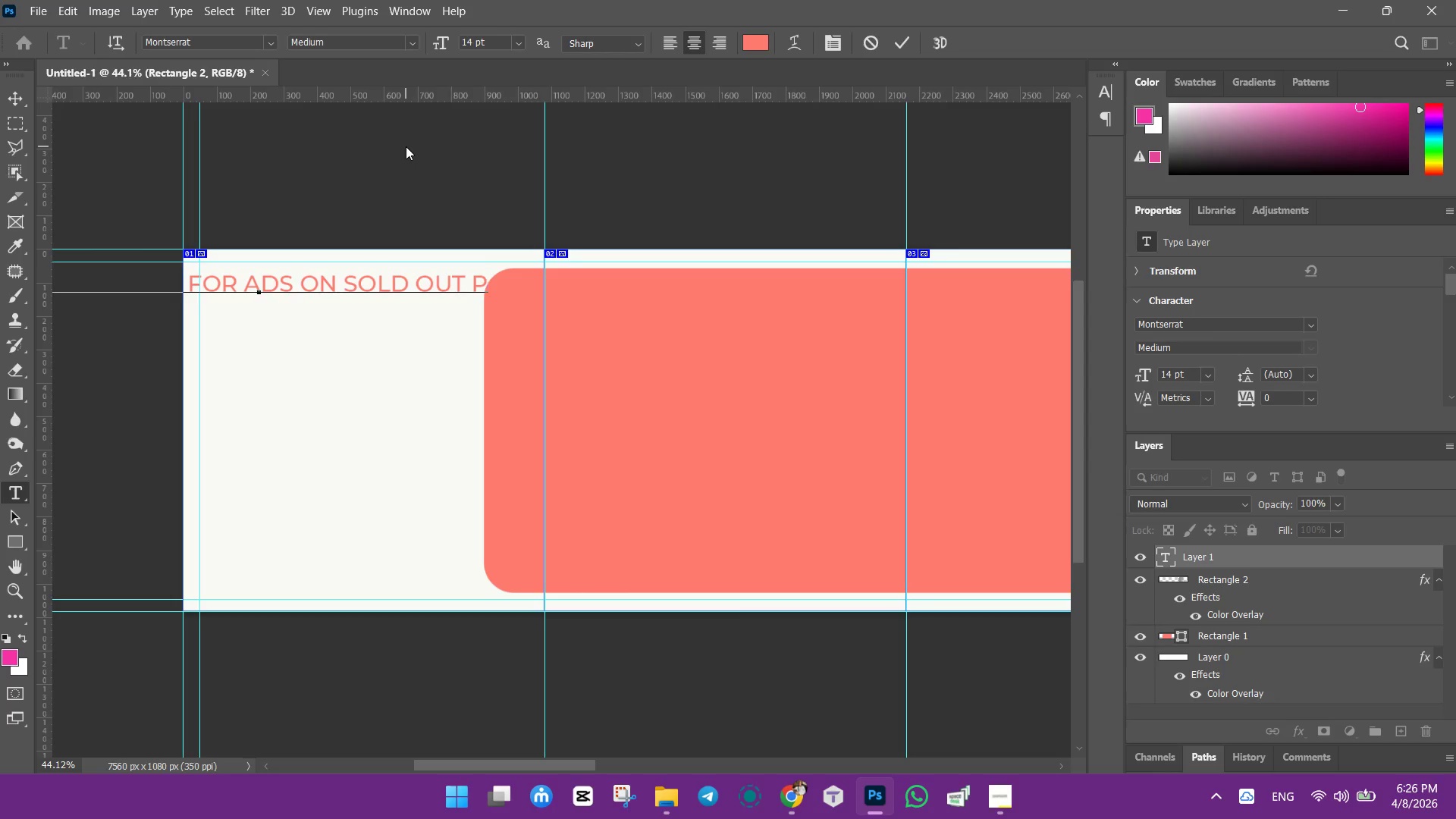 
key(CapsLock)
 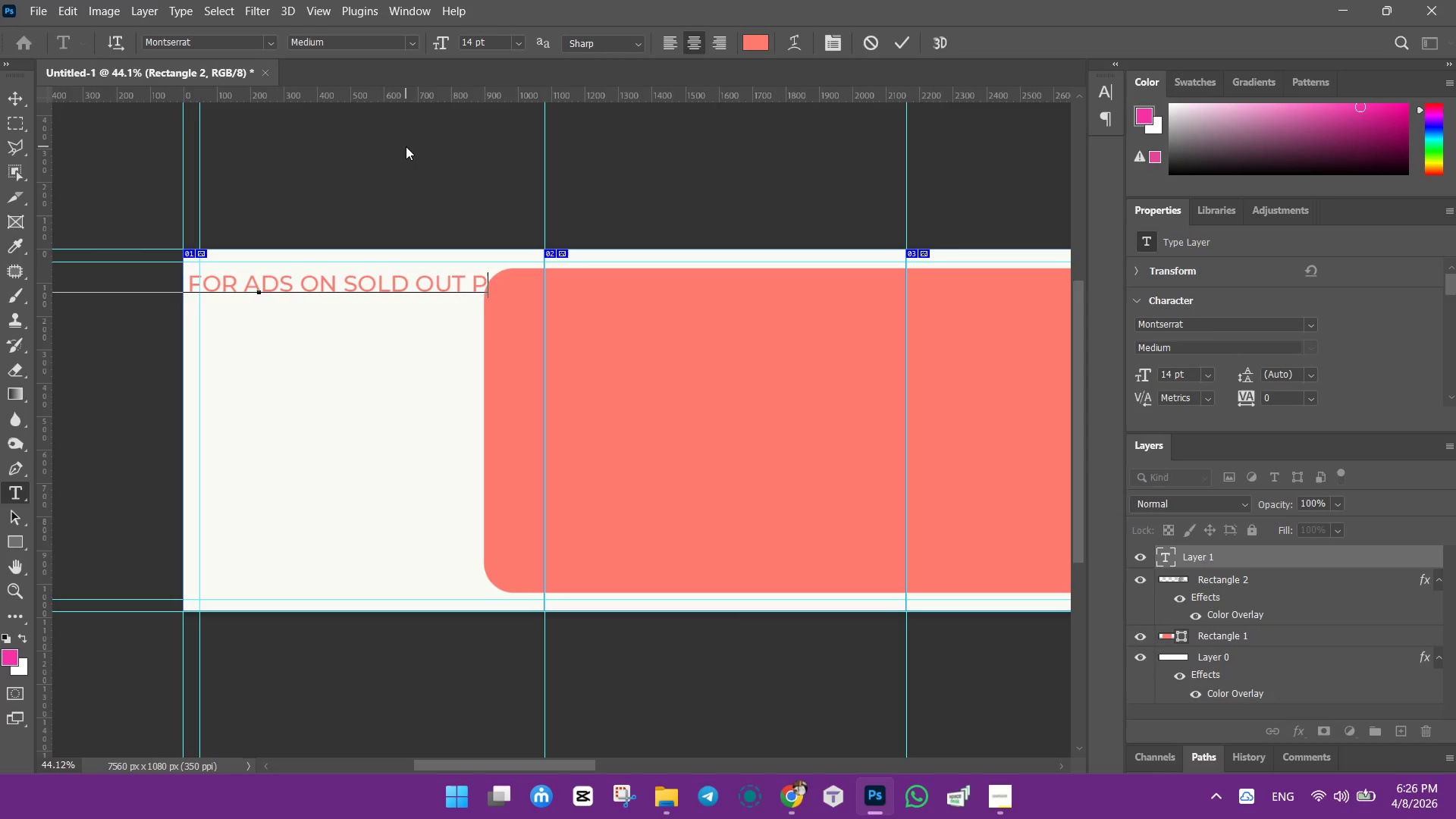 
key(CapsLock)
 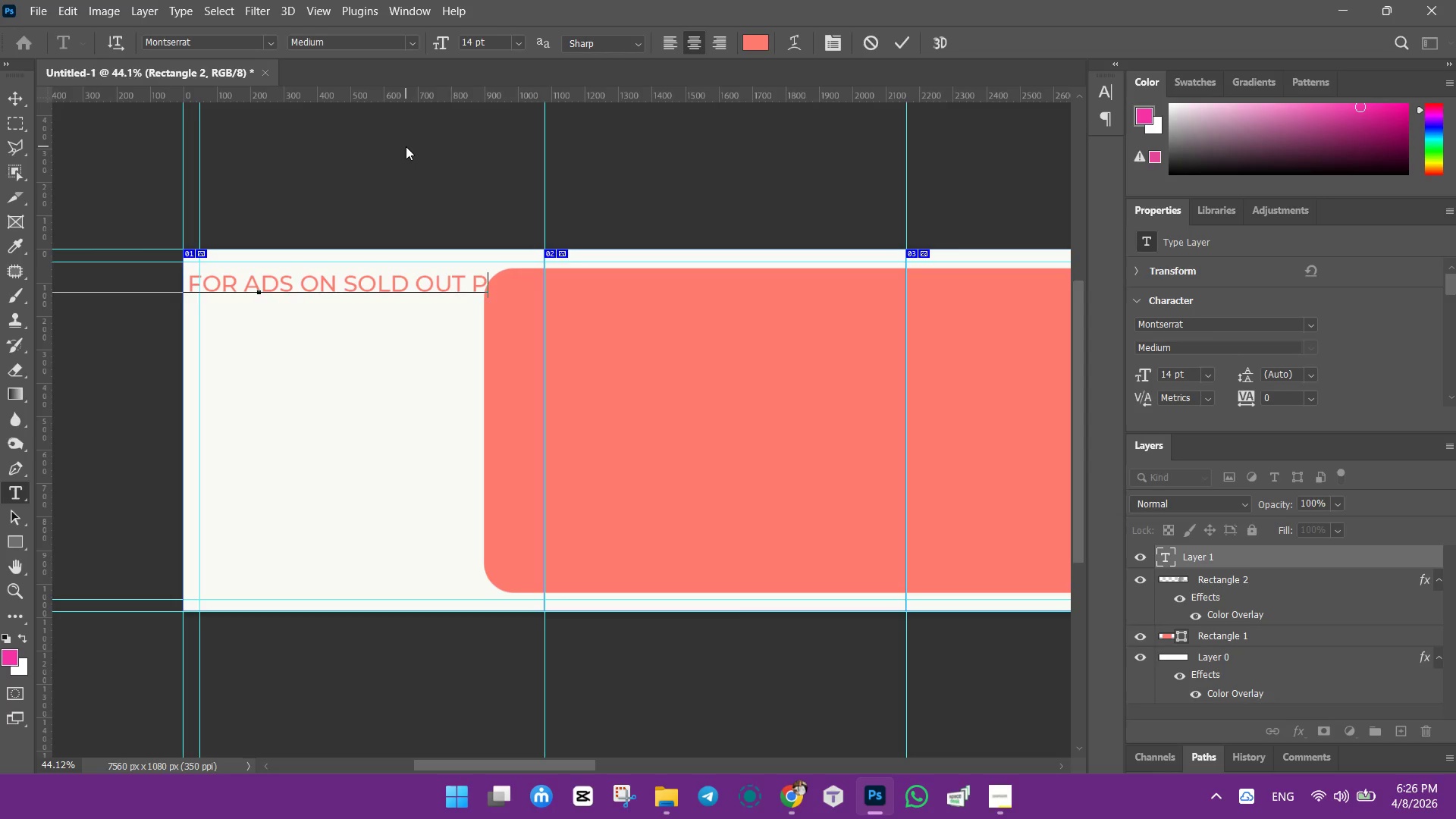 
type(RODUCTS)
 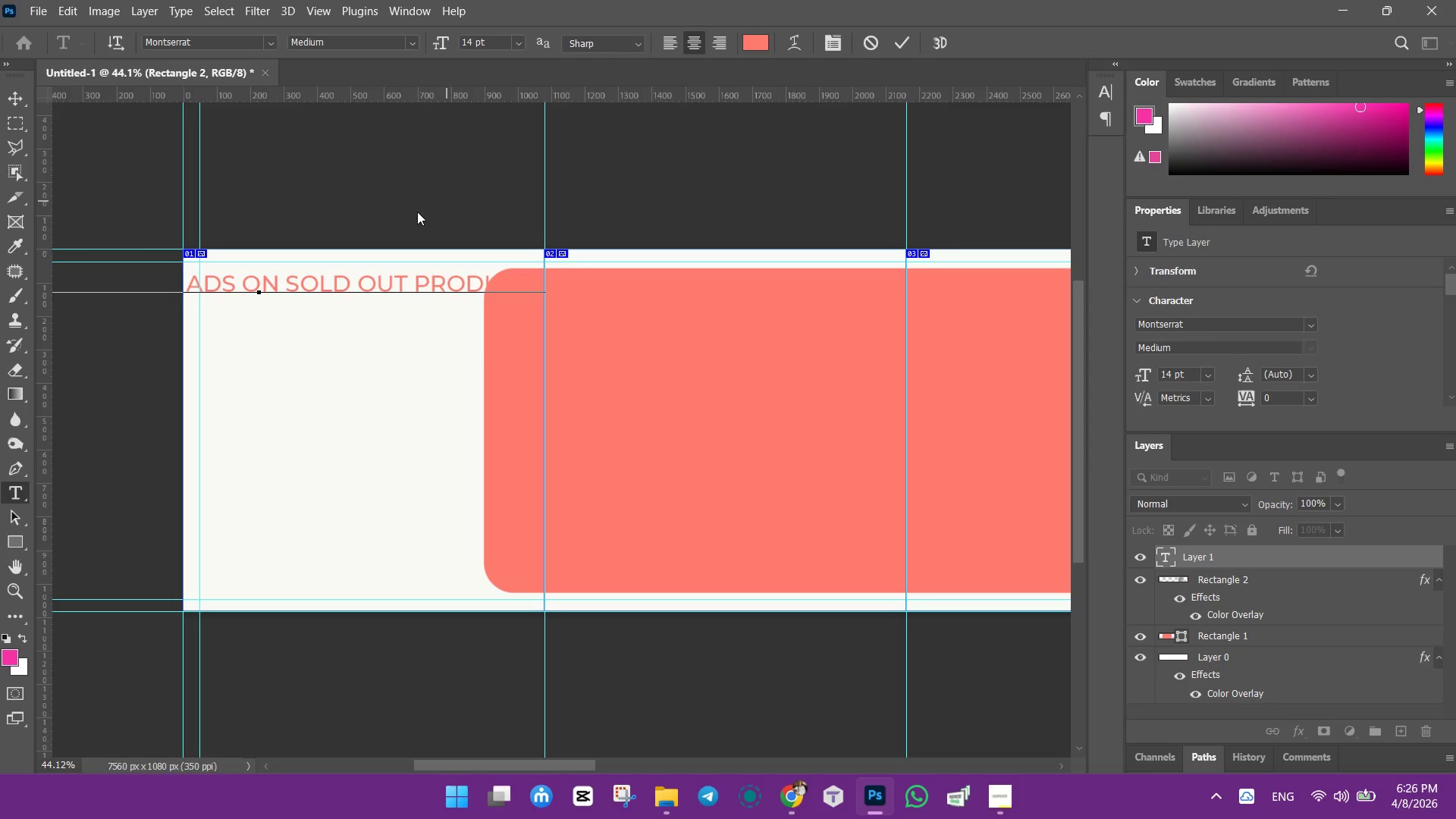 
left_click([287, 278])
 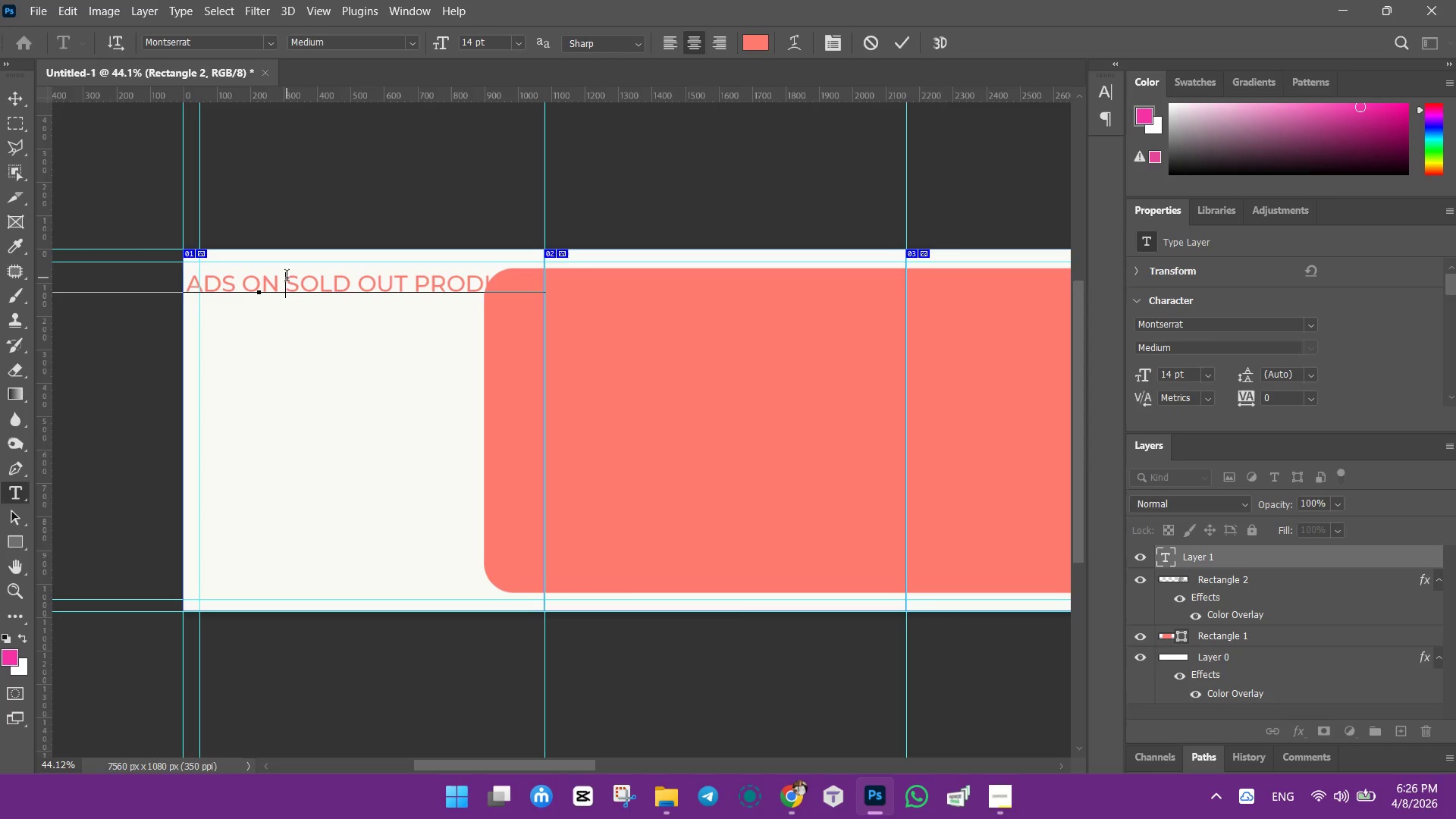 
key(Enter)
 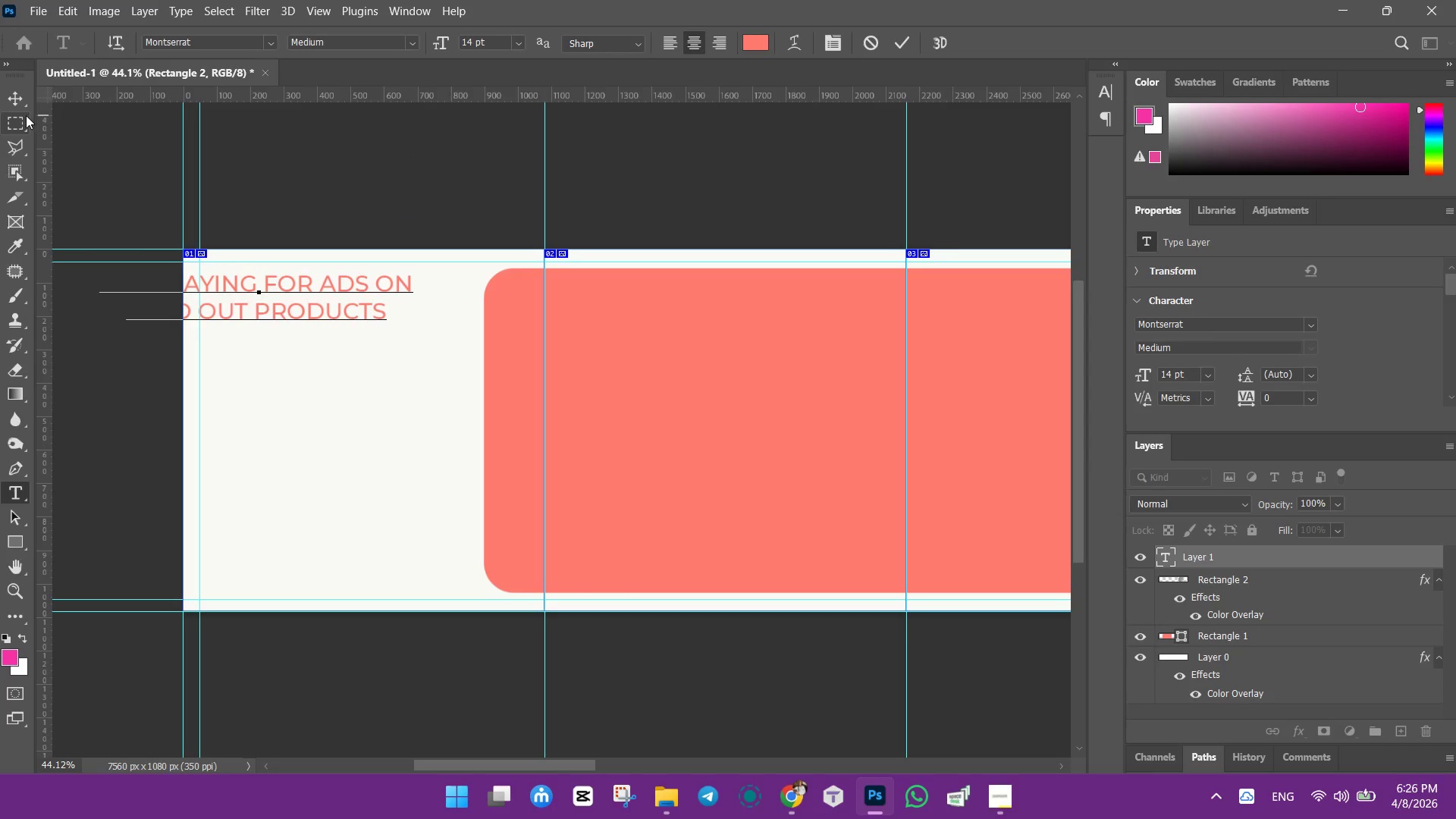 
left_click([19, 98])
 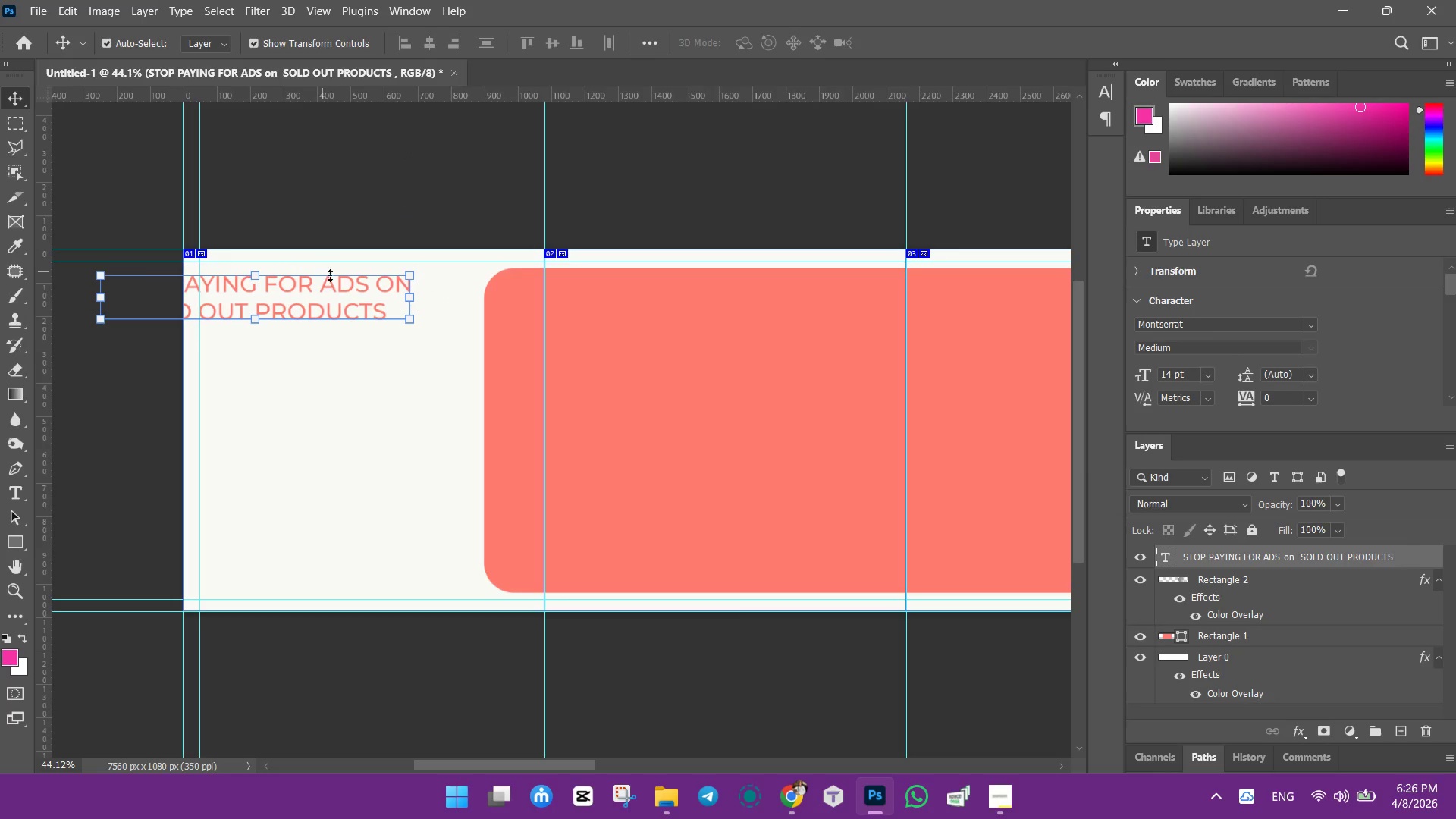 
left_click_drag(start_coordinate=[346, 287], to_coordinate=[452, 293])
 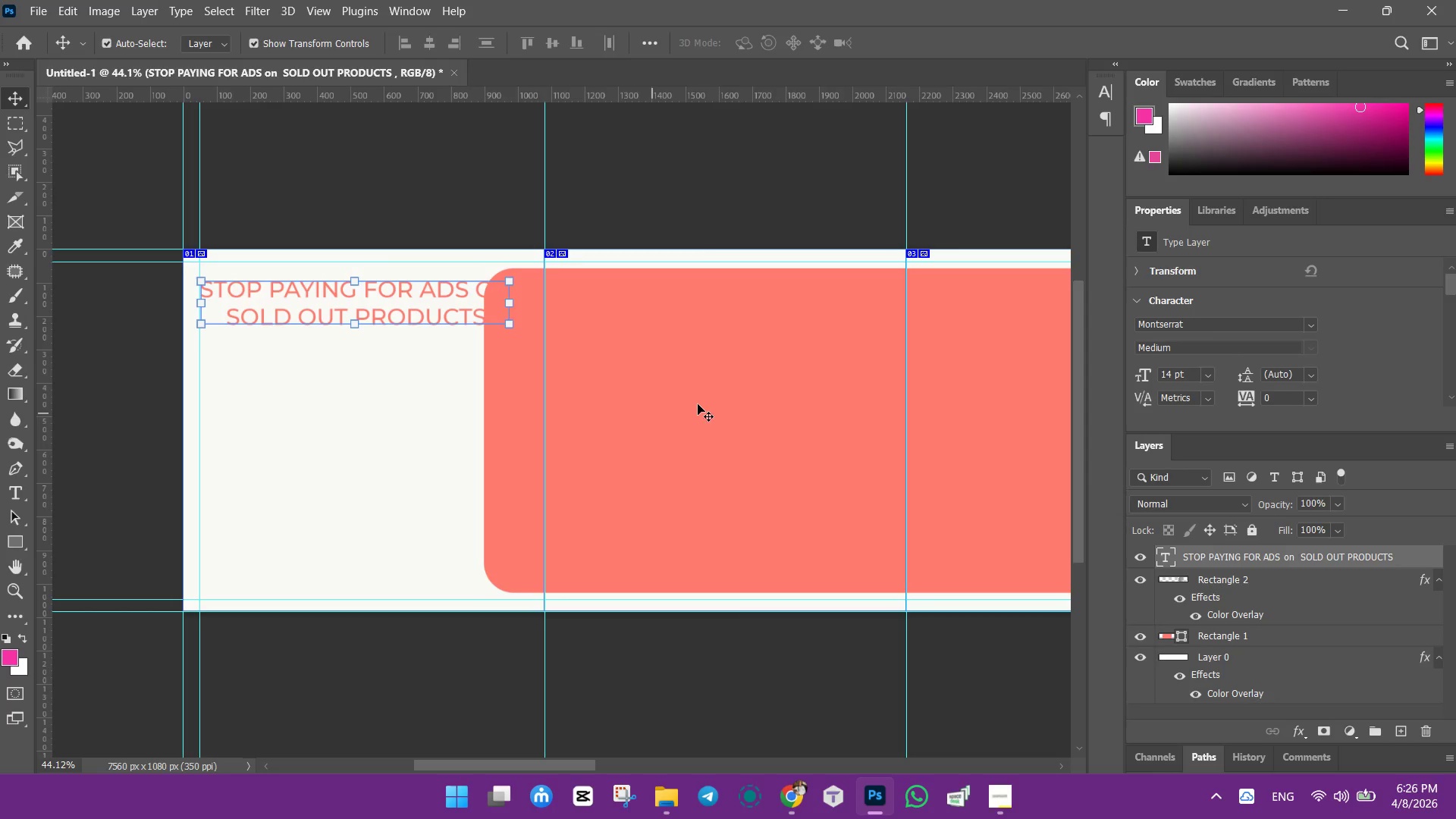 
left_click([698, 403])
 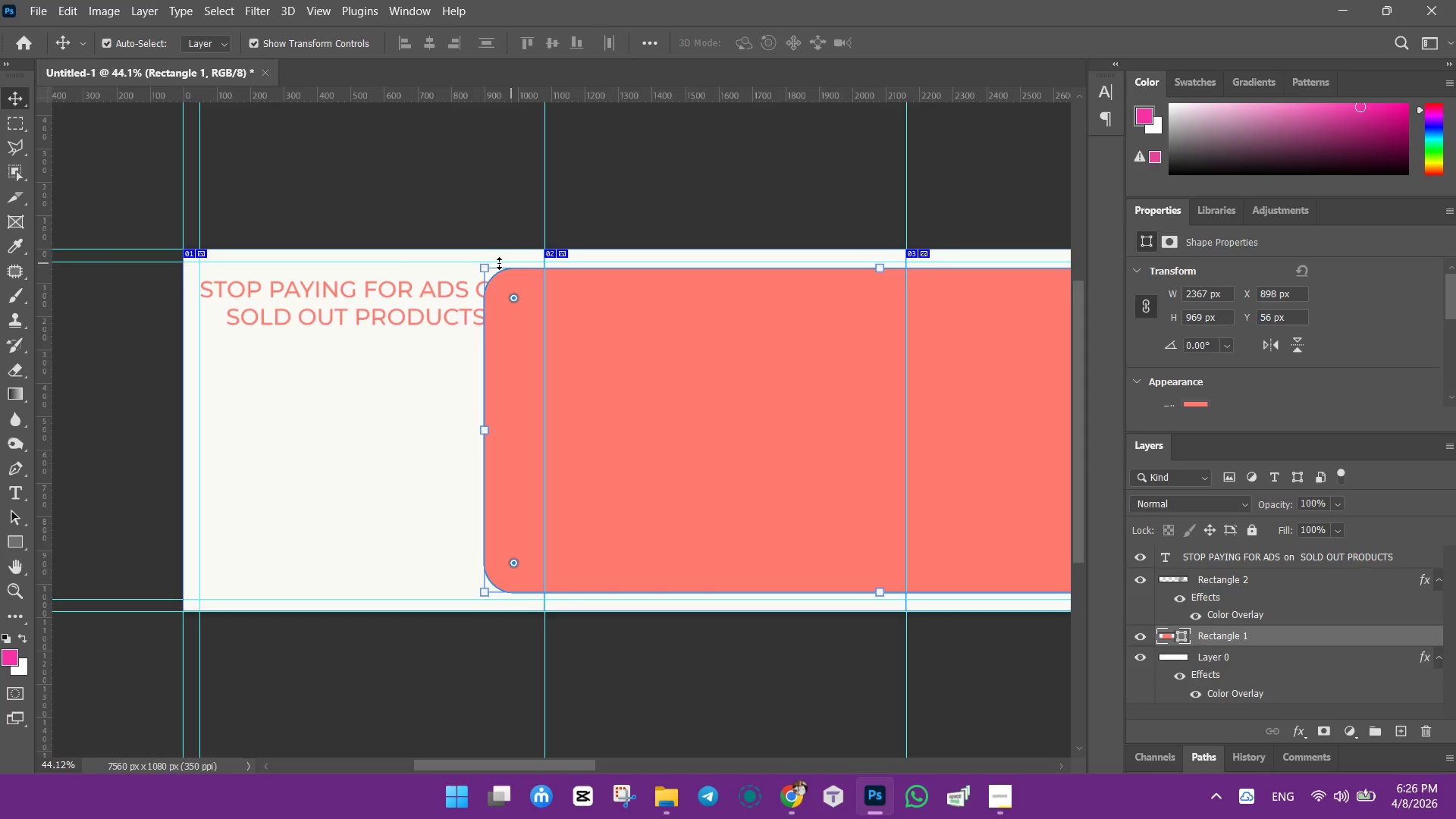 
left_click_drag(start_coordinate=[489, 263], to_coordinate=[519, 271])
 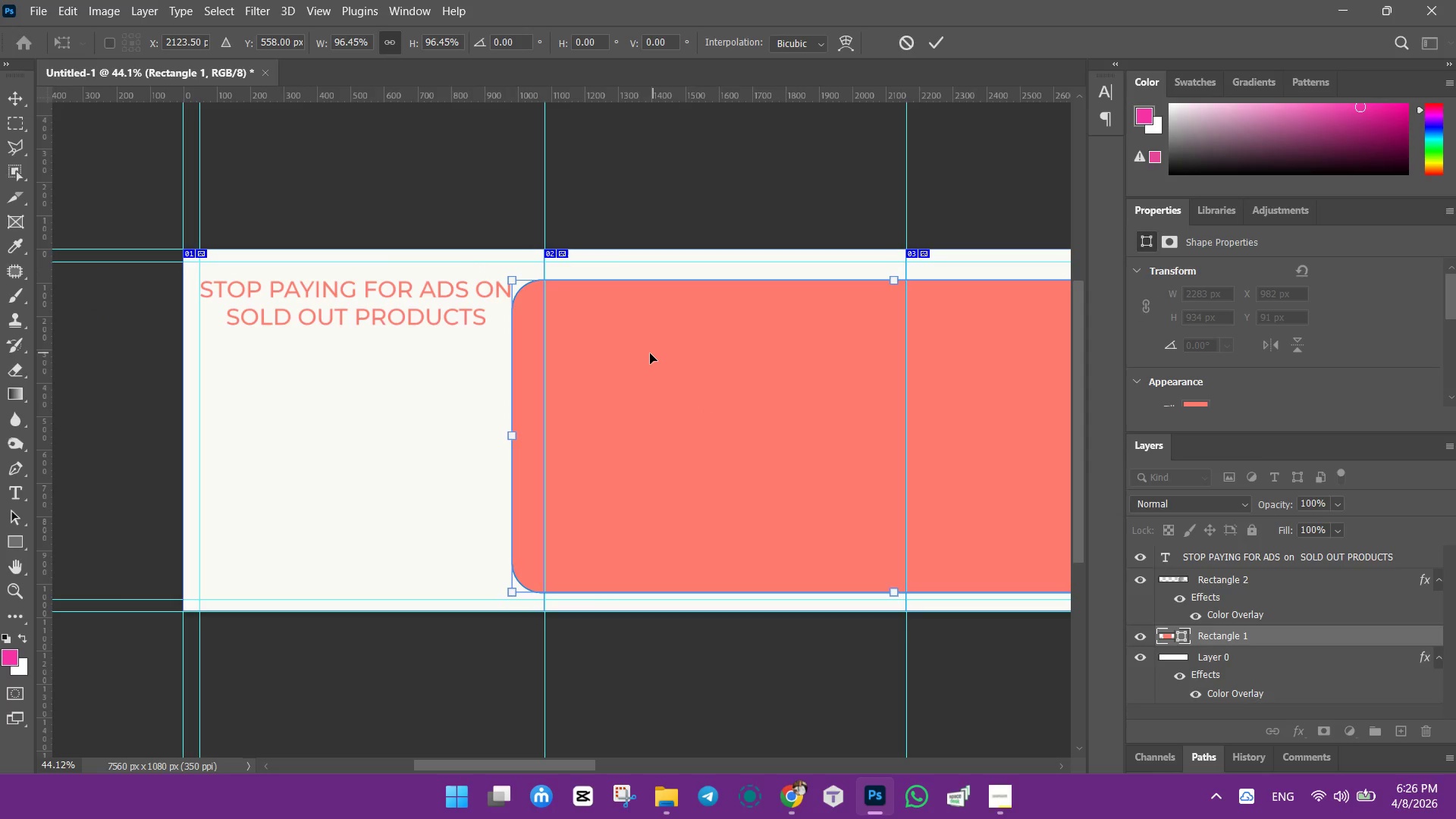 
left_click_drag(start_coordinate=[650, 353], to_coordinate=[657, 351])
 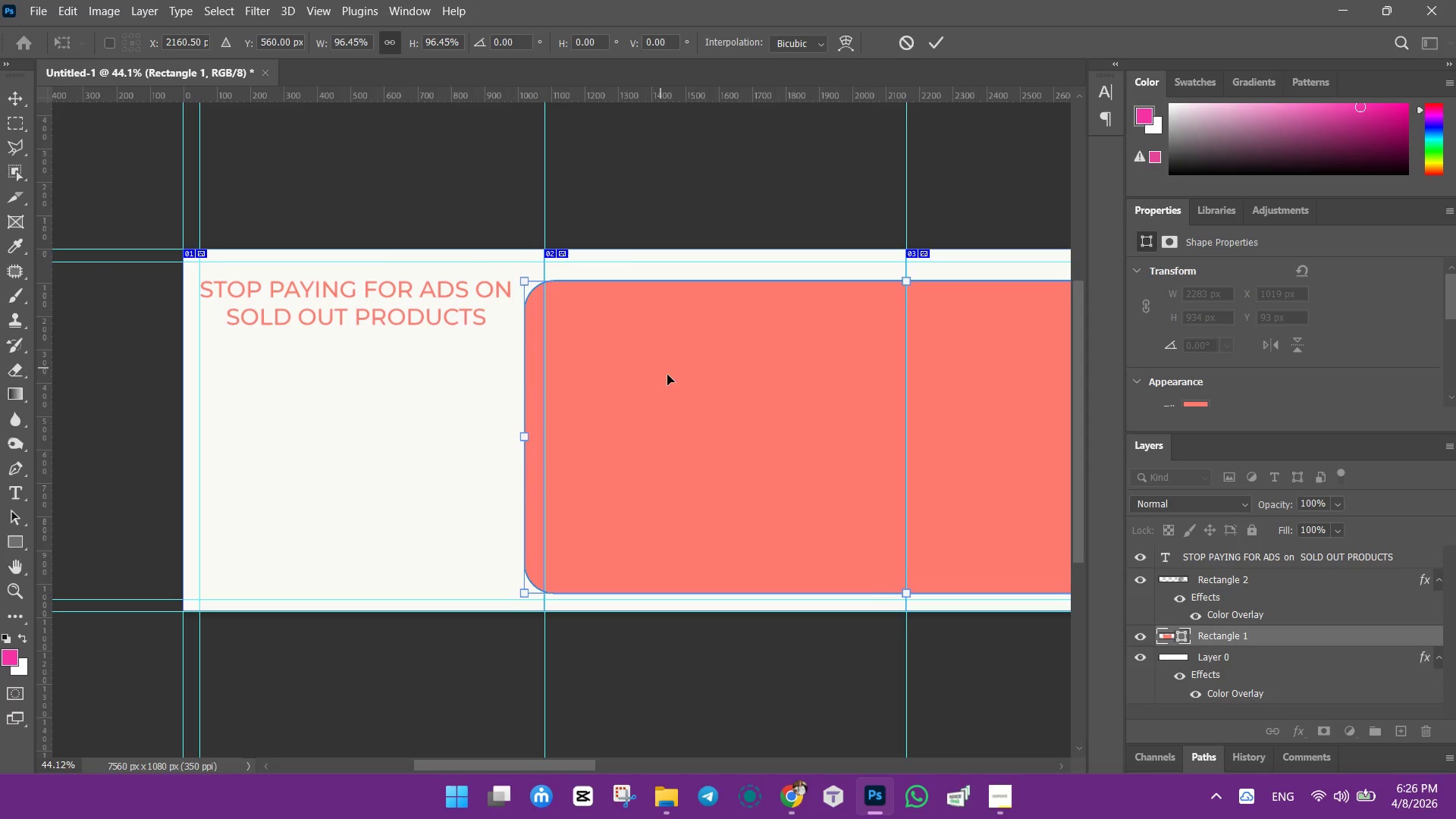 
left_click_drag(start_coordinate=[667, 375], to_coordinate=[726, 370])
 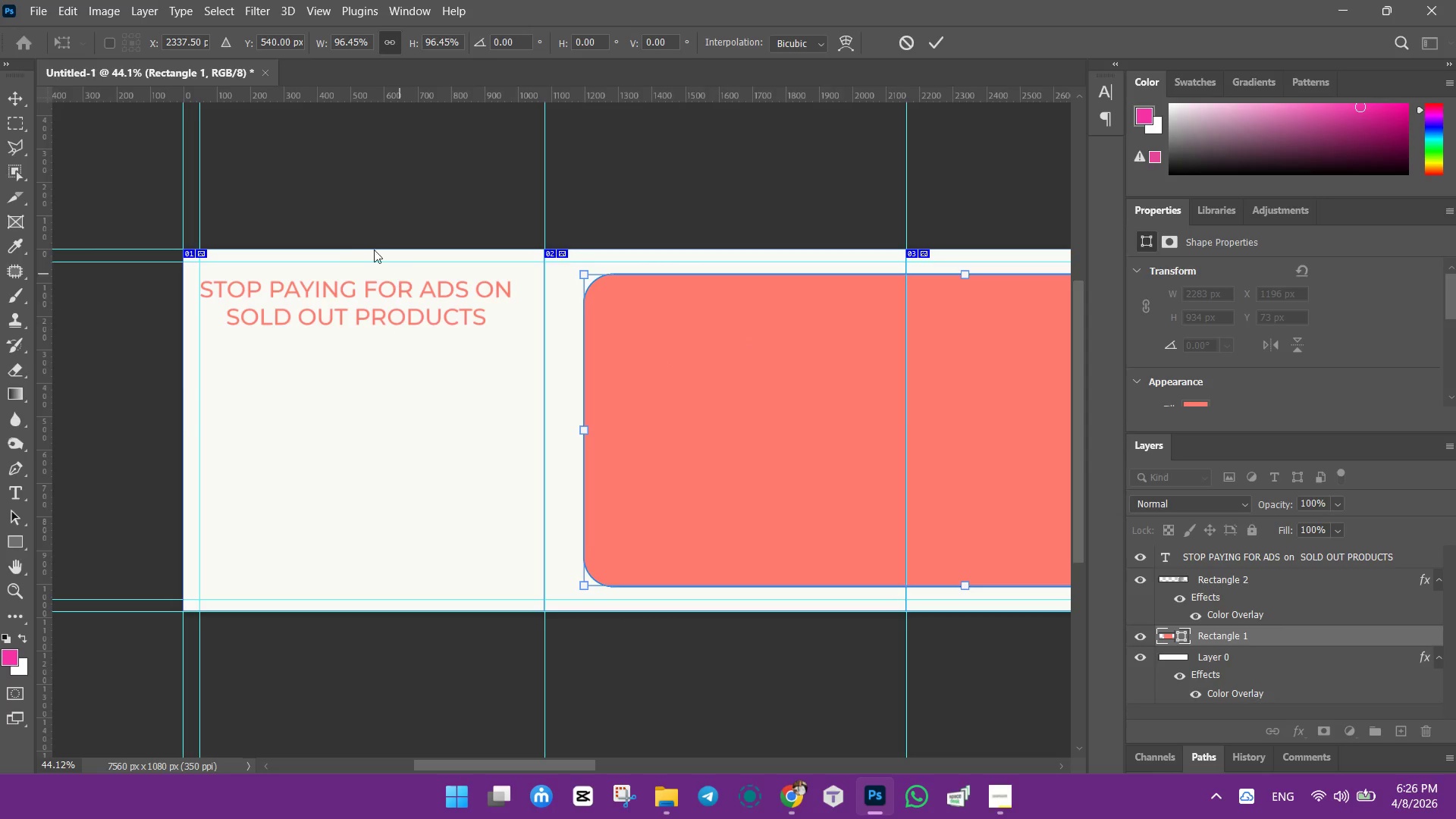 
wait(9.38)
 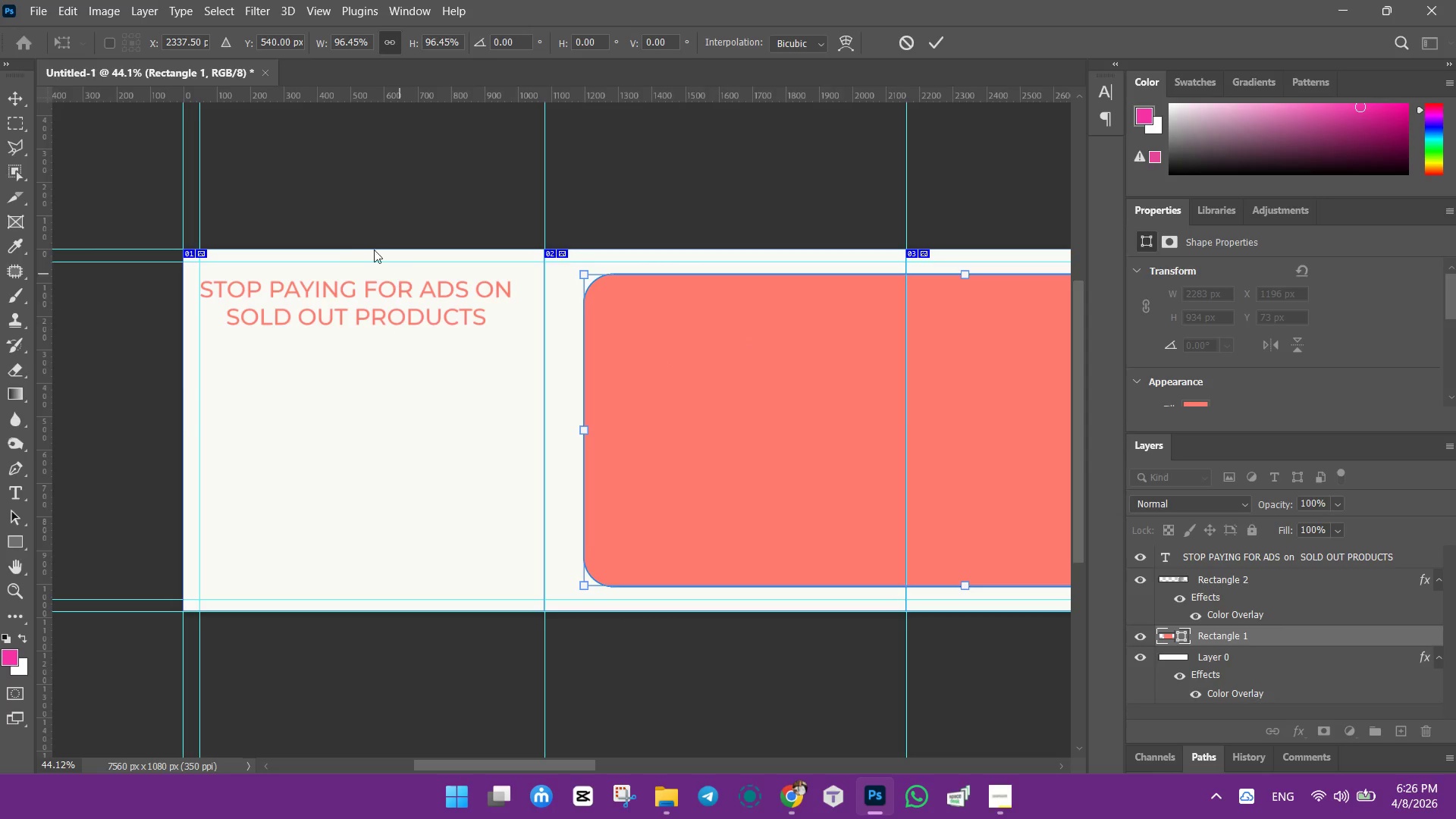 
left_click_drag(start_coordinate=[391, 301], to_coordinate=[394, 312])
 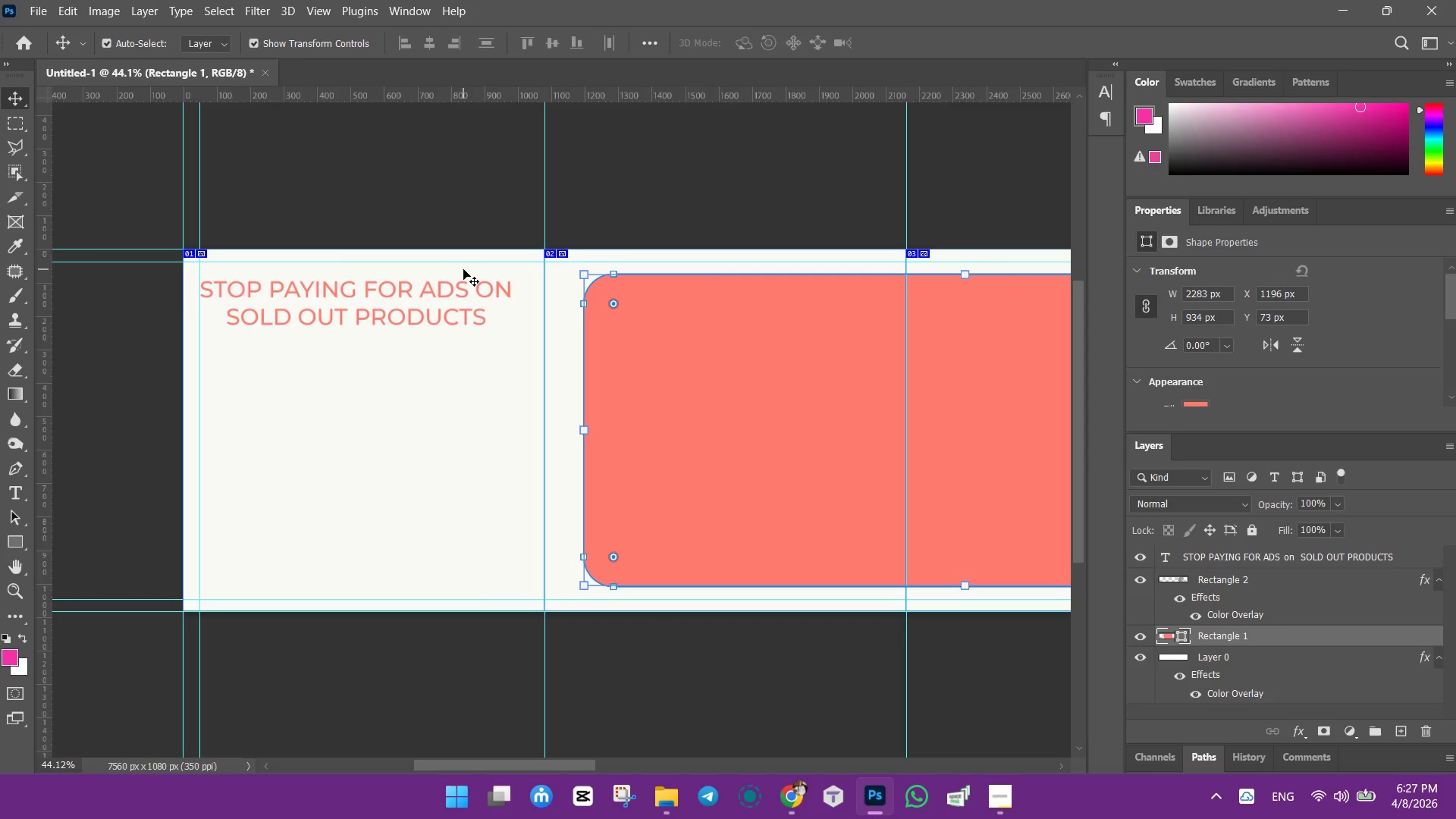 
key(Control+ControlLeft)
 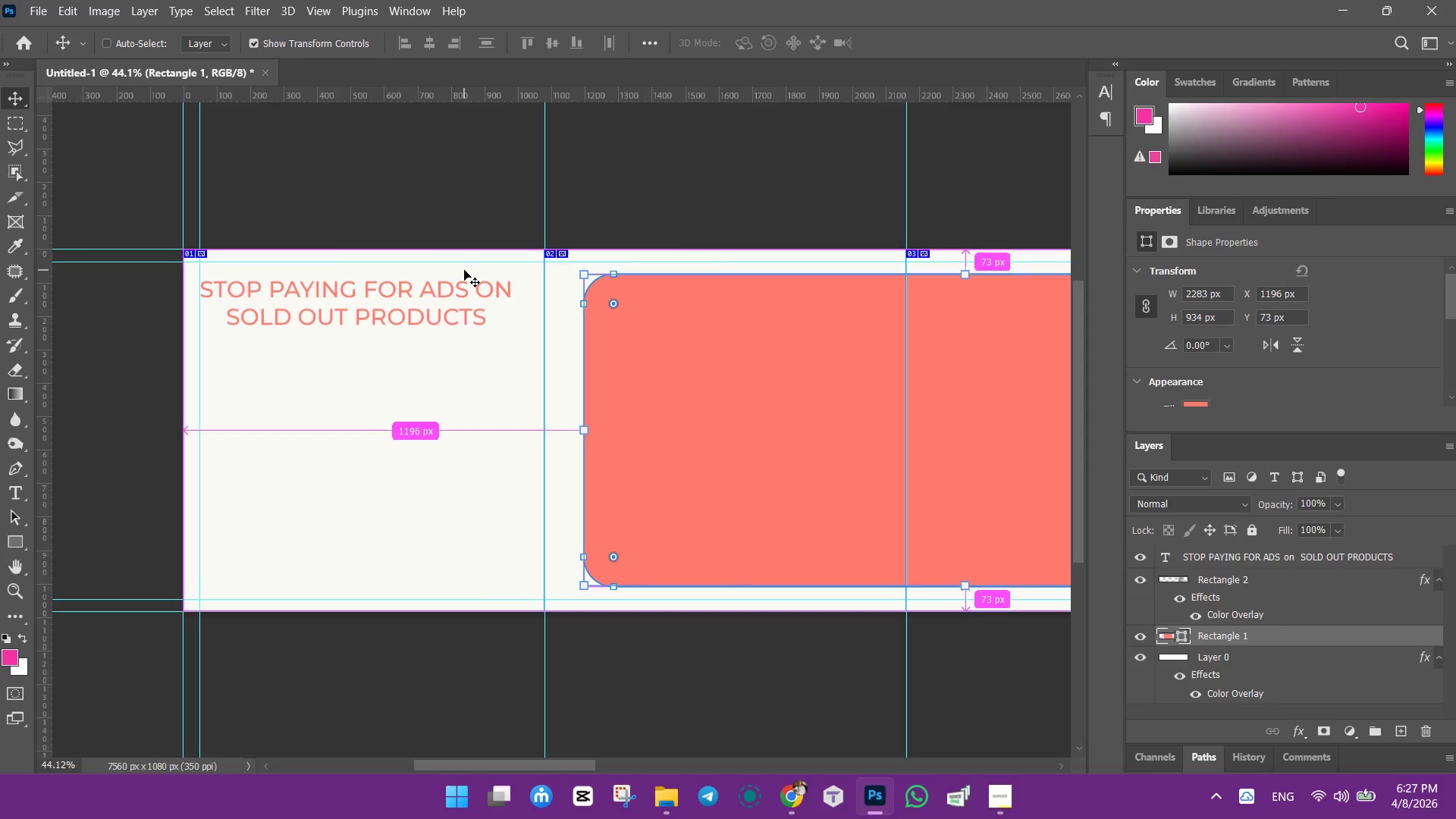 
key(Control+Z)
 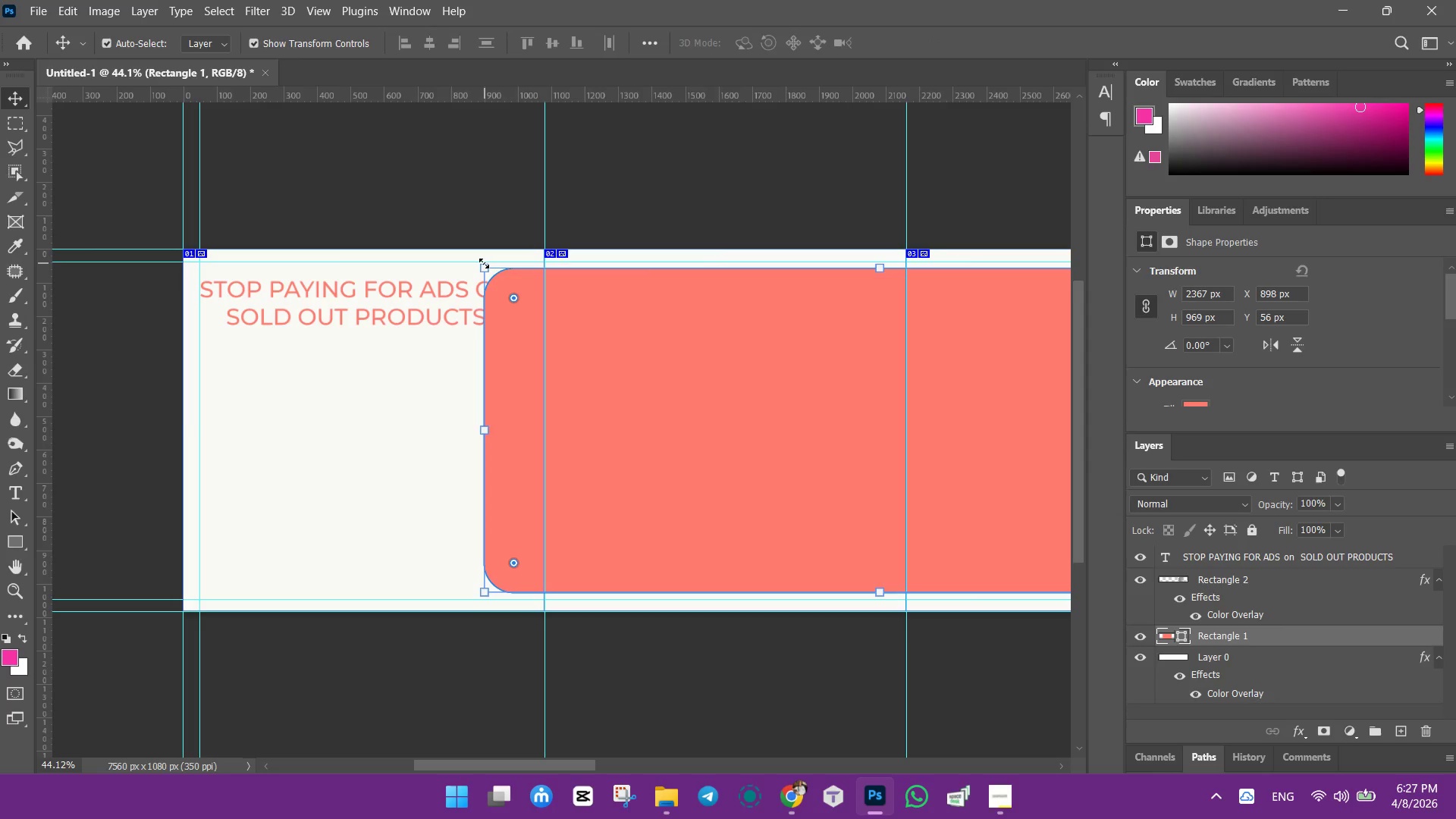 
left_click_drag(start_coordinate=[484, 263], to_coordinate=[577, 303])
 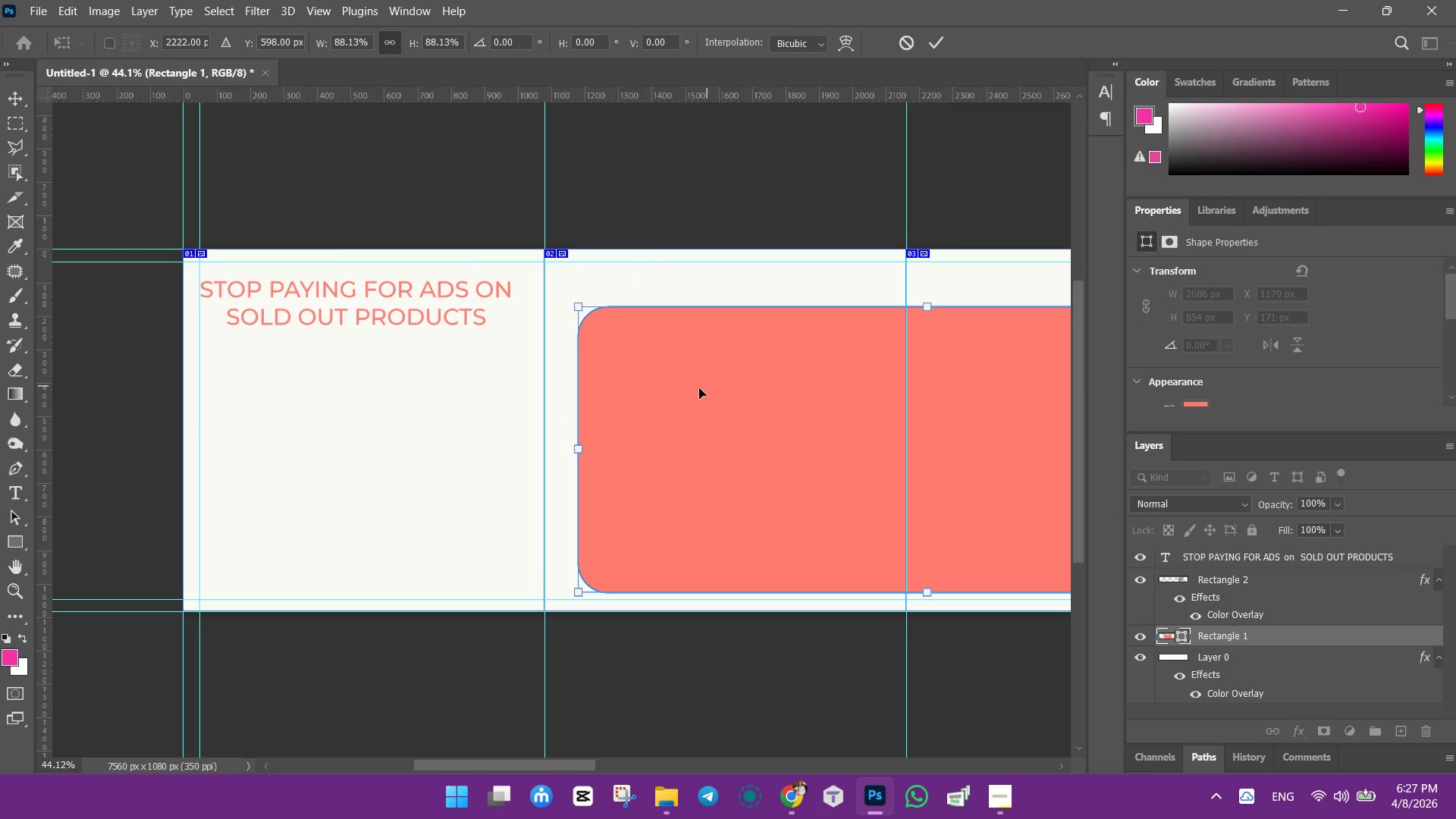 
left_click_drag(start_coordinate=[700, 388], to_coordinate=[689, 366])
 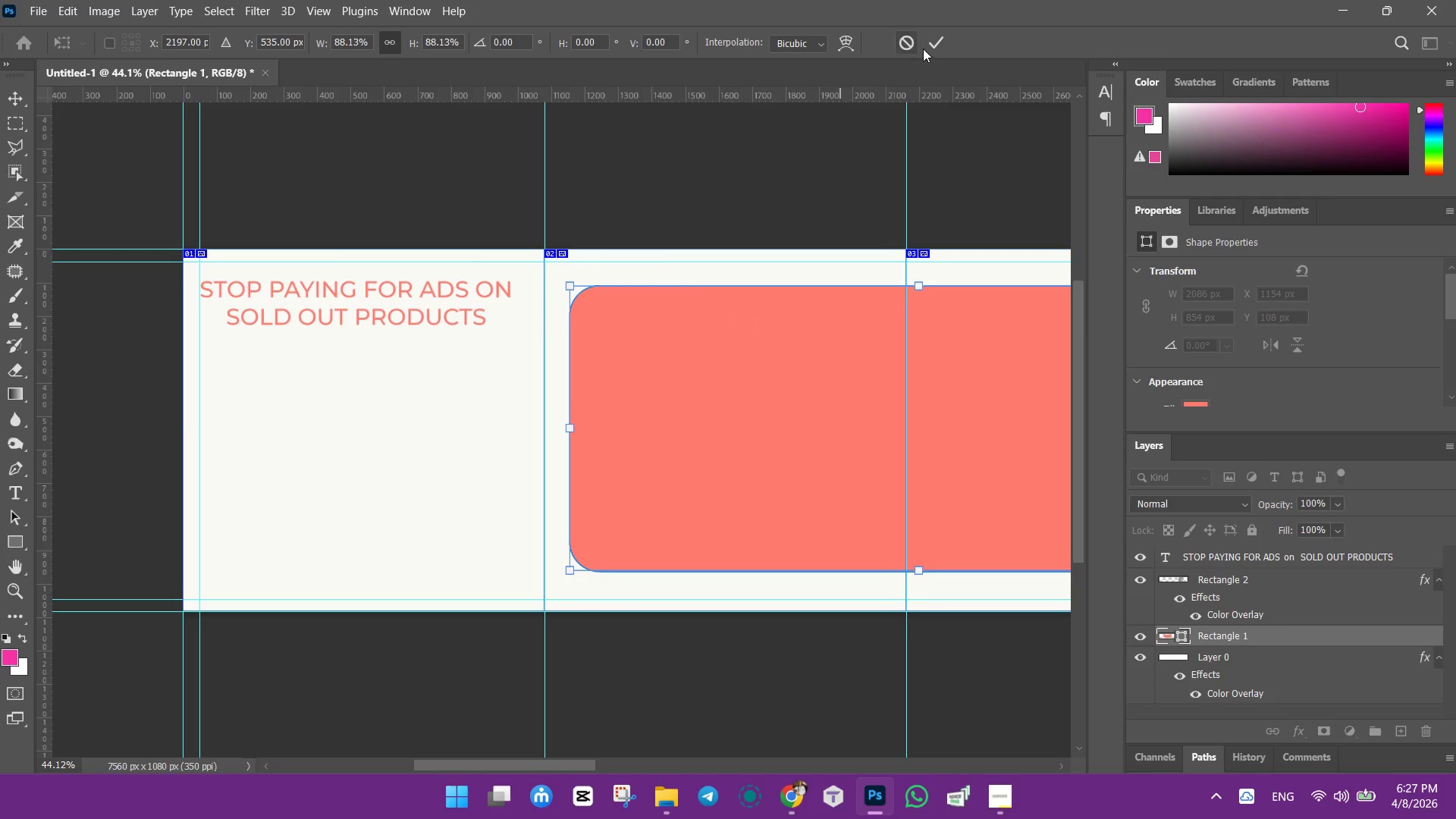 
left_click([934, 41])
 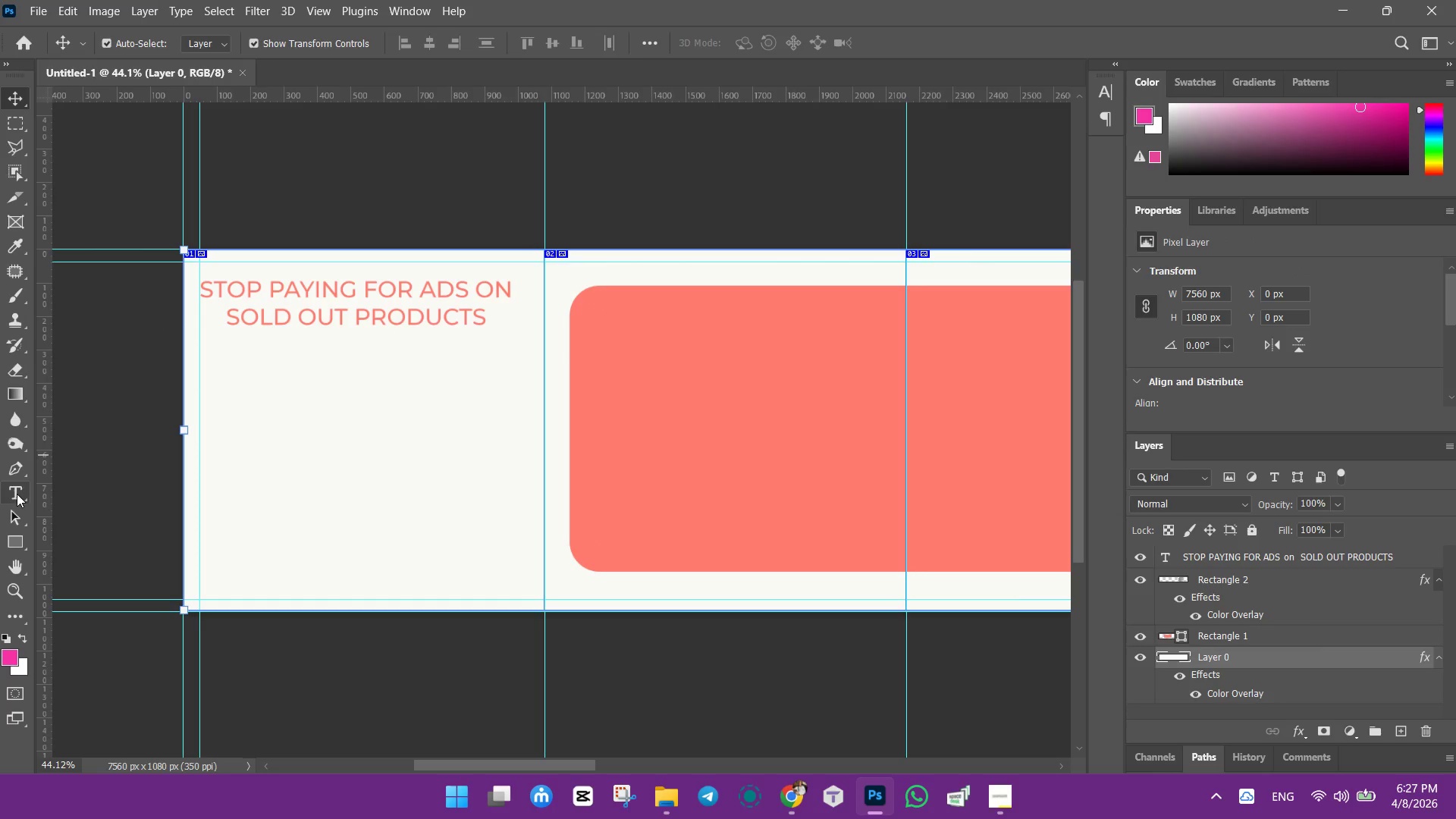 
wait(6.99)
 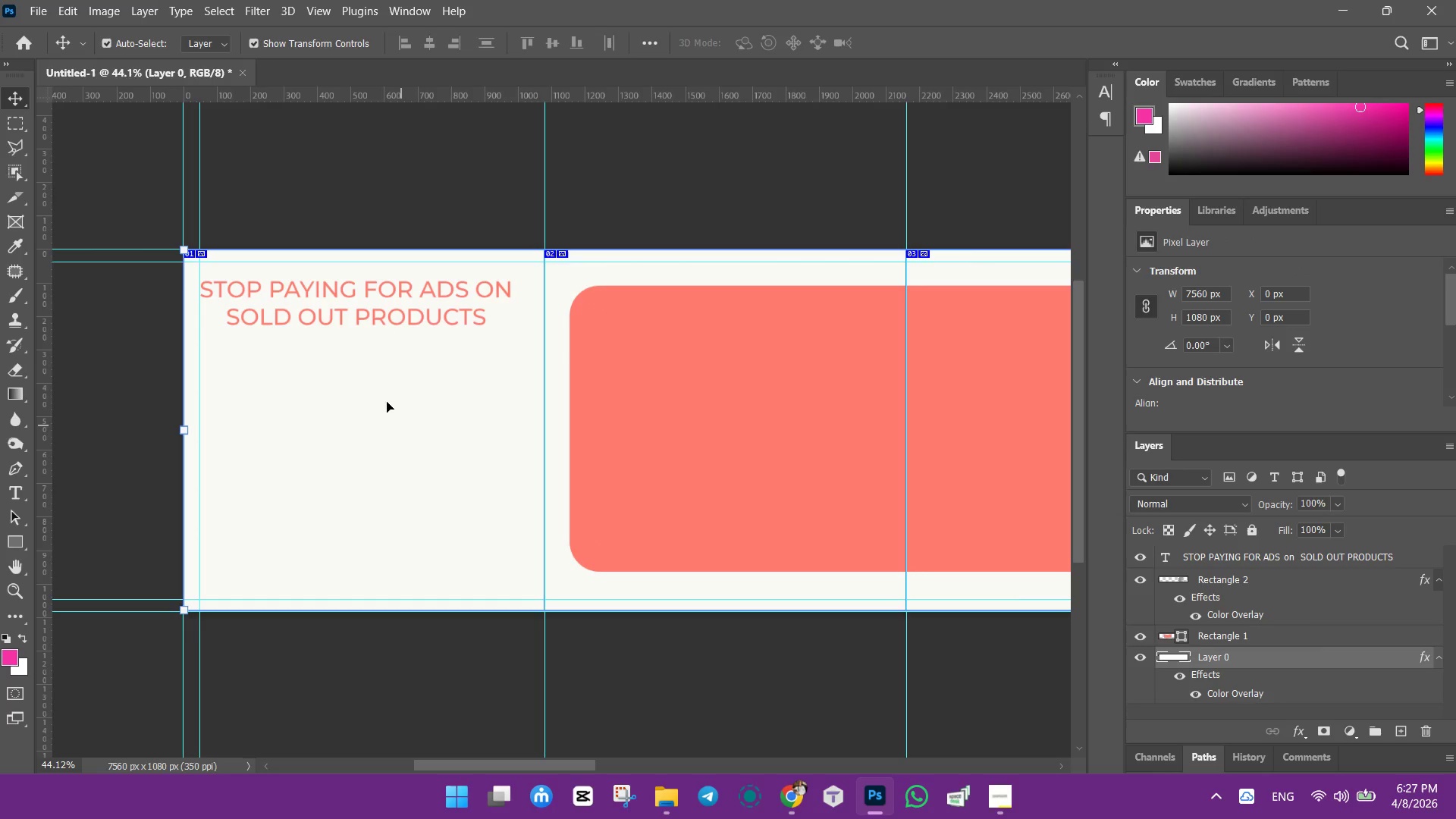 
left_click_drag(start_coordinate=[345, 313], to_coordinate=[230, 318])
 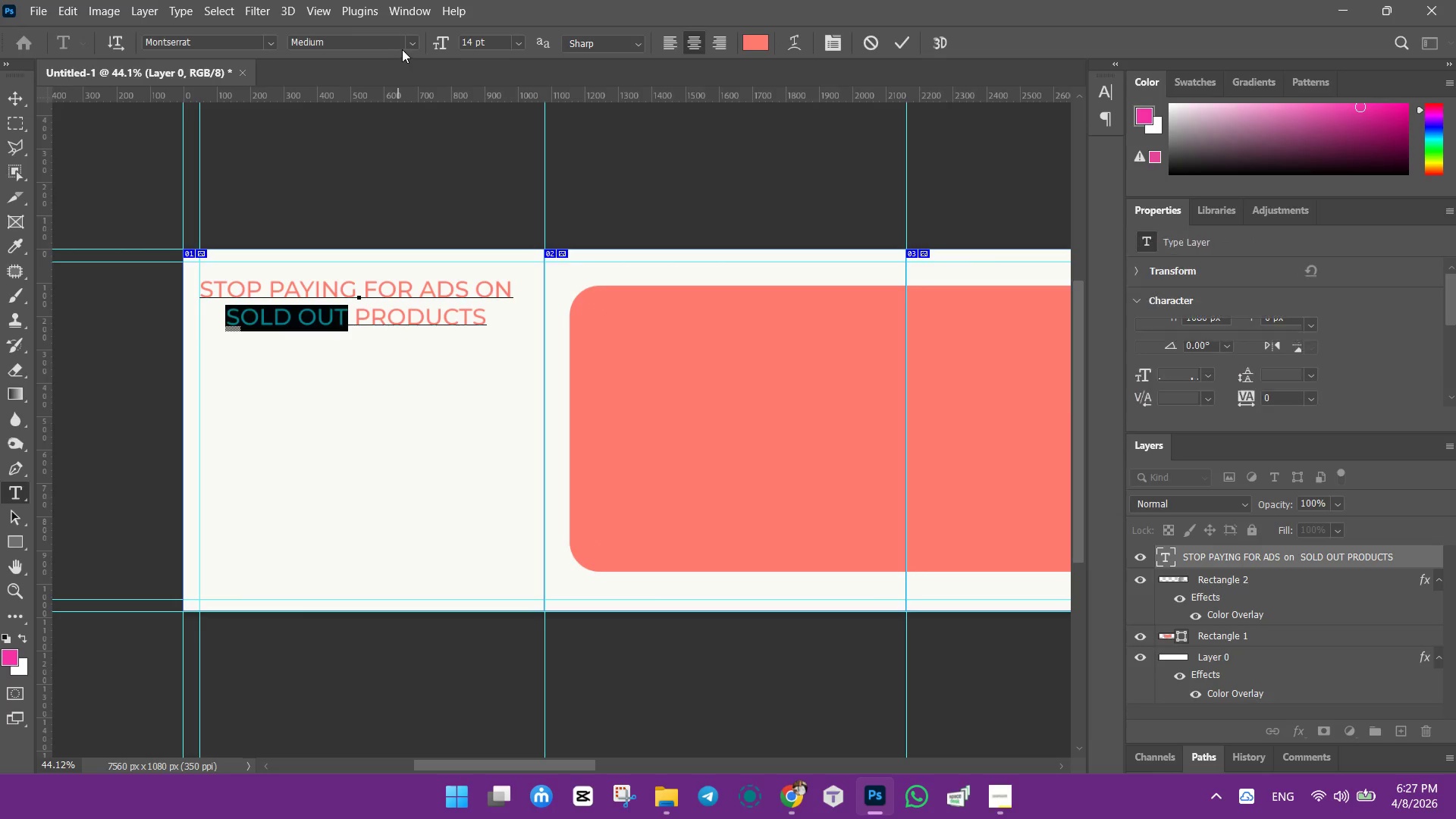 
left_click([410, 42])
 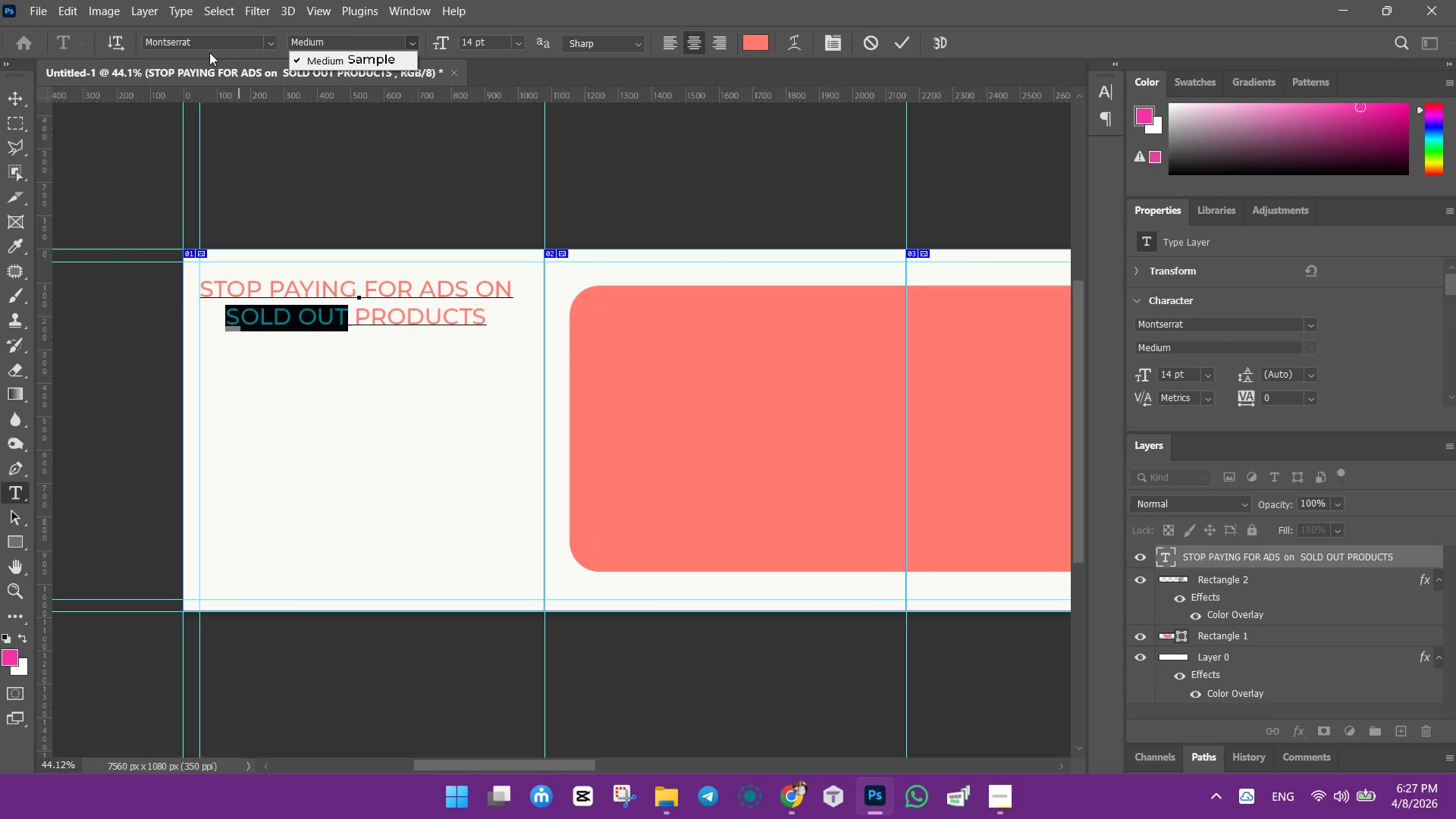 
left_click([209, 40])
 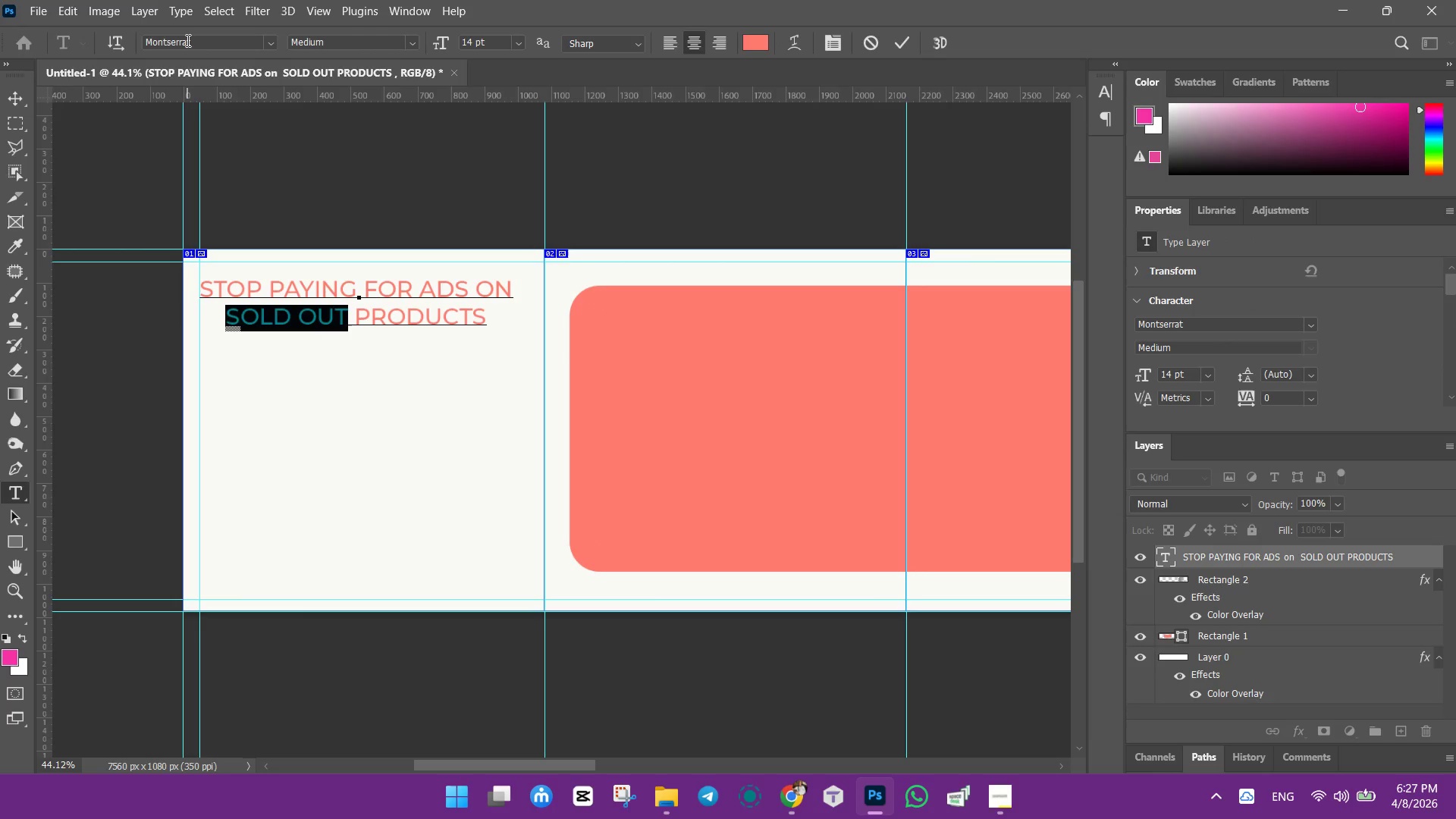 
left_click([187, 40])
 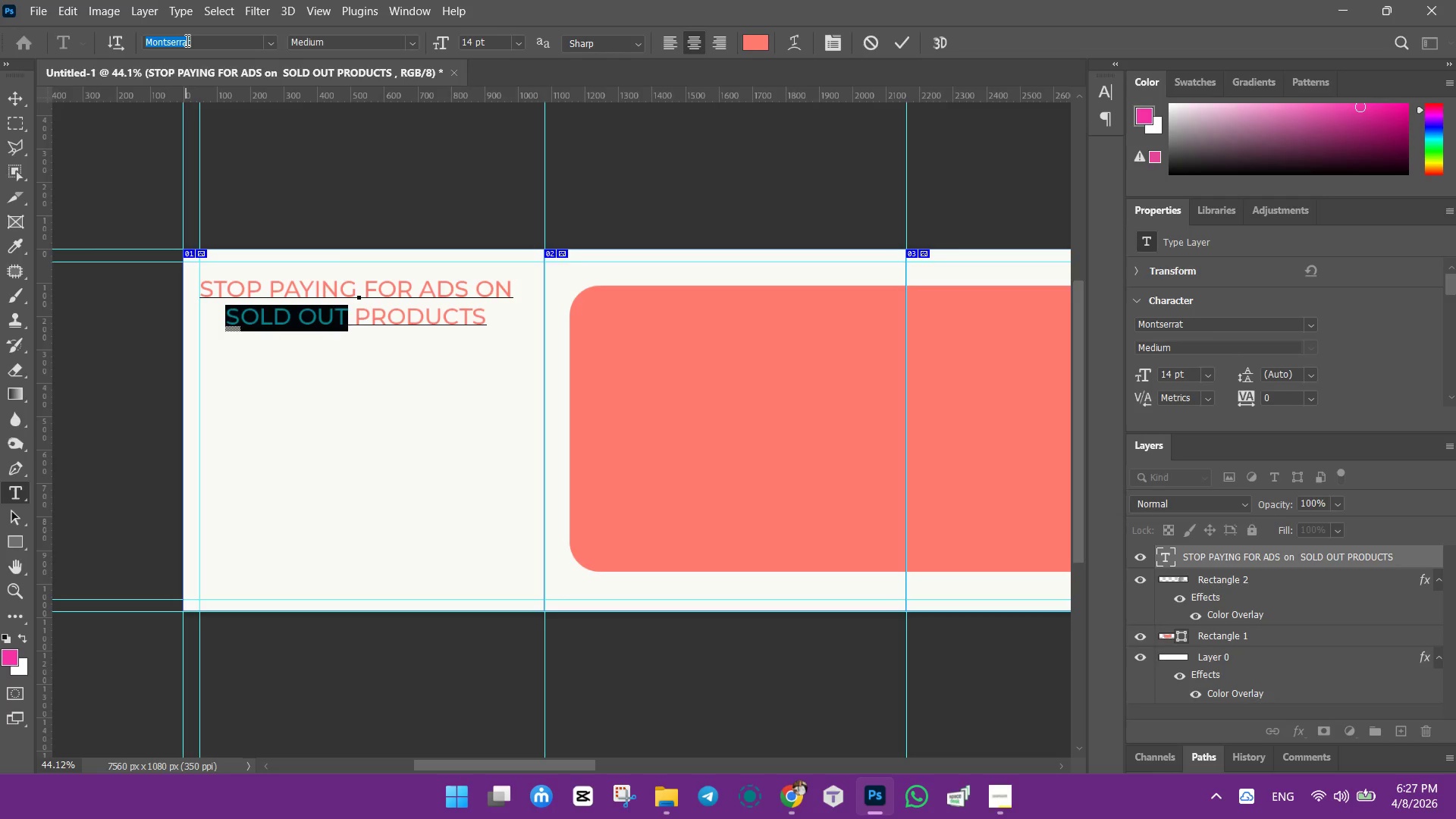 
type(POP)
 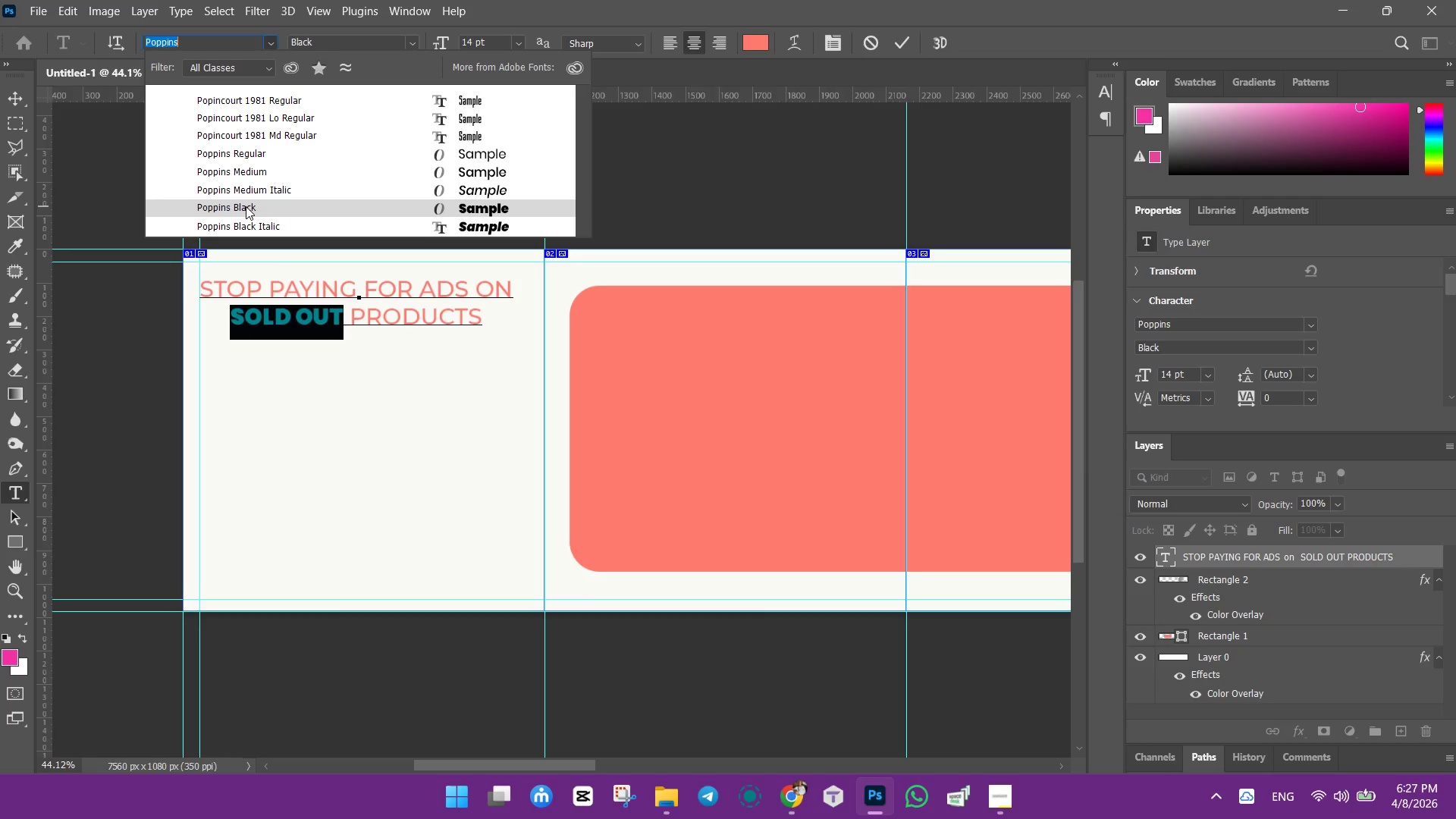 
left_click([246, 206])
 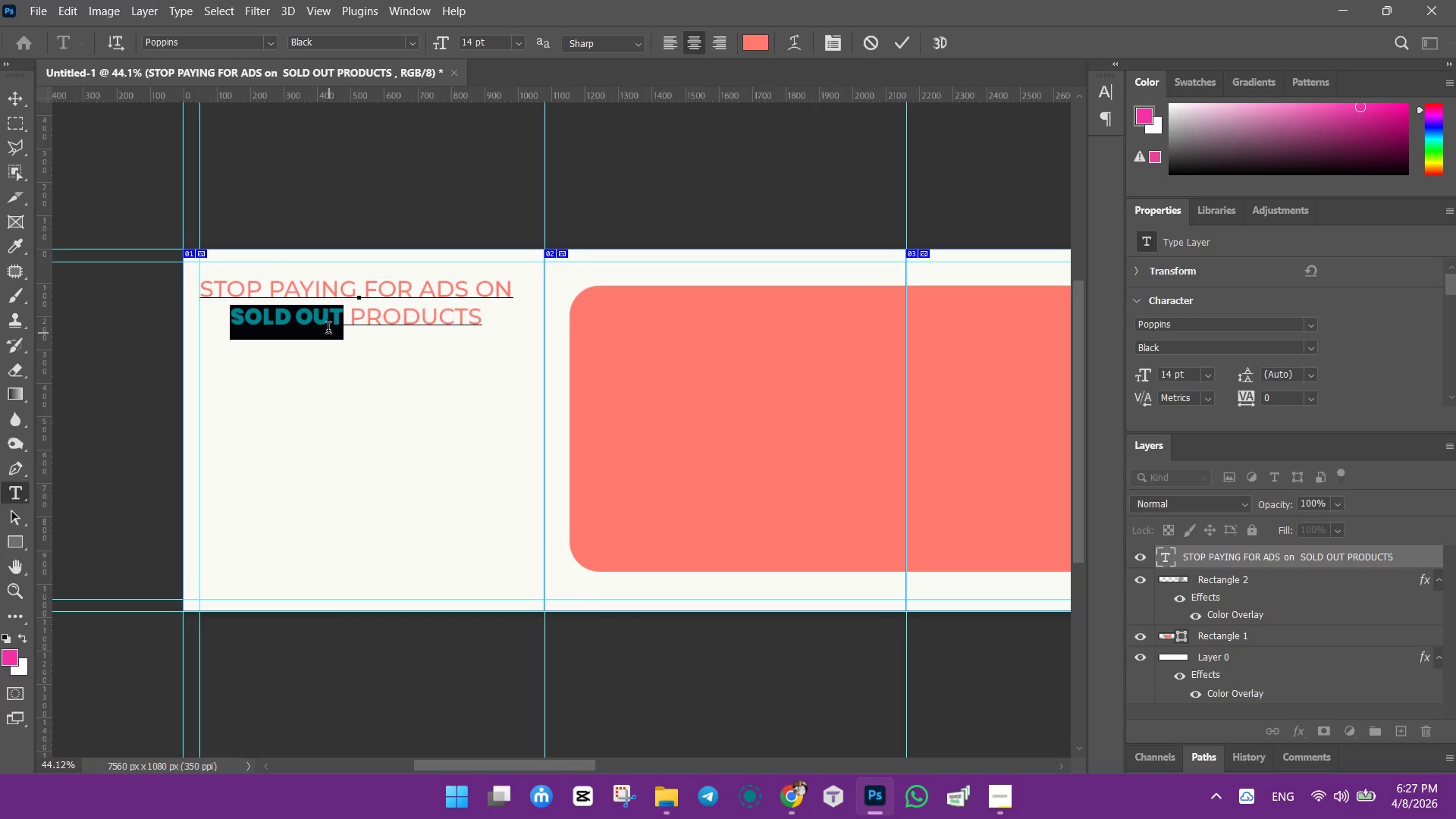 
left_click([327, 320])
 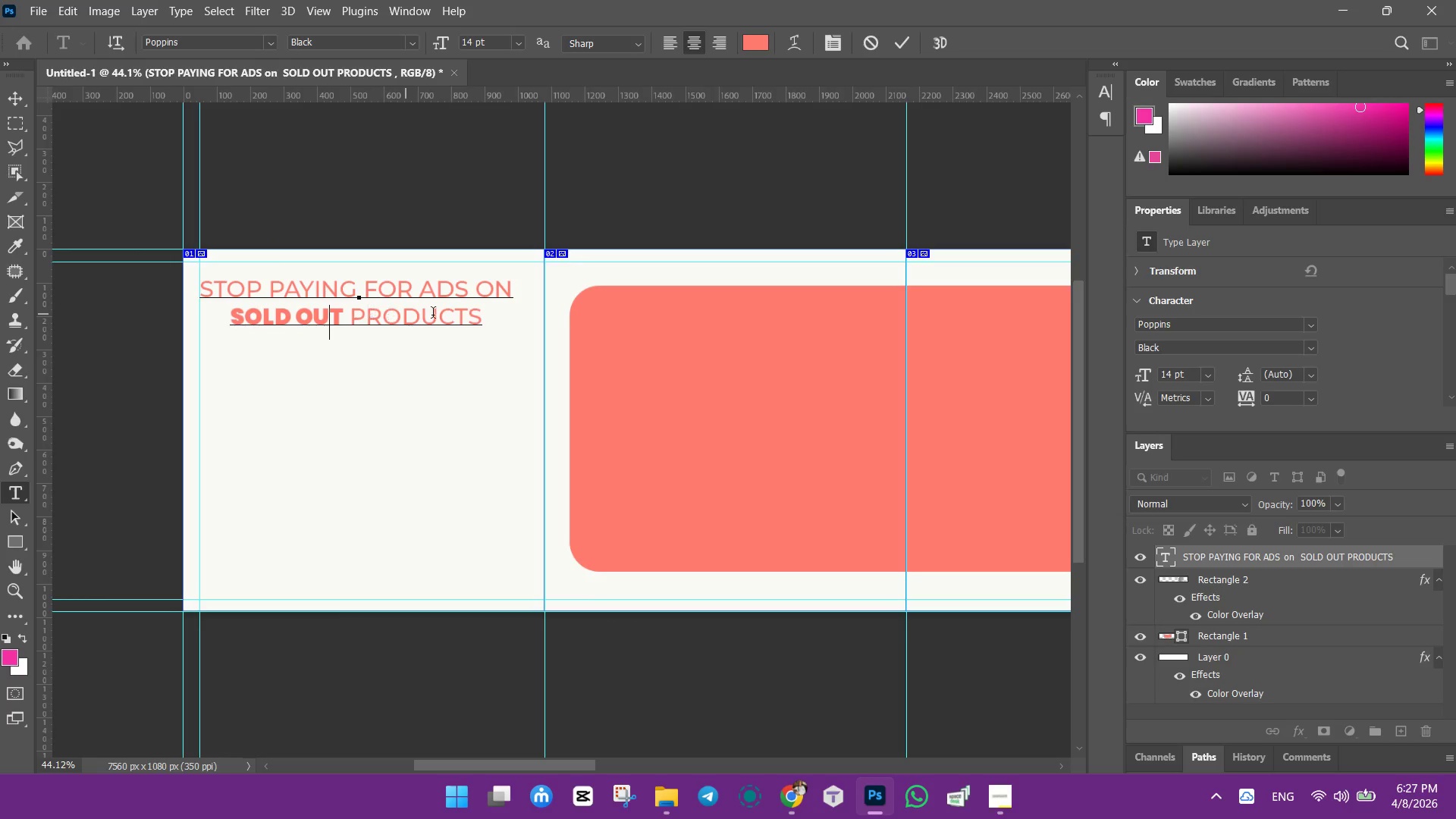 
left_click([419, 309])
 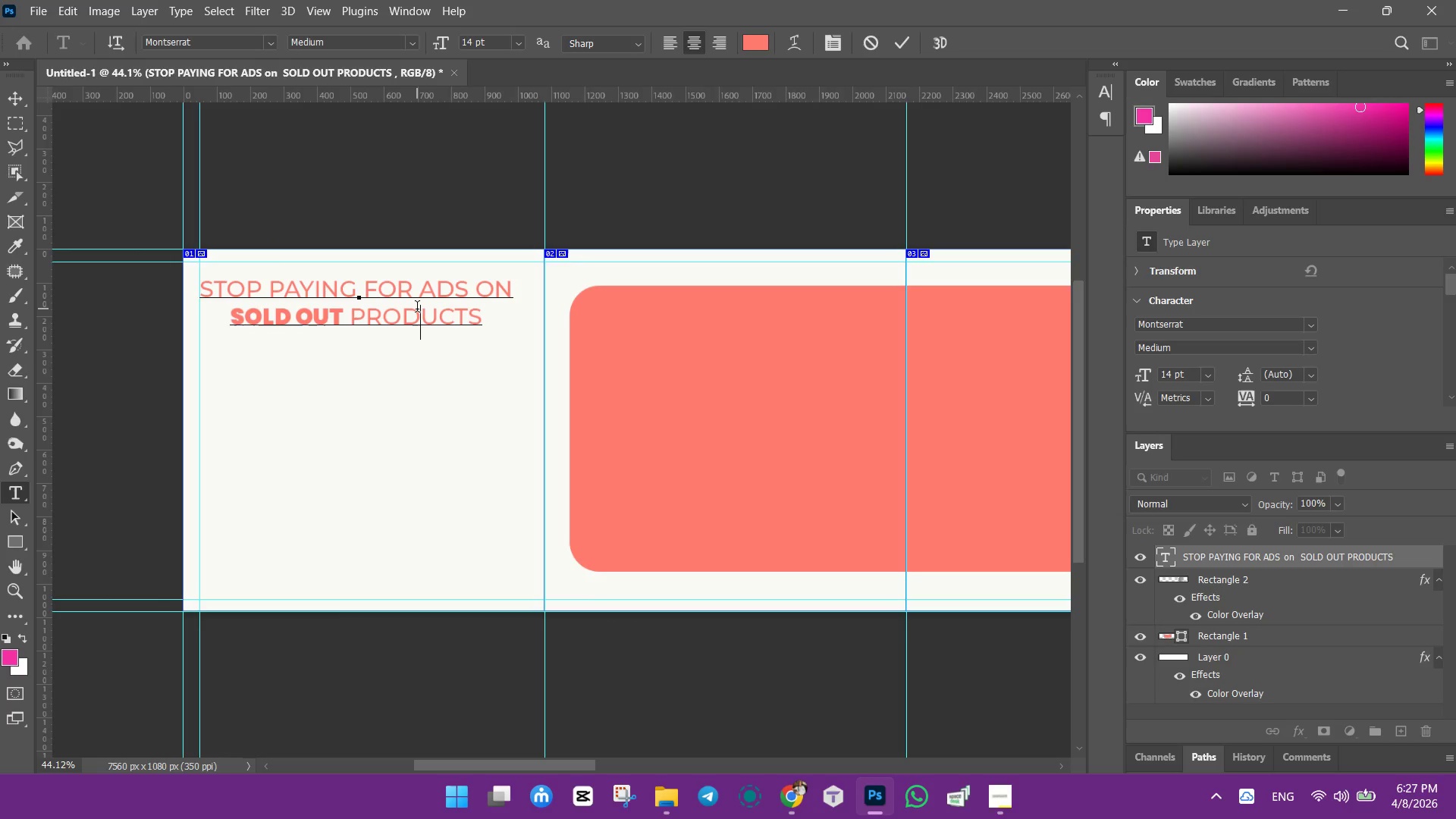 
key(Control+ControlLeft)
 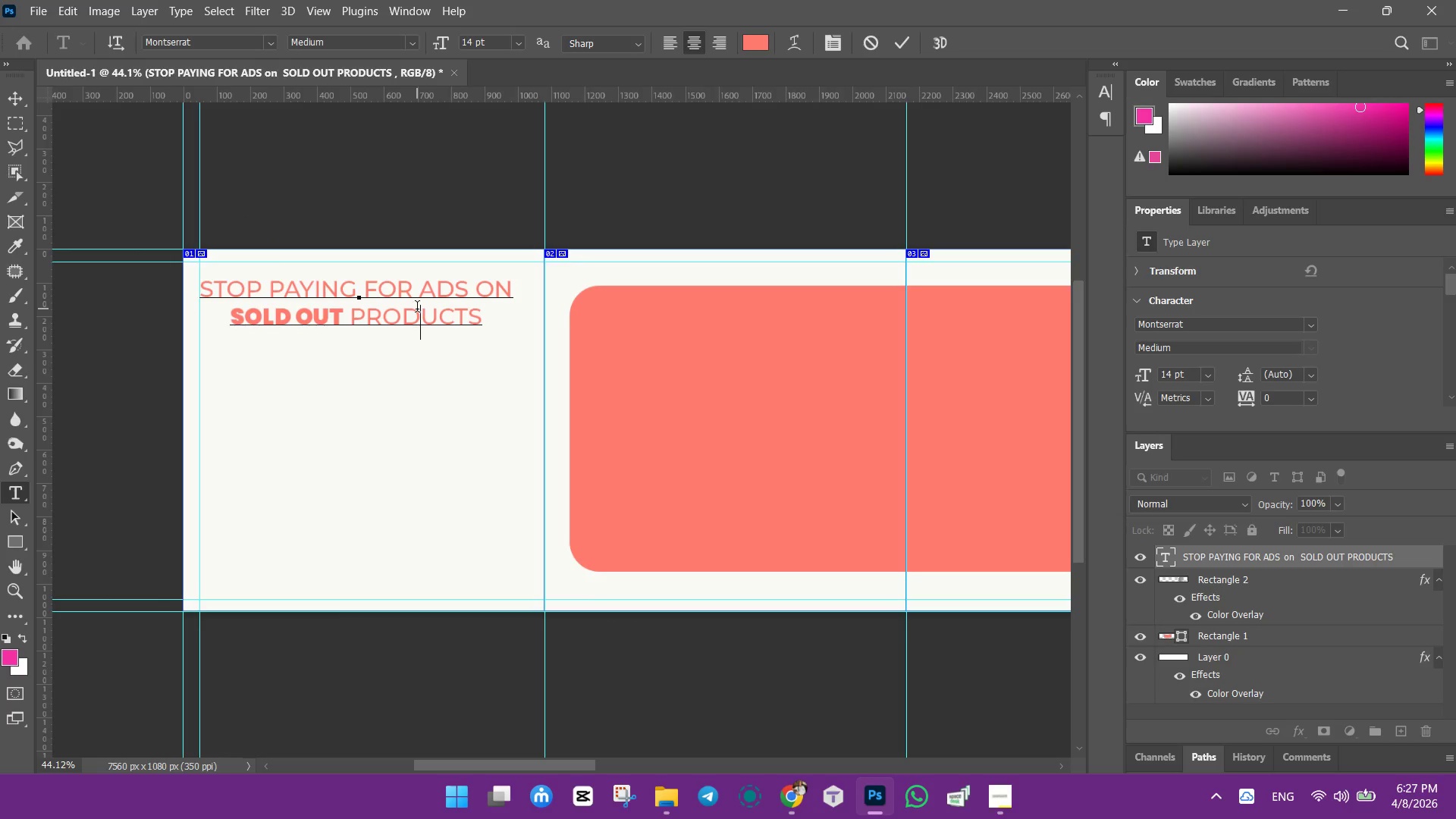 
key(Control+A)
 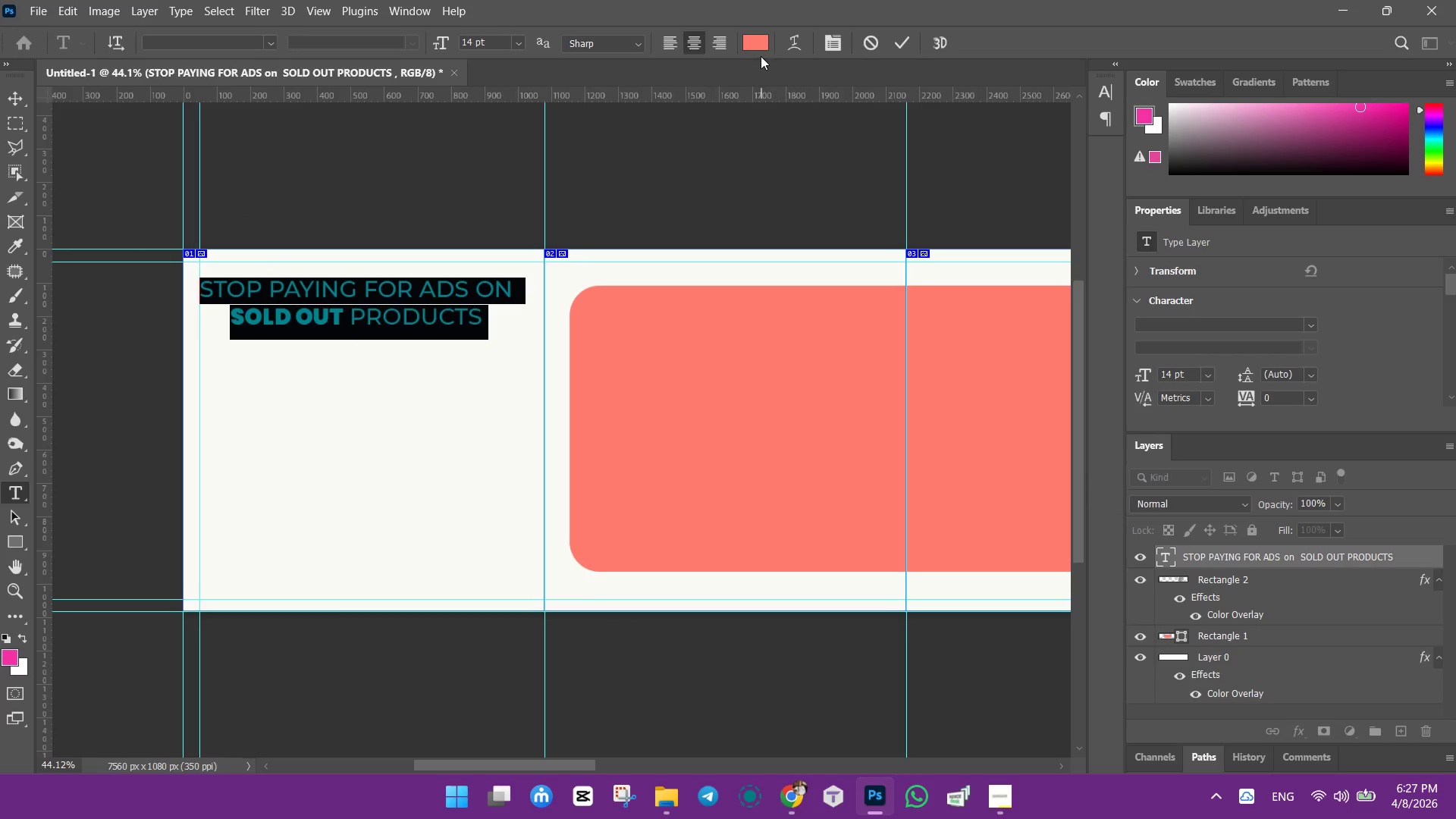 
left_click([754, 42])
 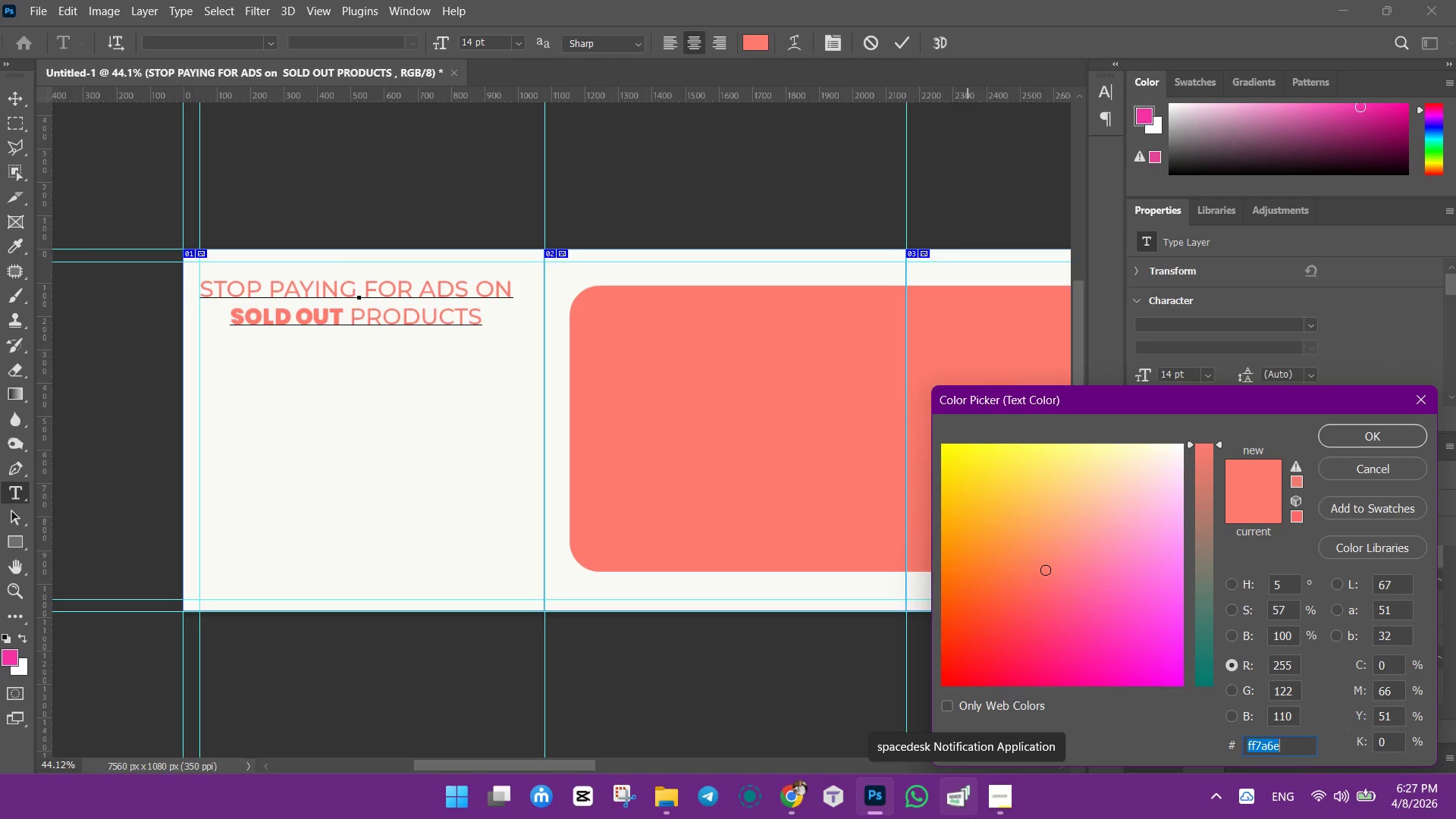 
wait(24.19)
 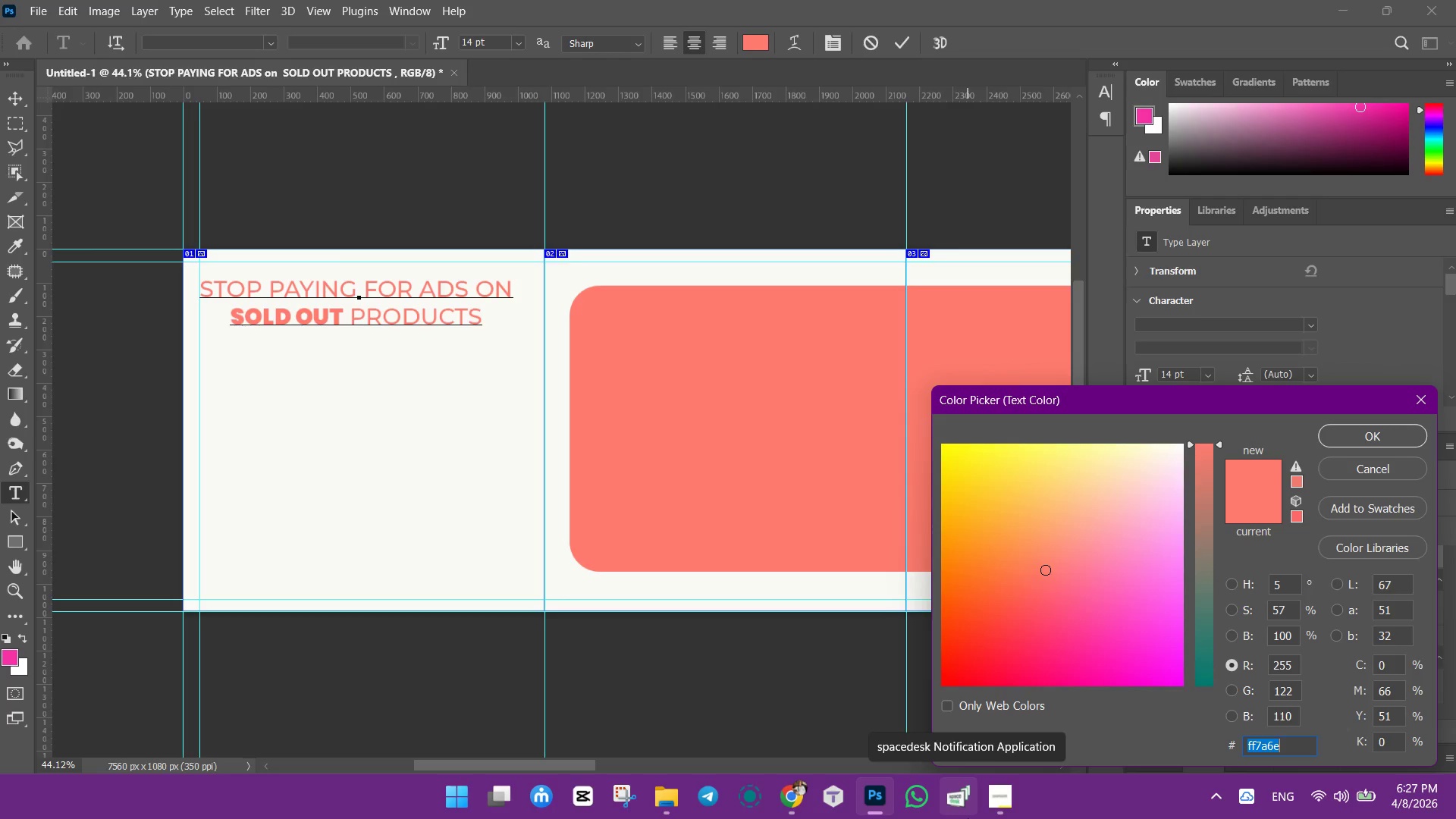 
type(1F1F1F)
 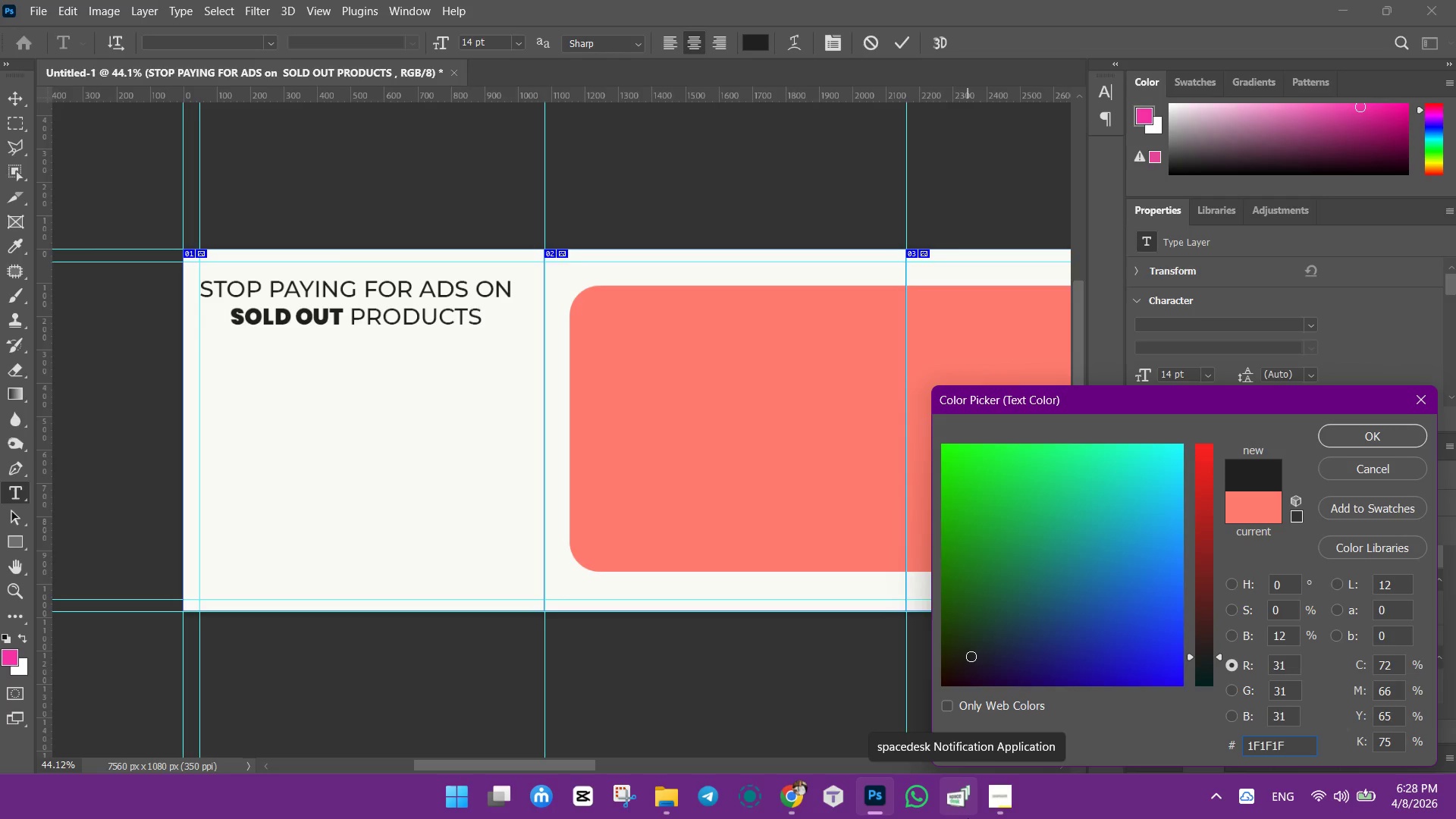 
wait(9.25)
 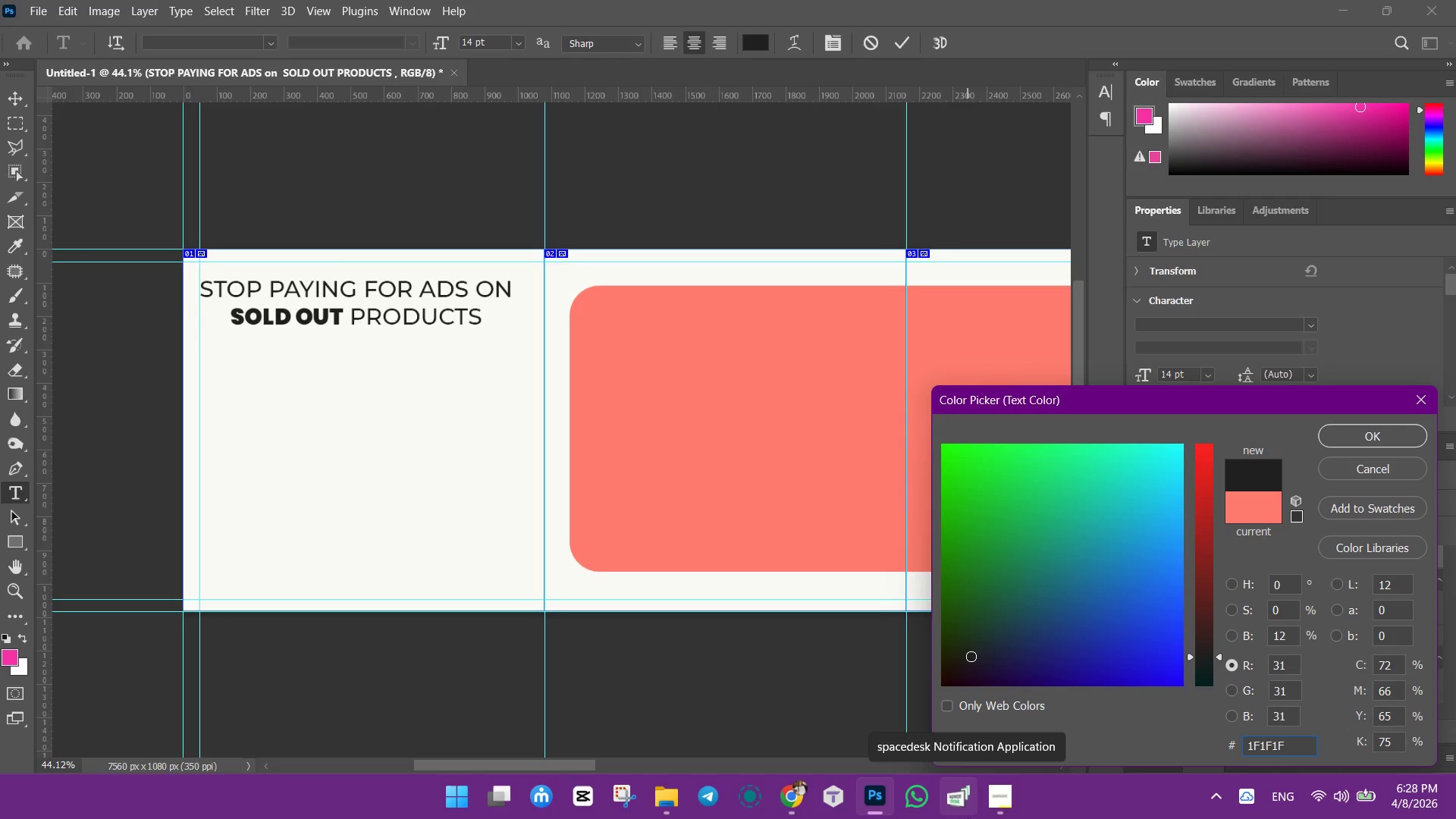 
left_click([1383, 434])
 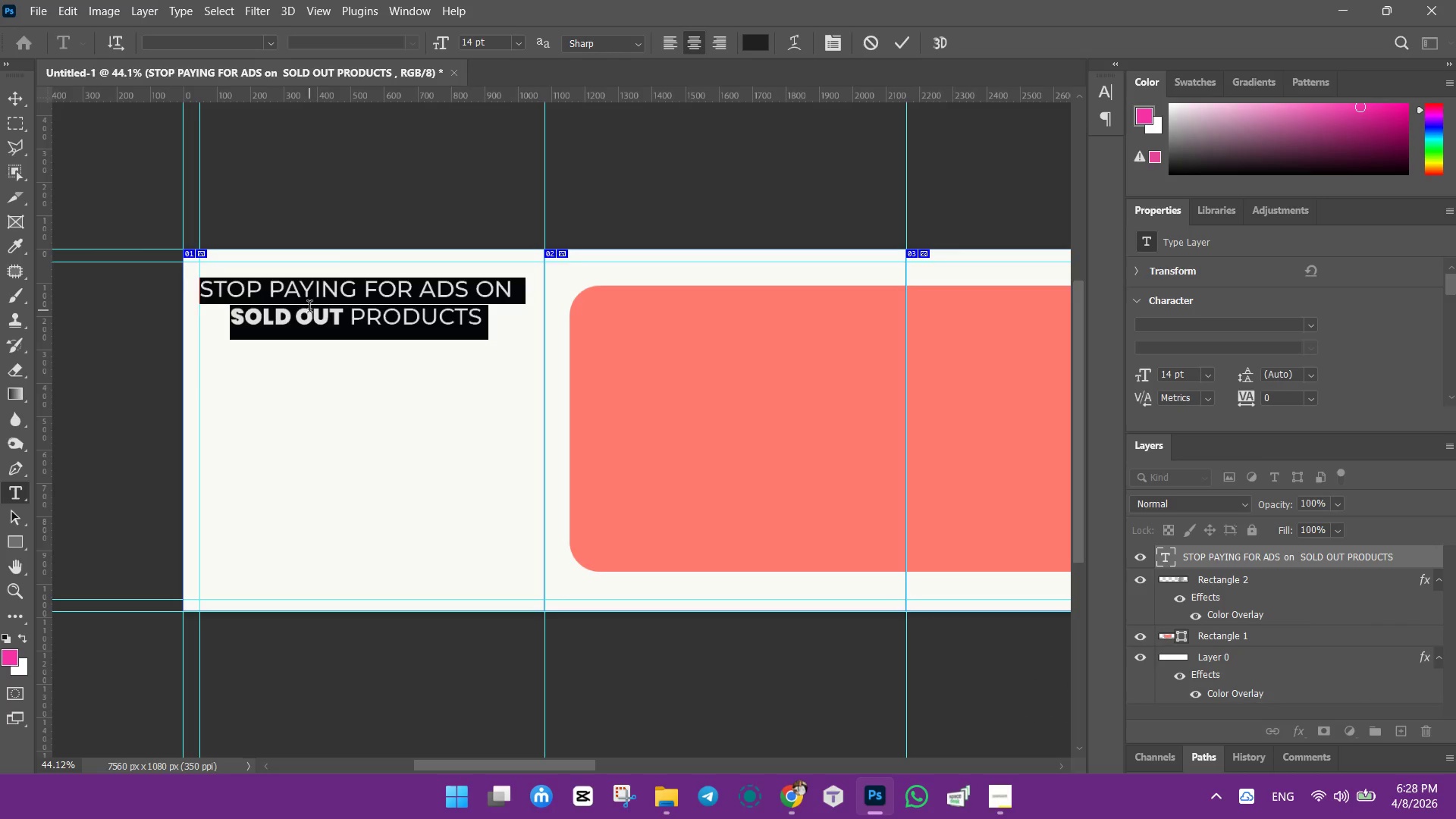 
left_click([315, 315])
 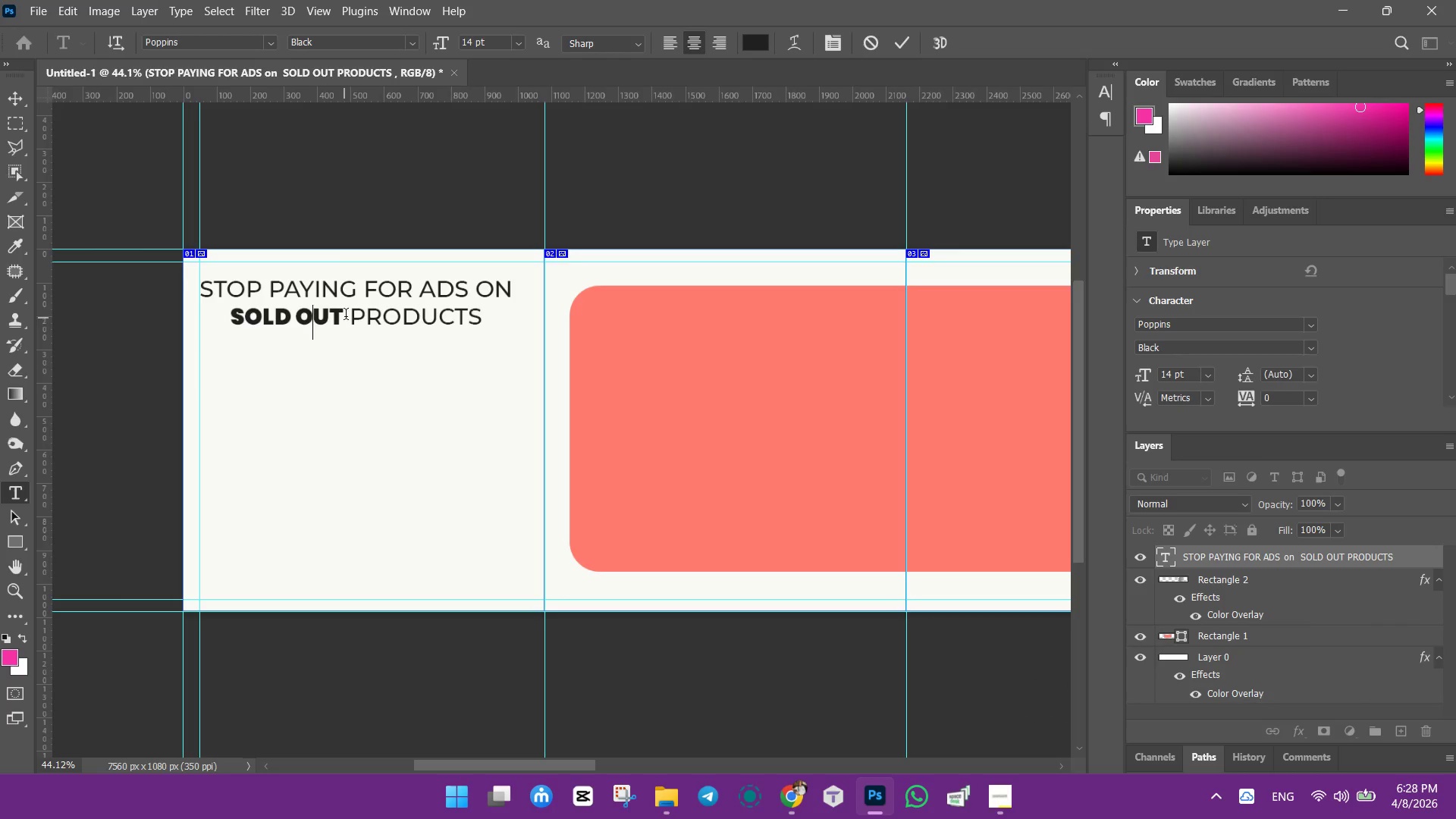 
left_click_drag(start_coordinate=[343, 315], to_coordinate=[226, 314])
 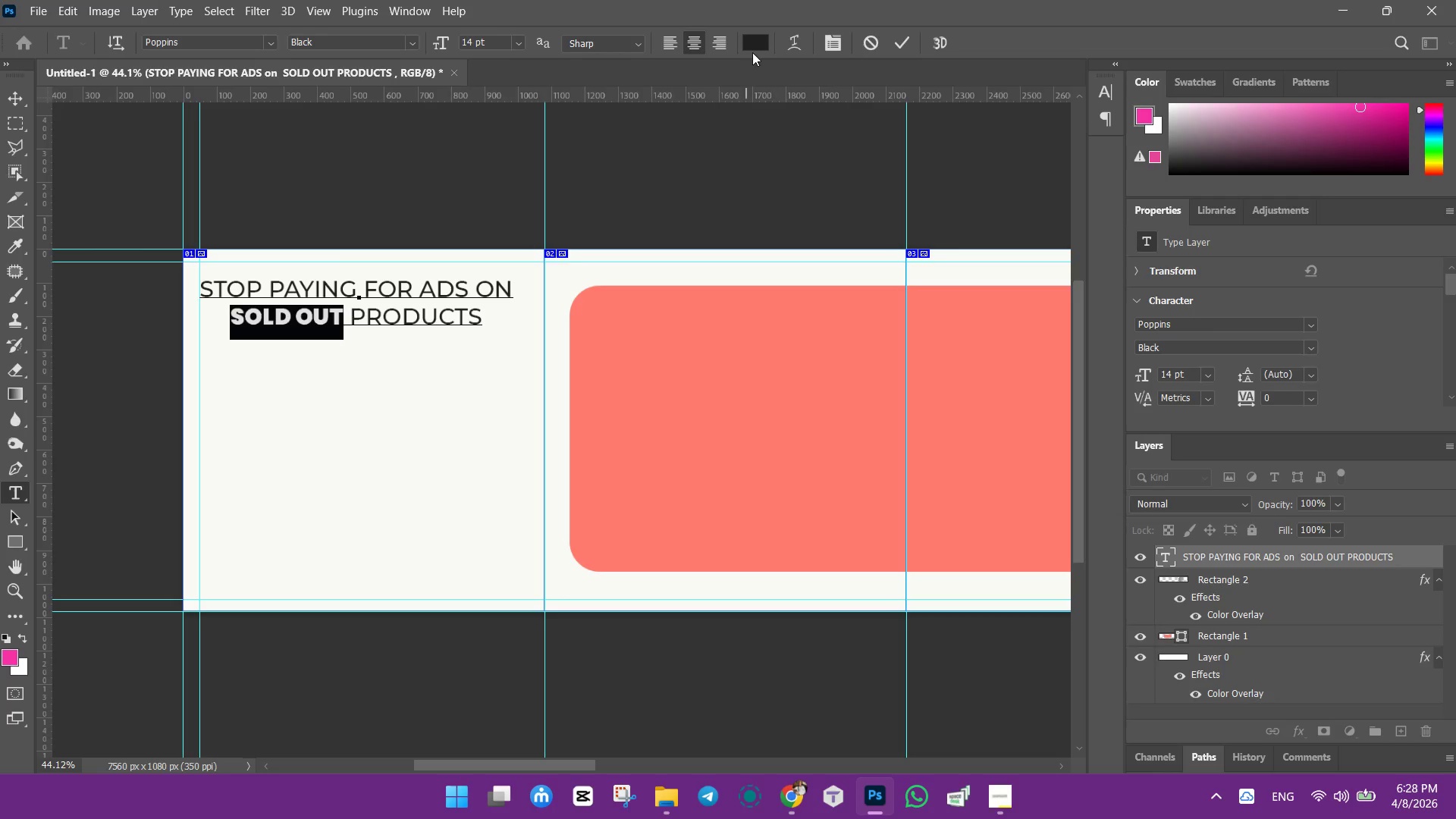 
left_click([752, 42])
 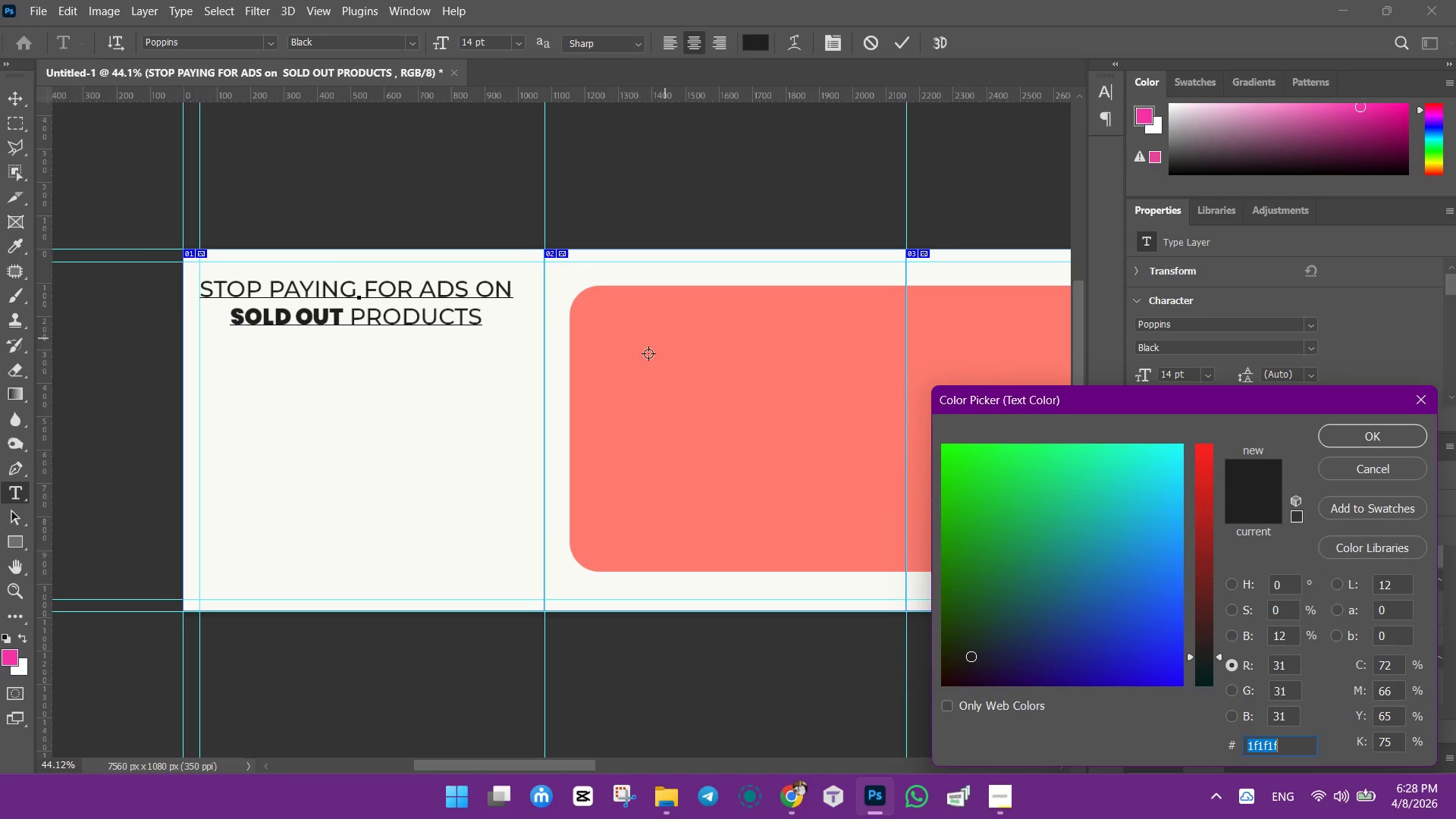 
left_click([635, 358])
 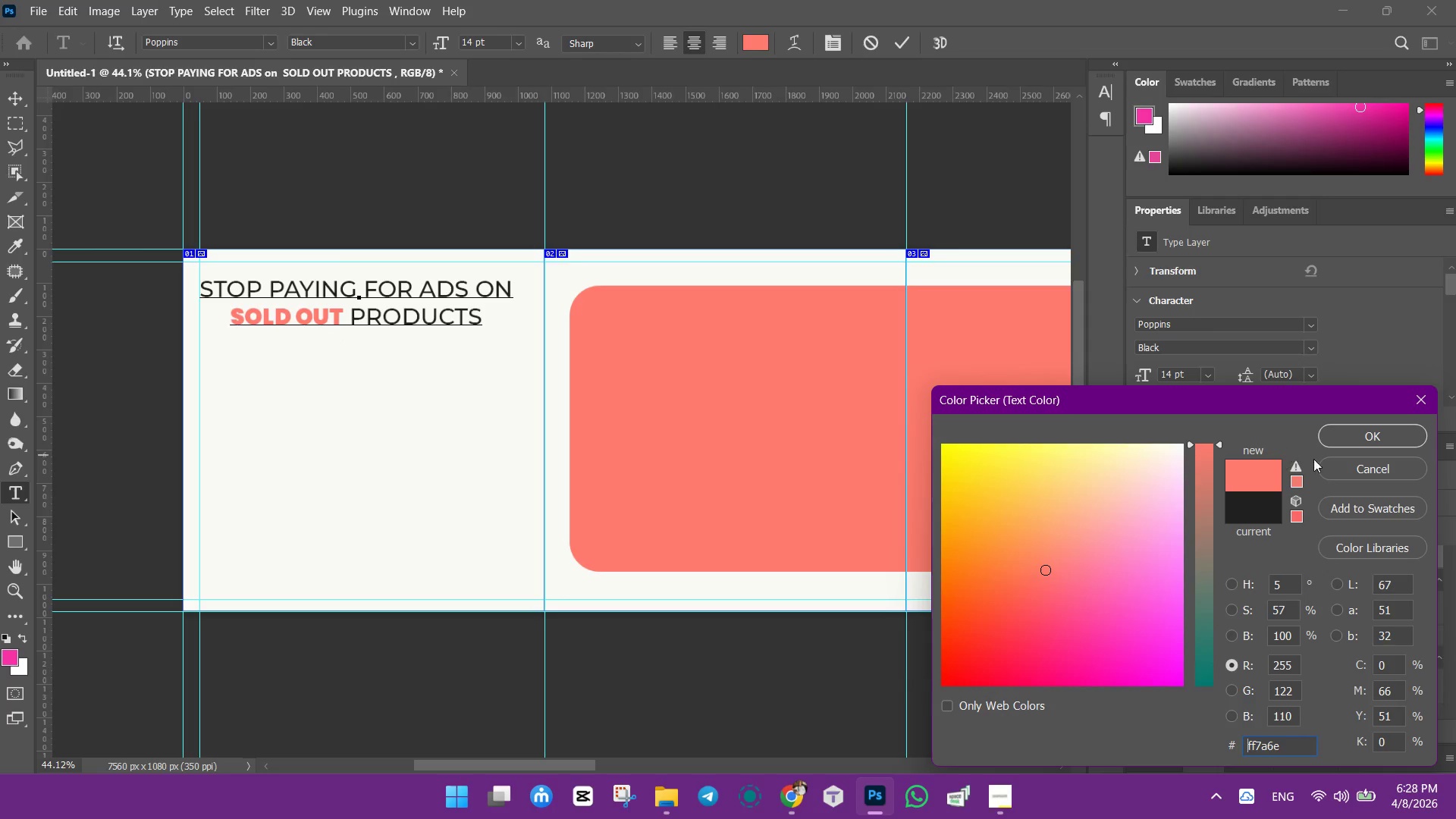 
left_click([1358, 440])
 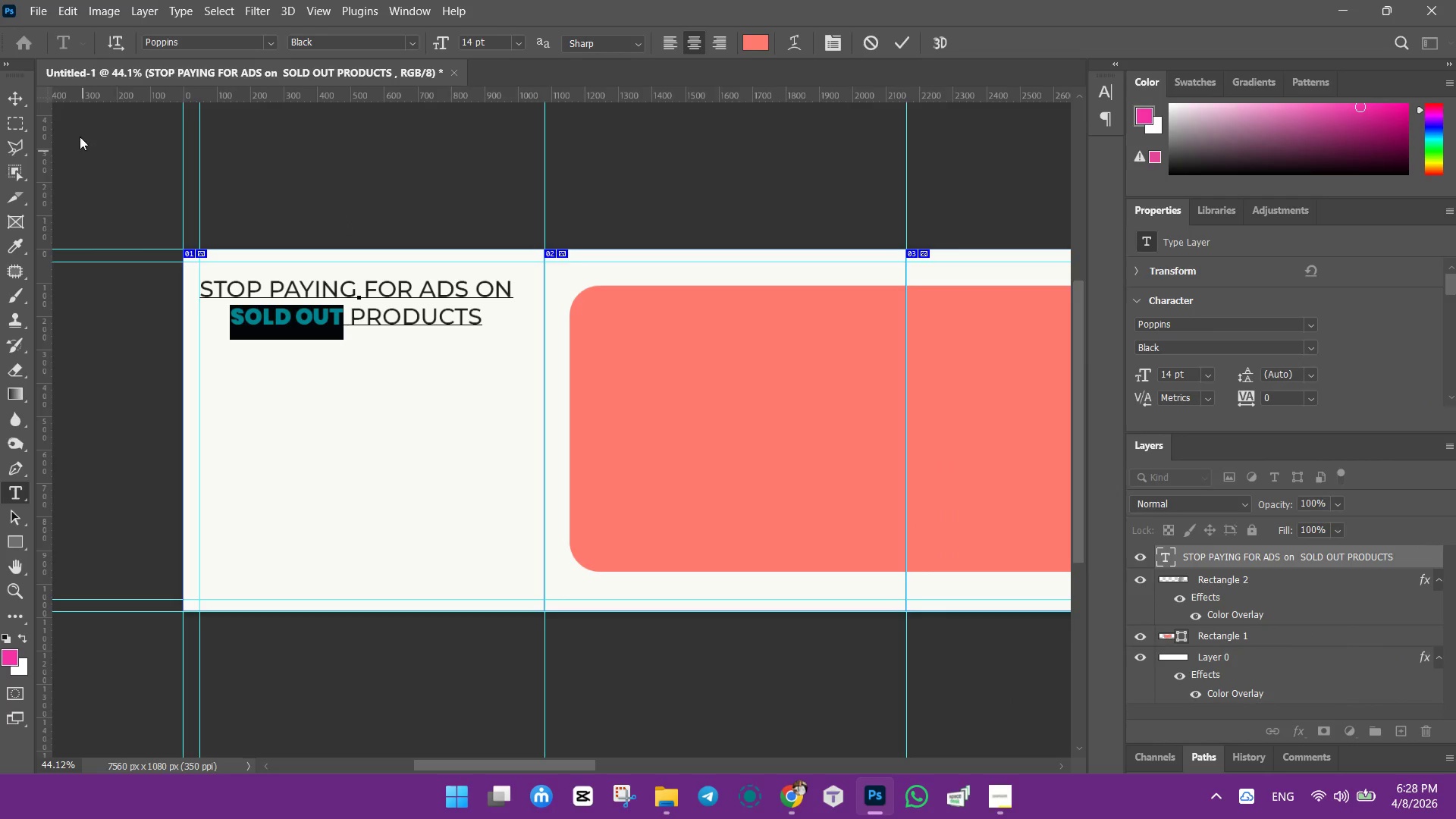 
left_click([14, 96])
 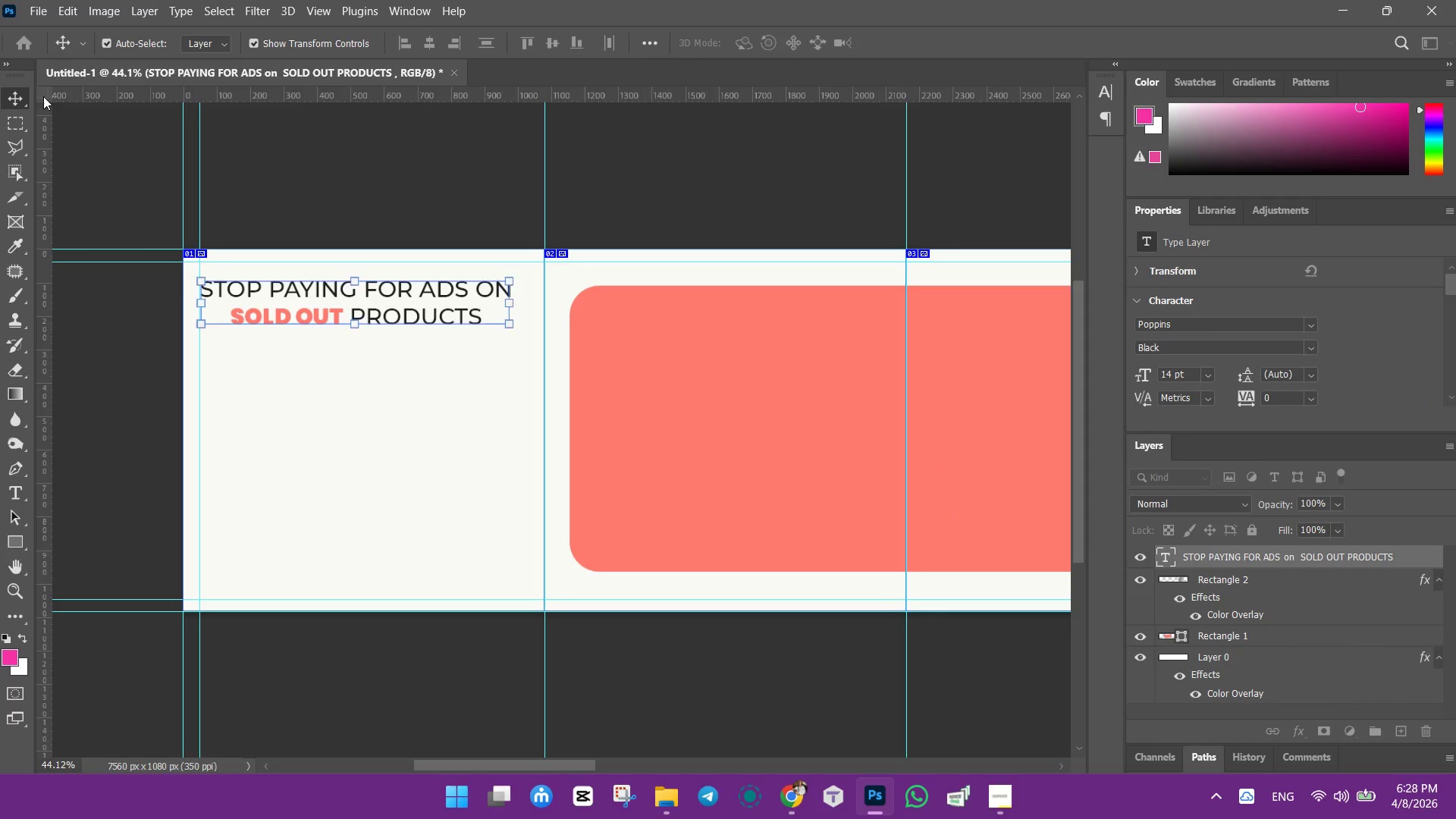 
mouse_move([7, 114])
 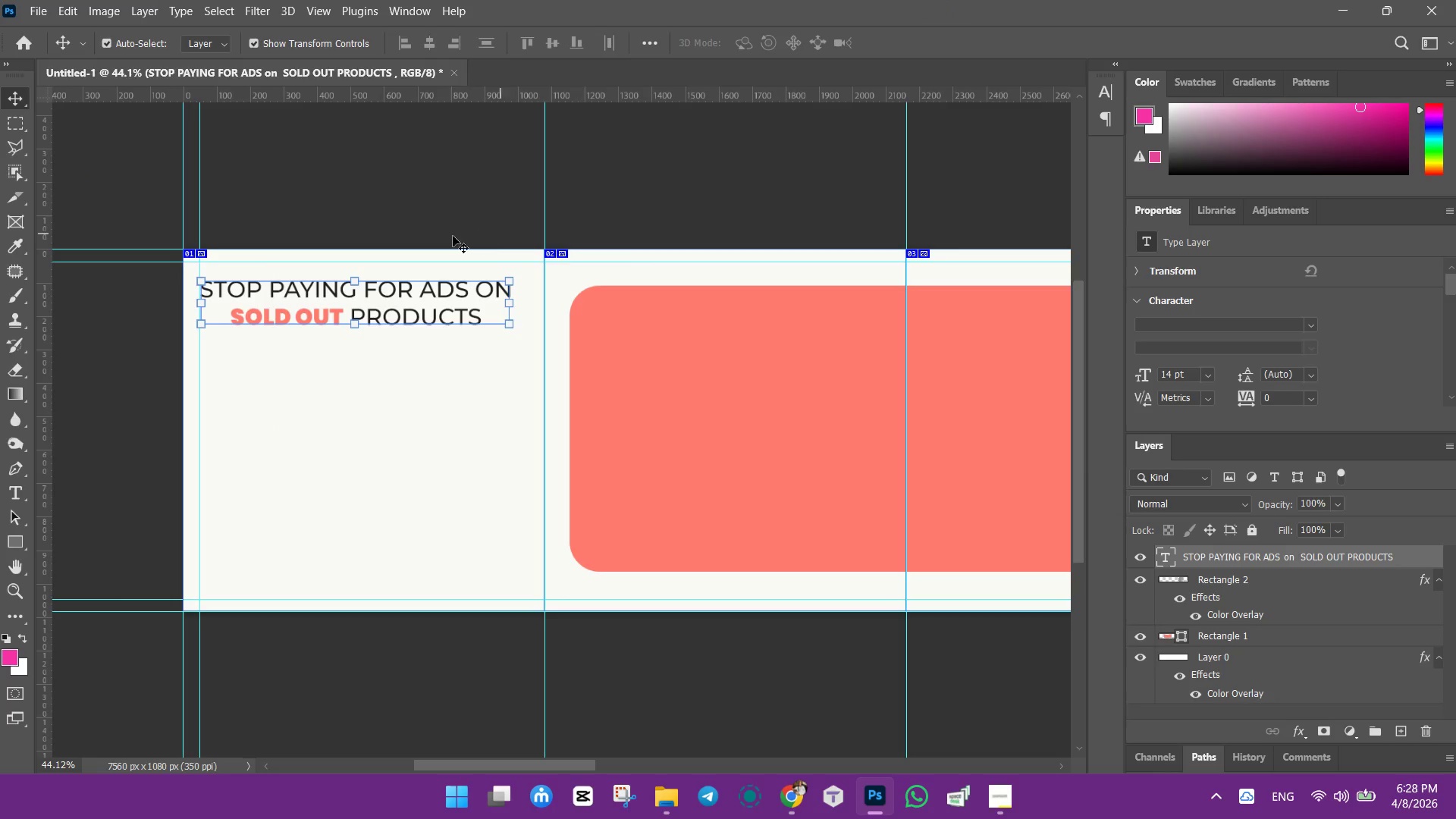 
left_click([692, 210])
 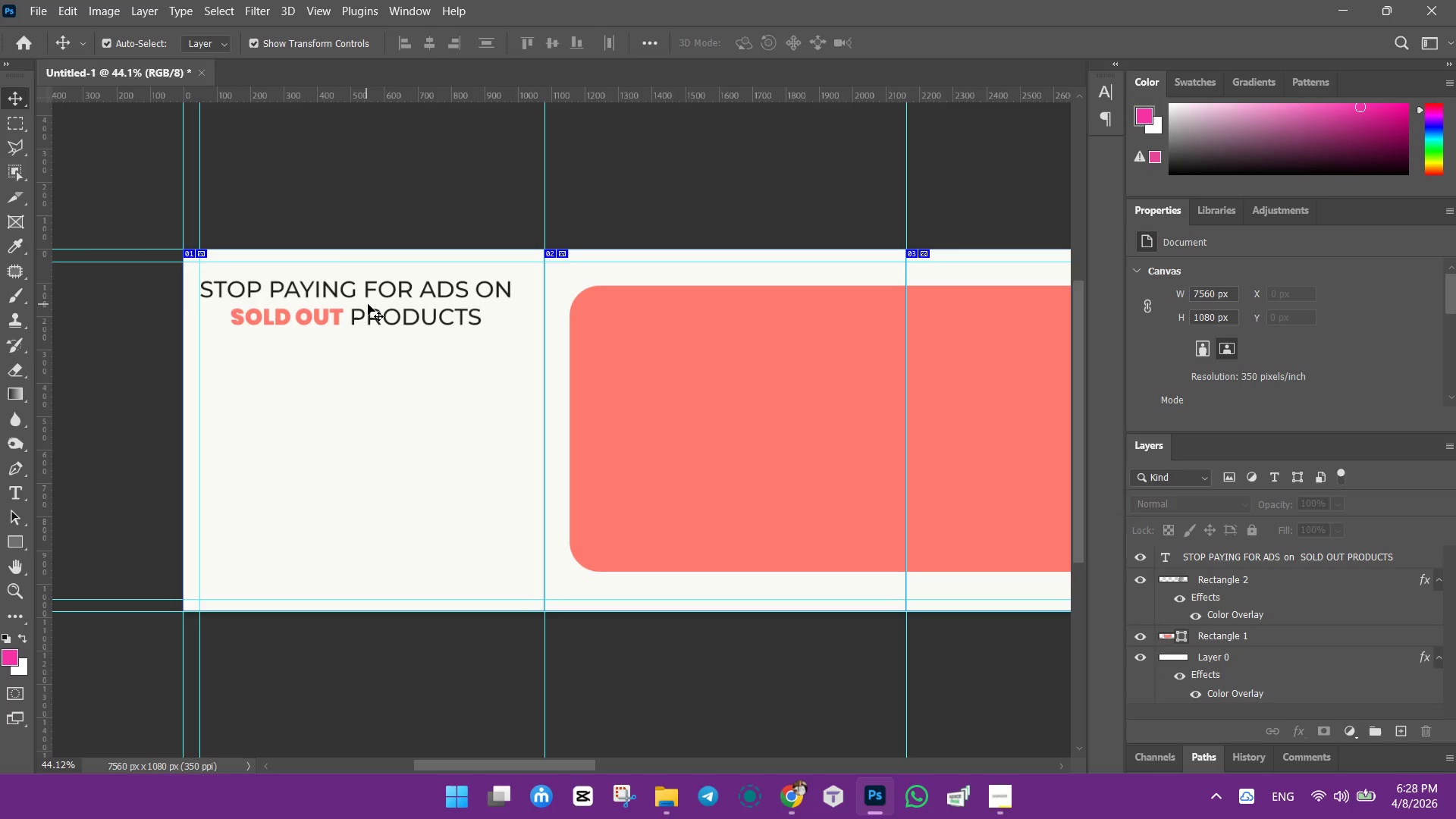 
left_click_drag(start_coordinate=[387, 296], to_coordinate=[403, 293])
 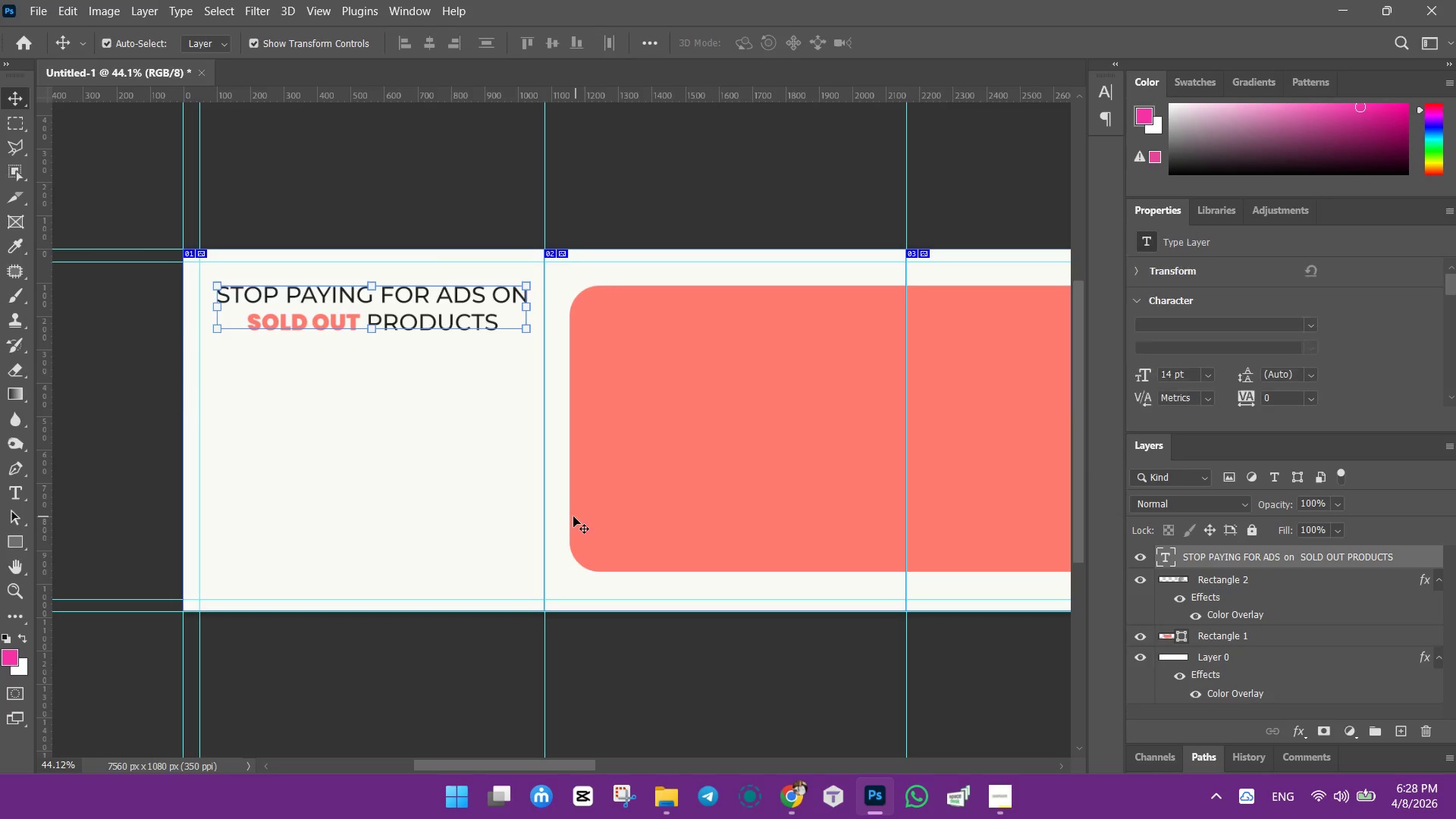 
key(ArrowUp)
 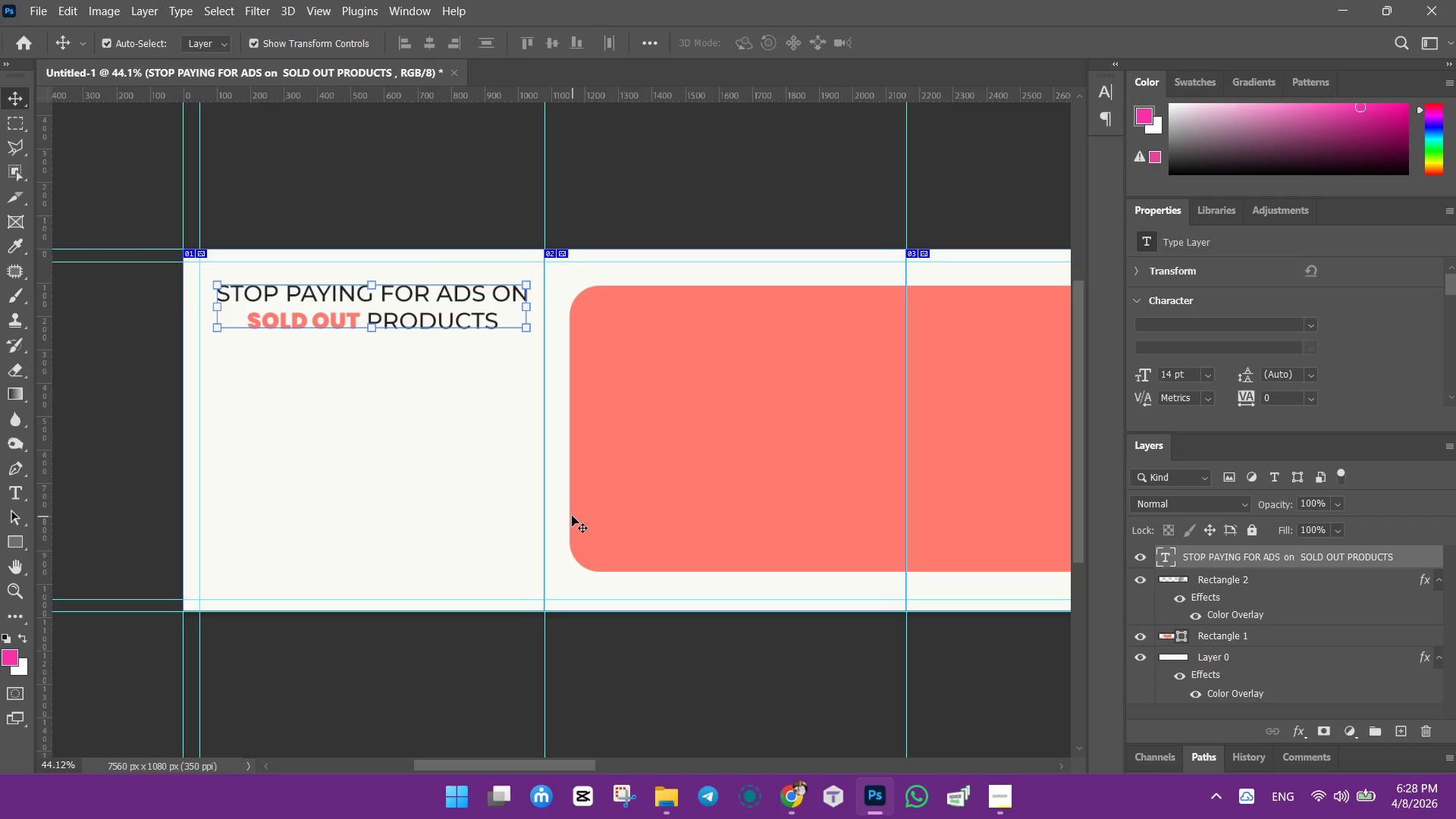 
key(ArrowUp)
 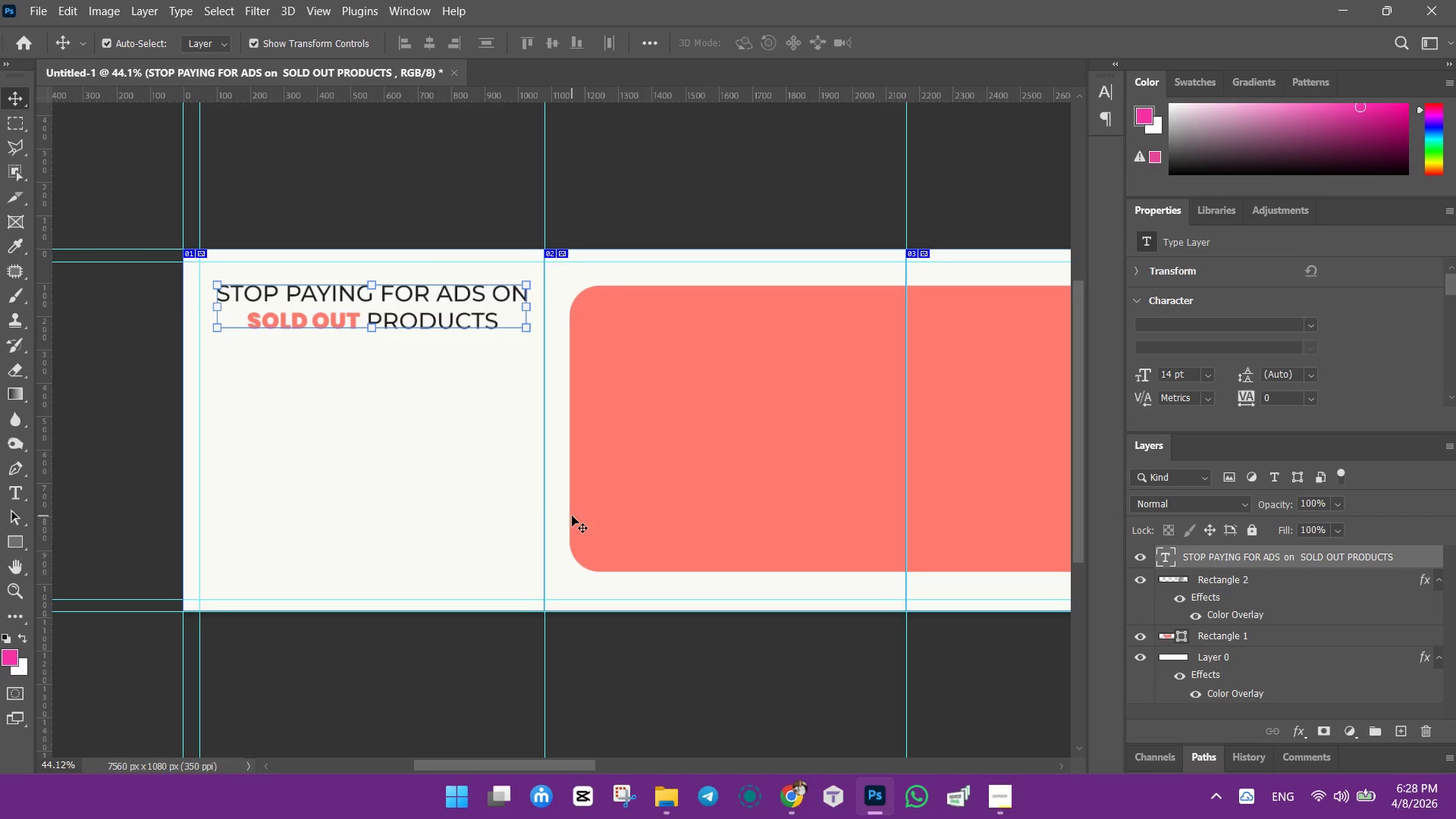 
key(ArrowUp)
 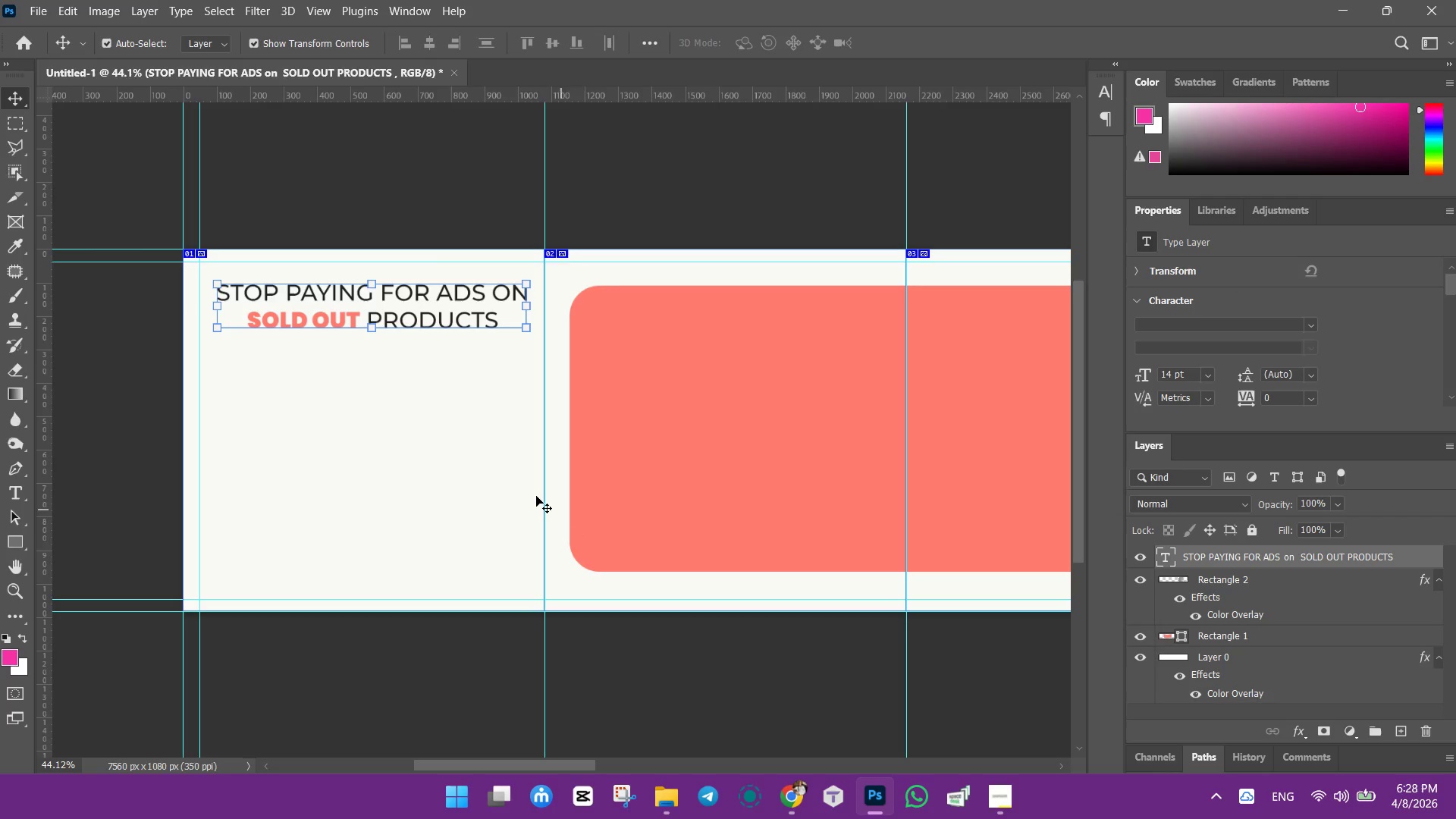 
key(ArrowUp)
 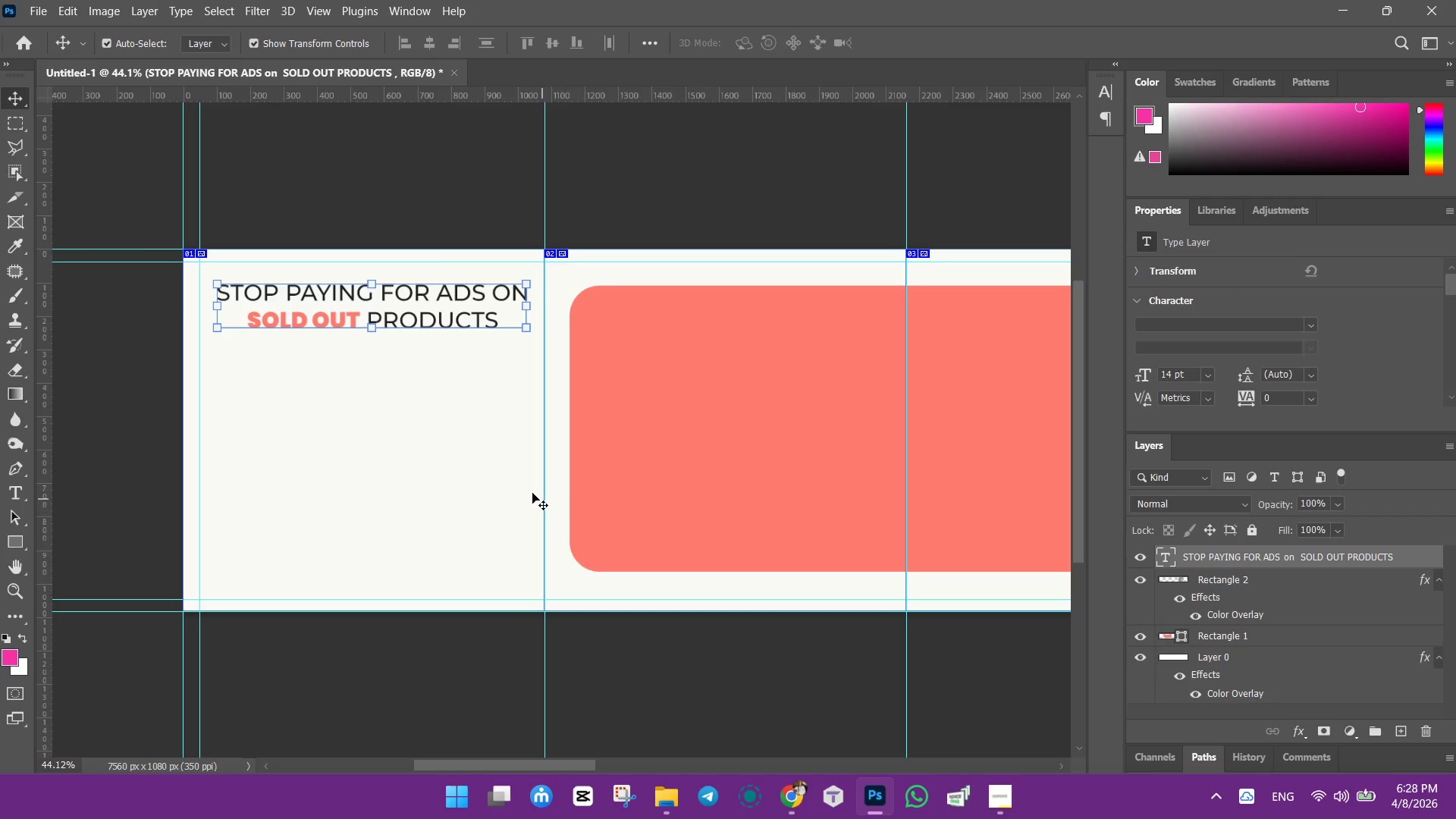 
key(ArrowUp)
 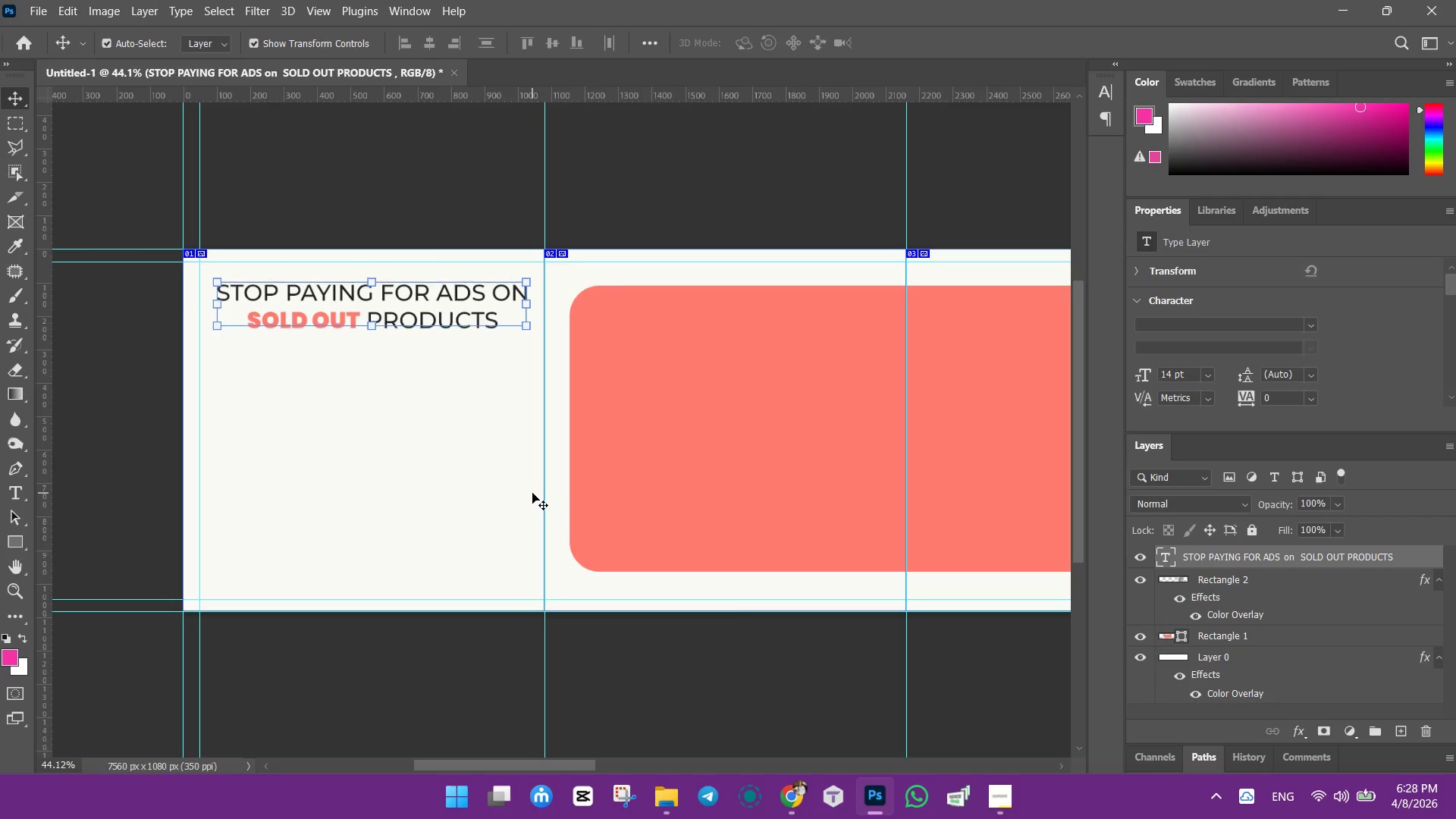 
key(ArrowUp)
 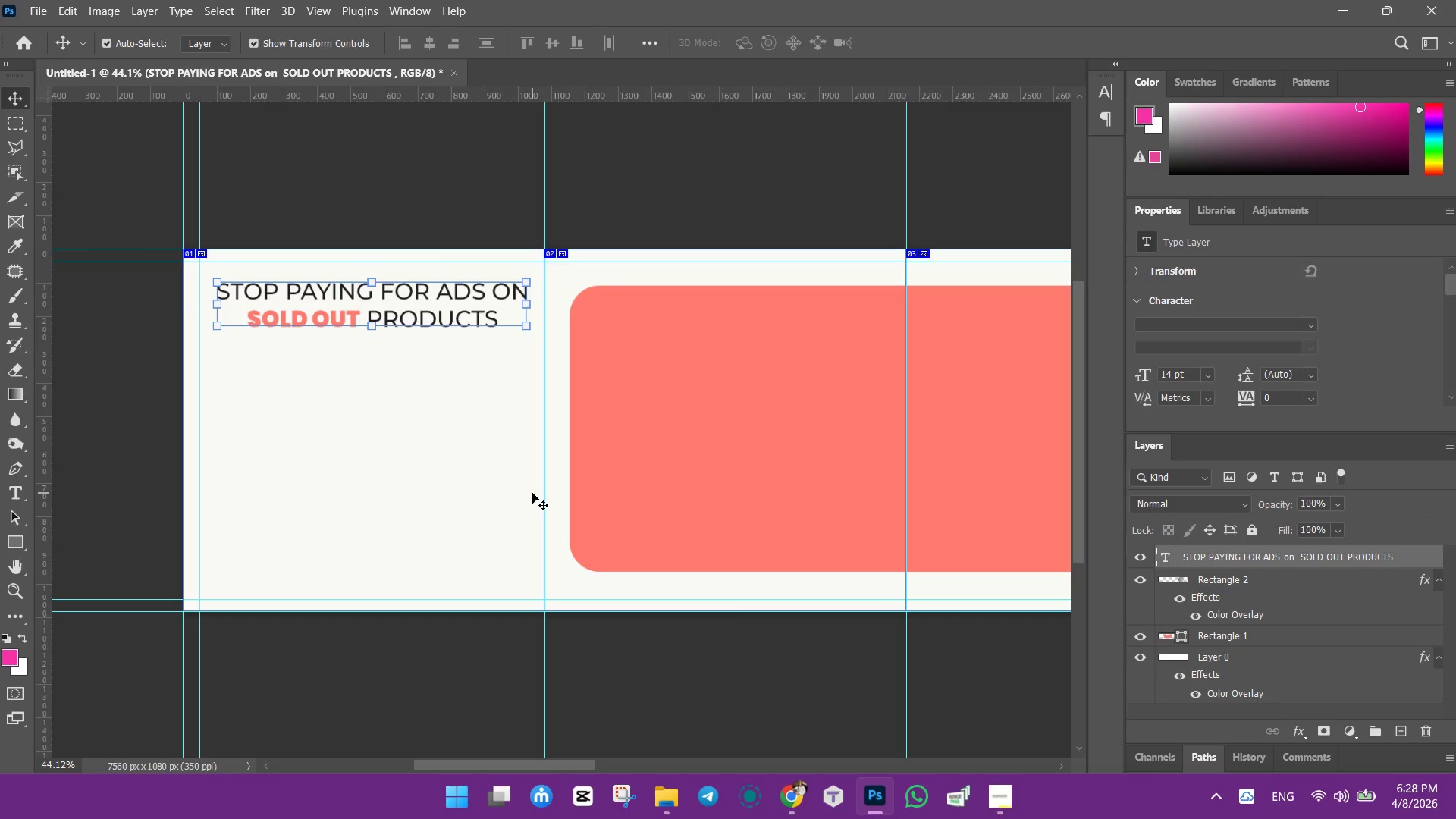 
key(ArrowUp)
 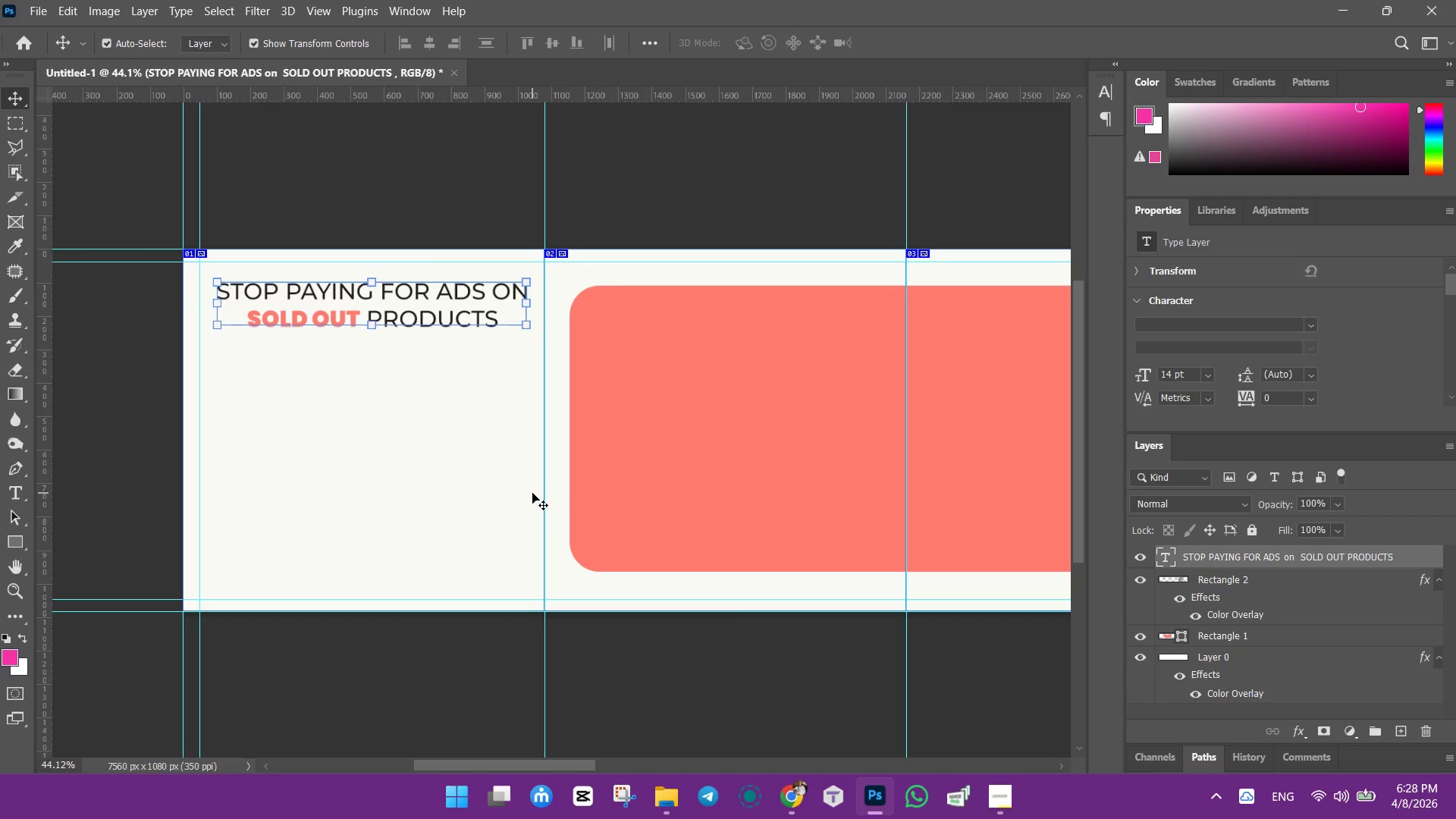 
key(ArrowUp)
 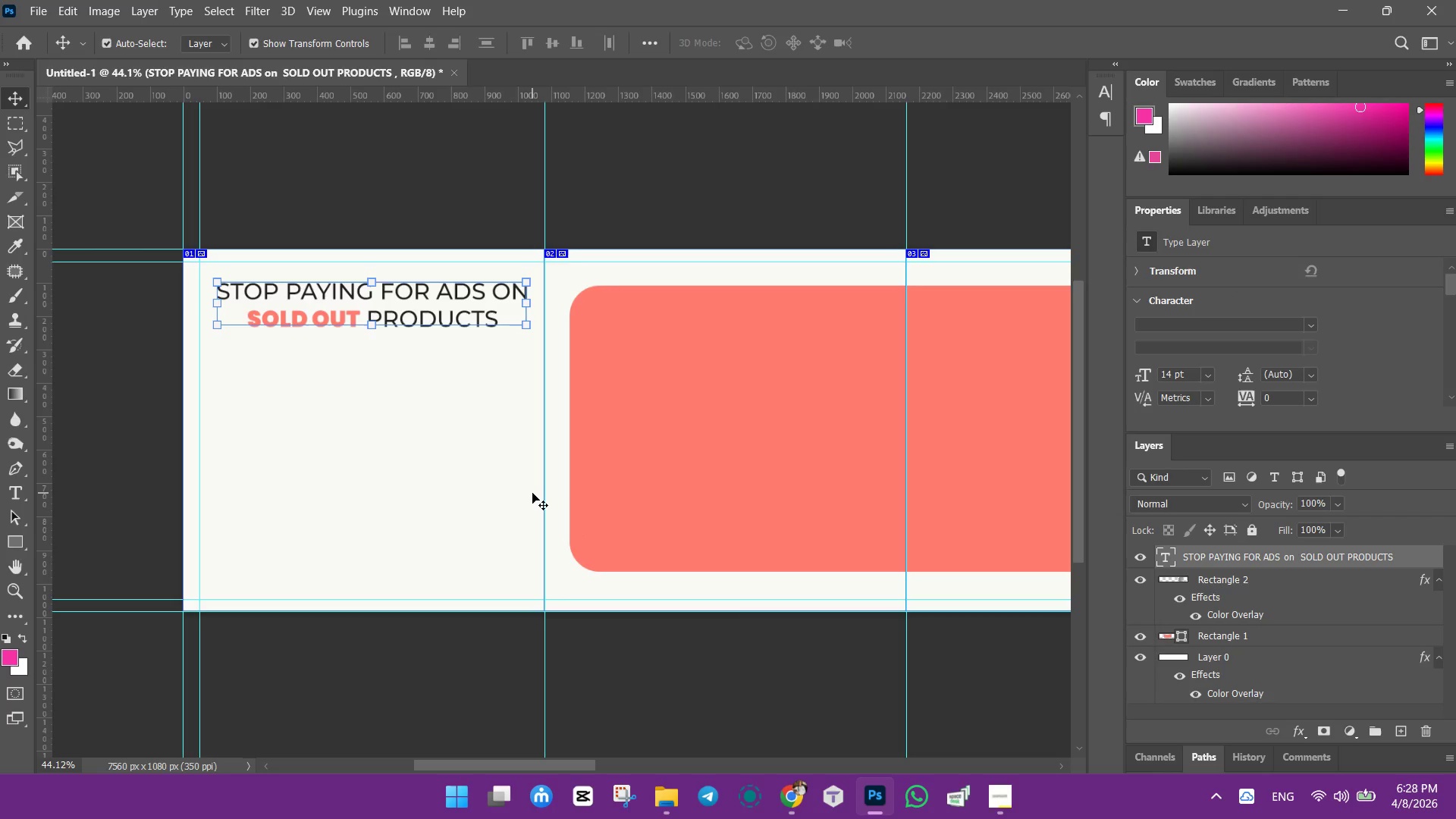 
key(ArrowUp)
 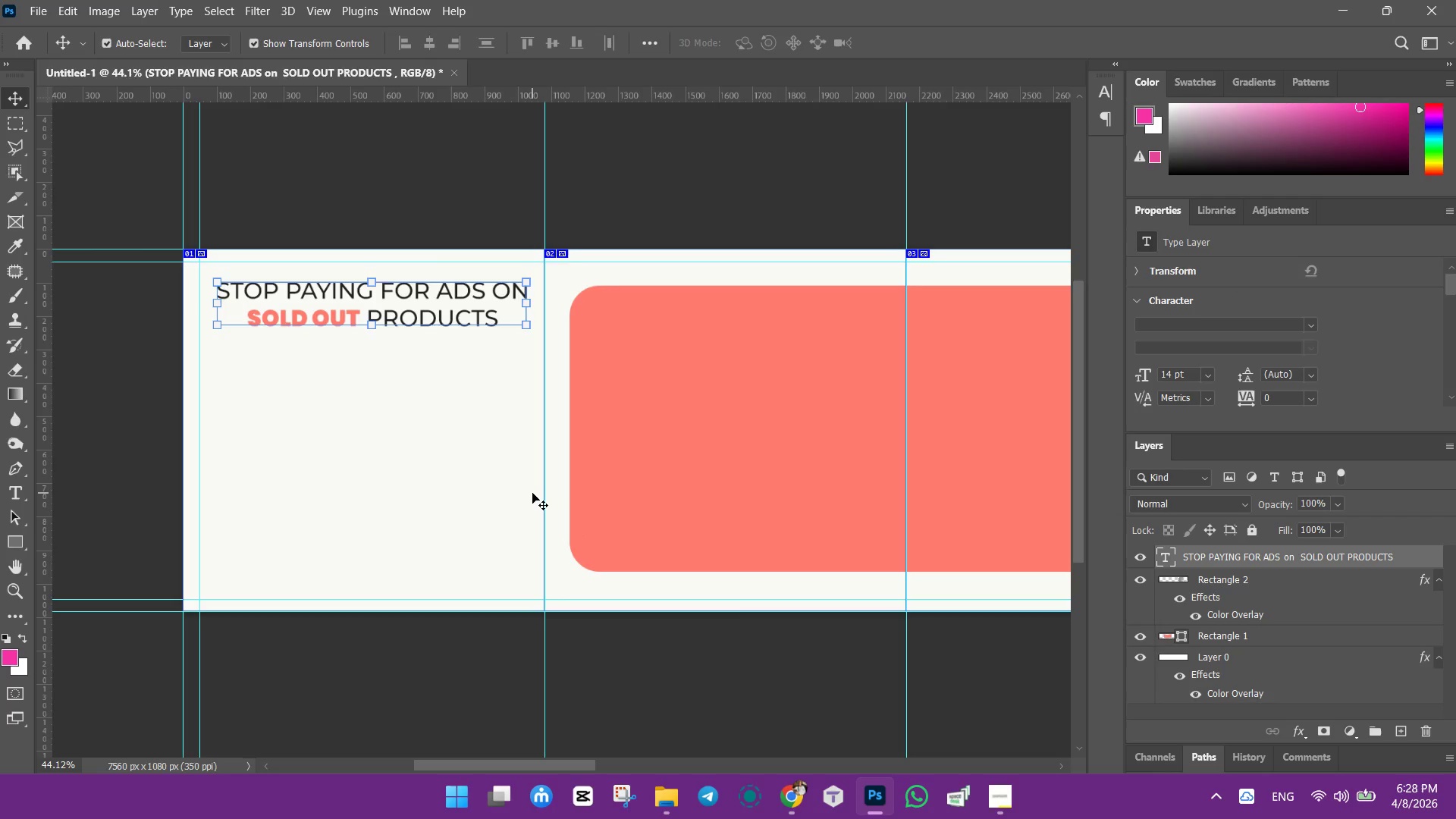 
key(ArrowUp)
 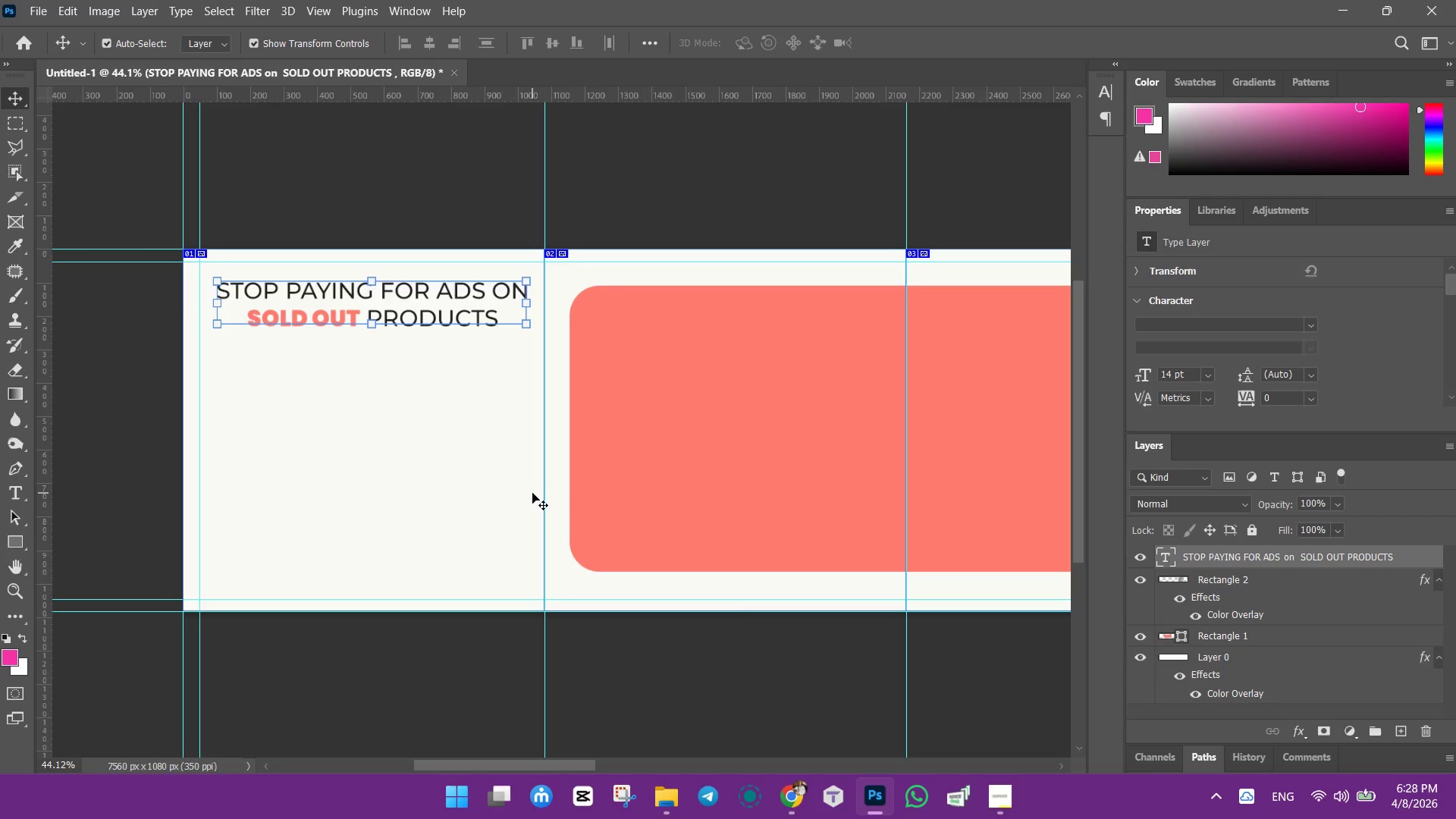 
key(ArrowUp)
 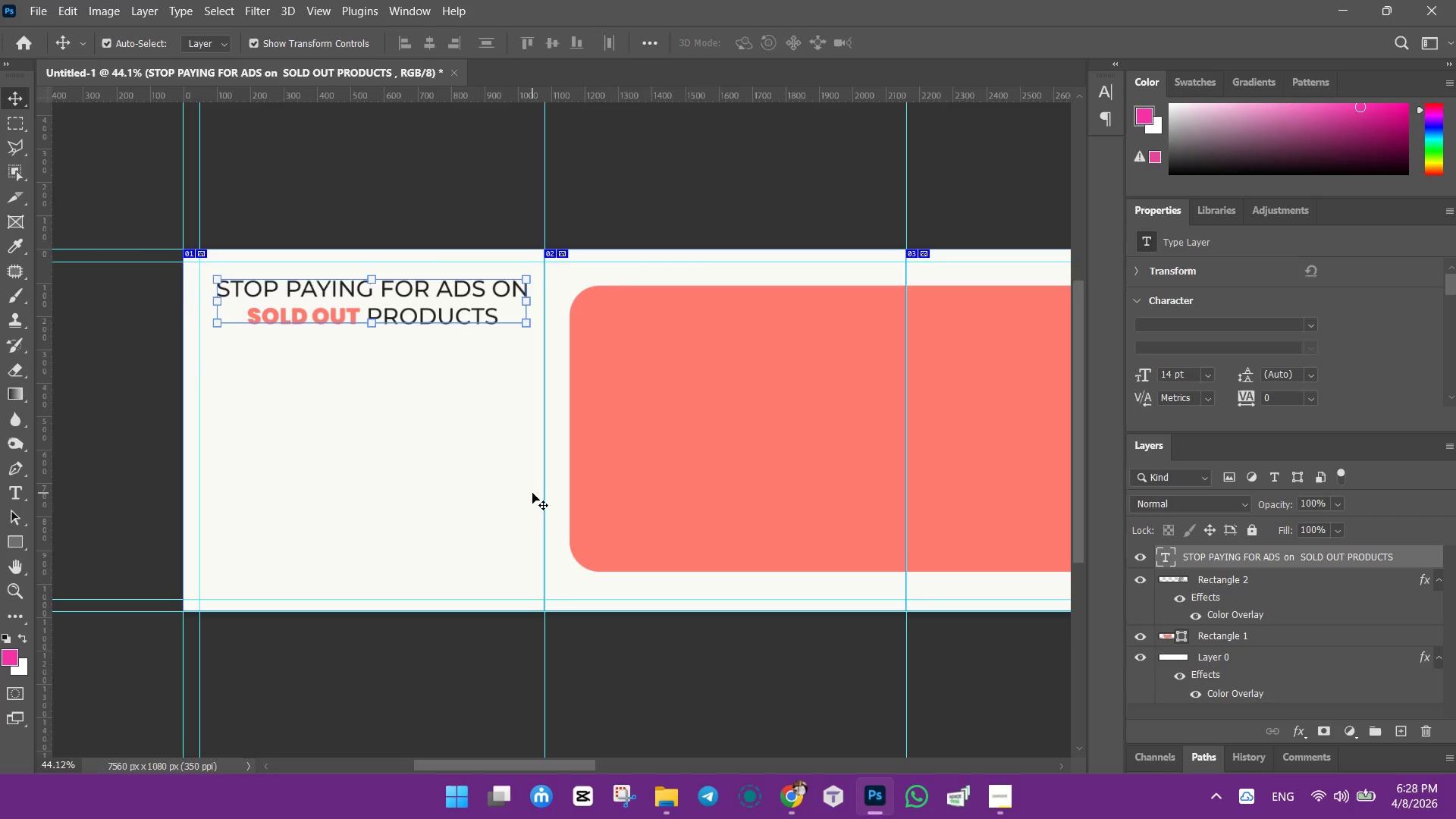 
left_click([457, 422])
 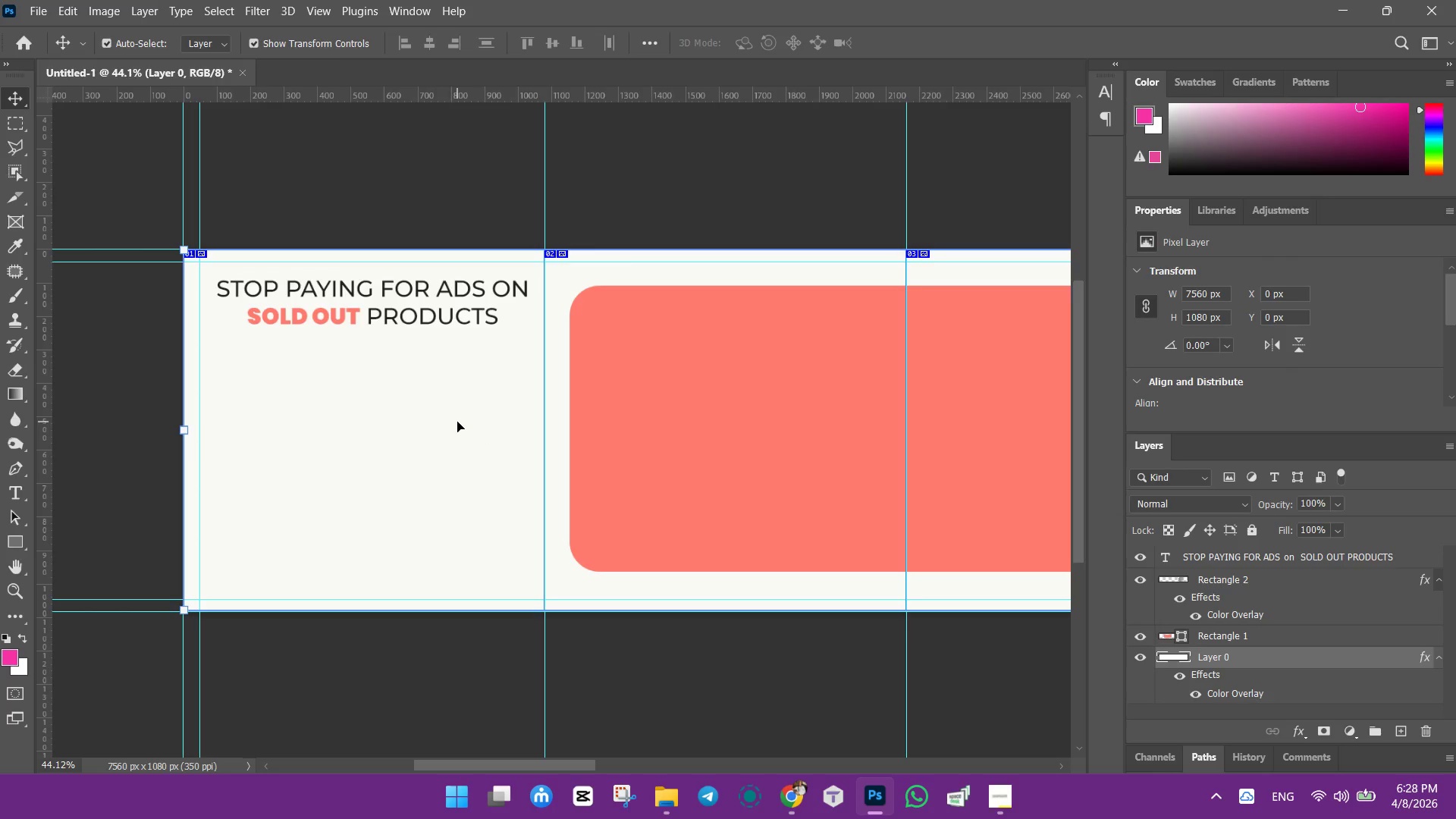 
wait(10.84)
 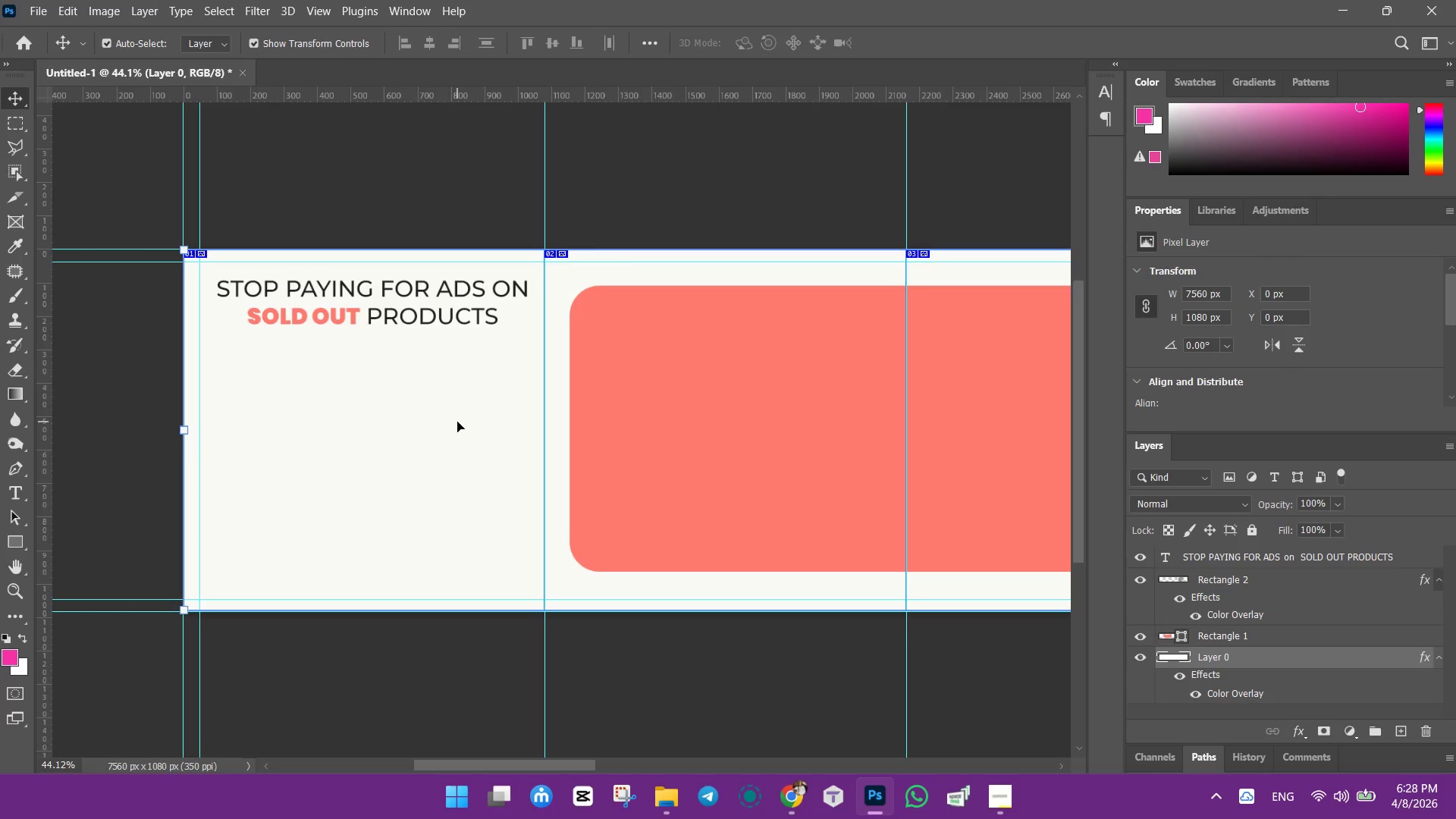 
left_click([797, 792])
 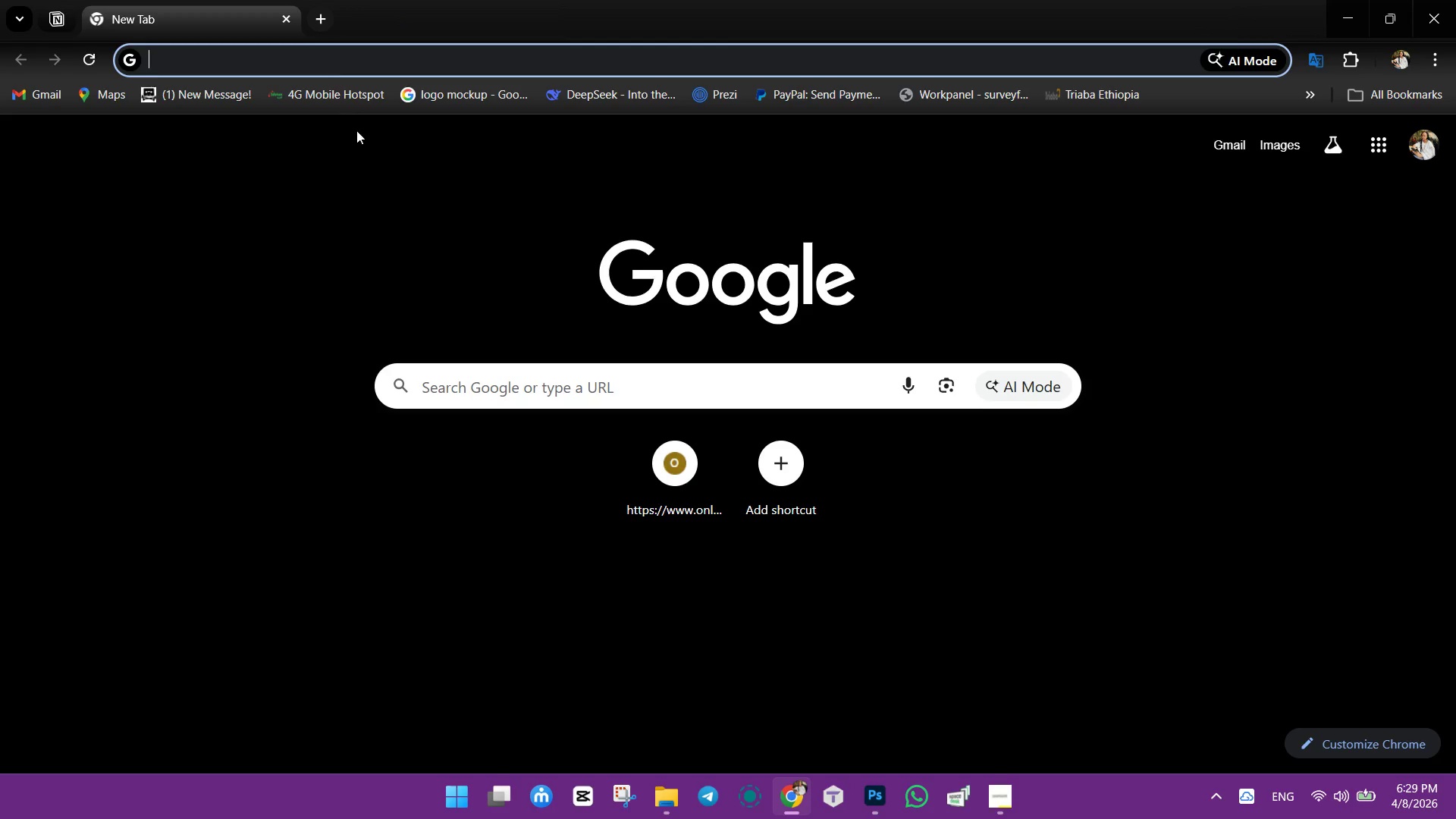 
type(SHOPOF)
key(Backspace)
key(Backspace)
type(IFY)
 